 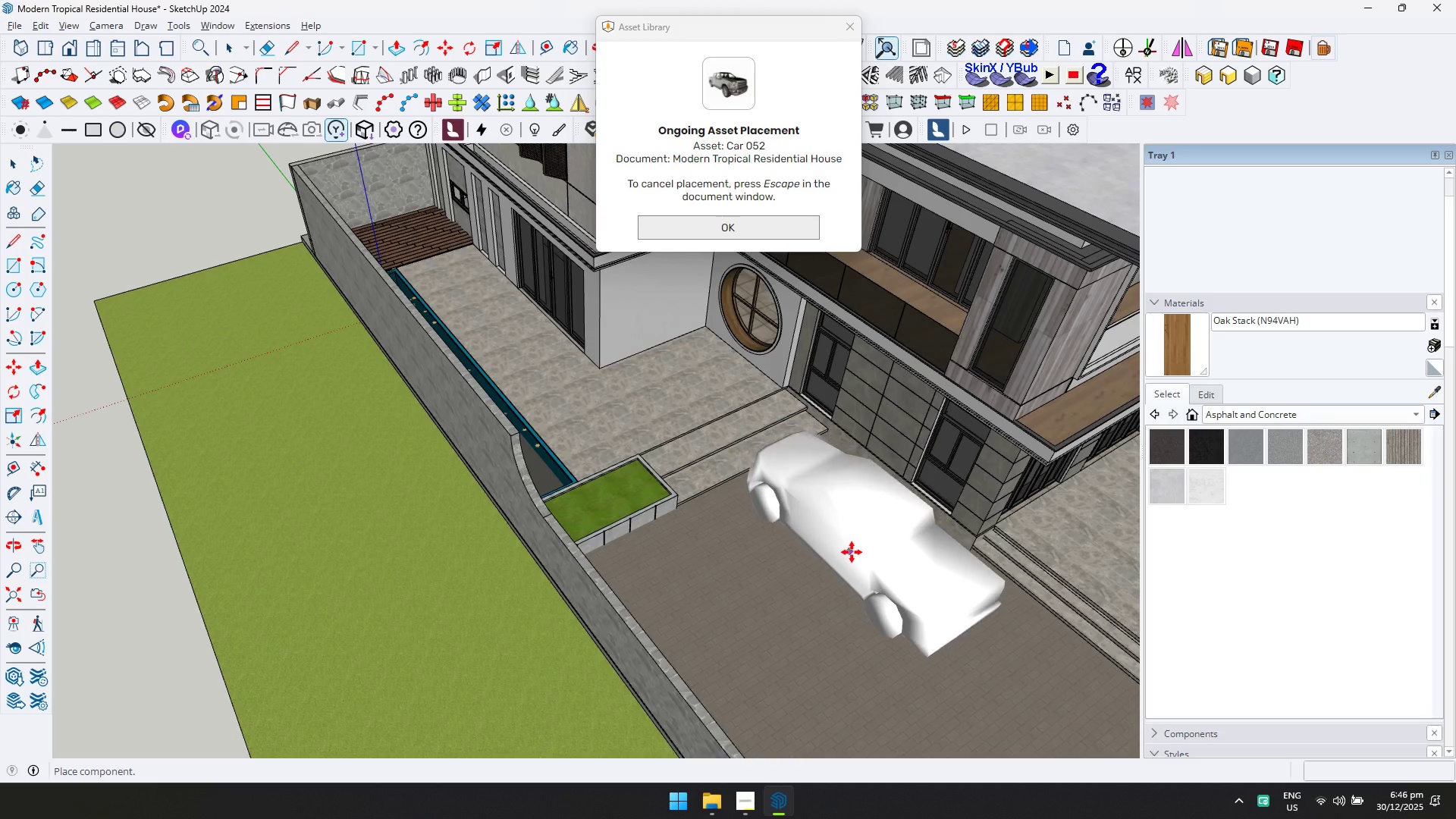 
left_click([869, 574])
 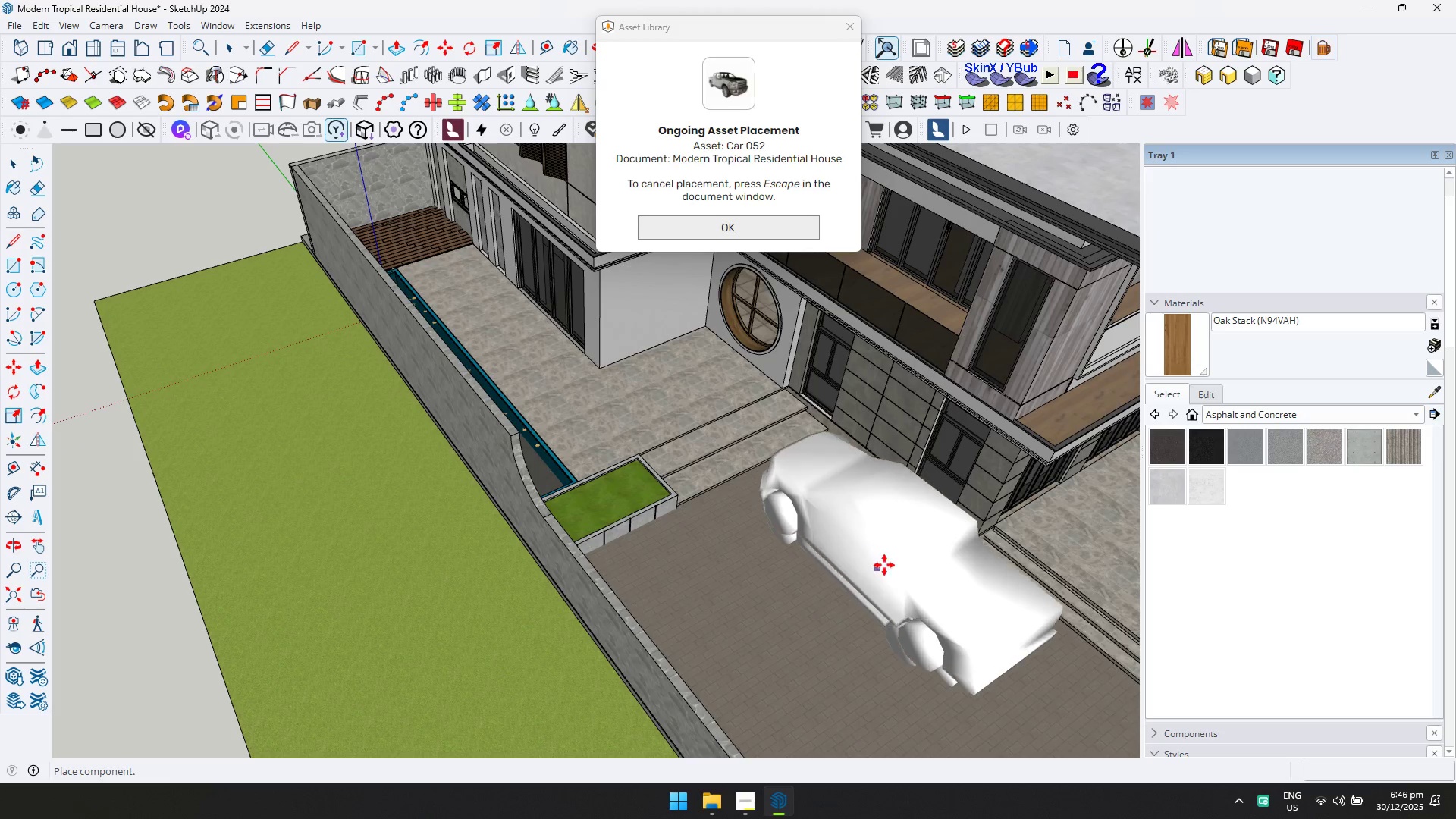 
scroll: coordinate [894, 542], scroll_direction: down, amount: 5.0
 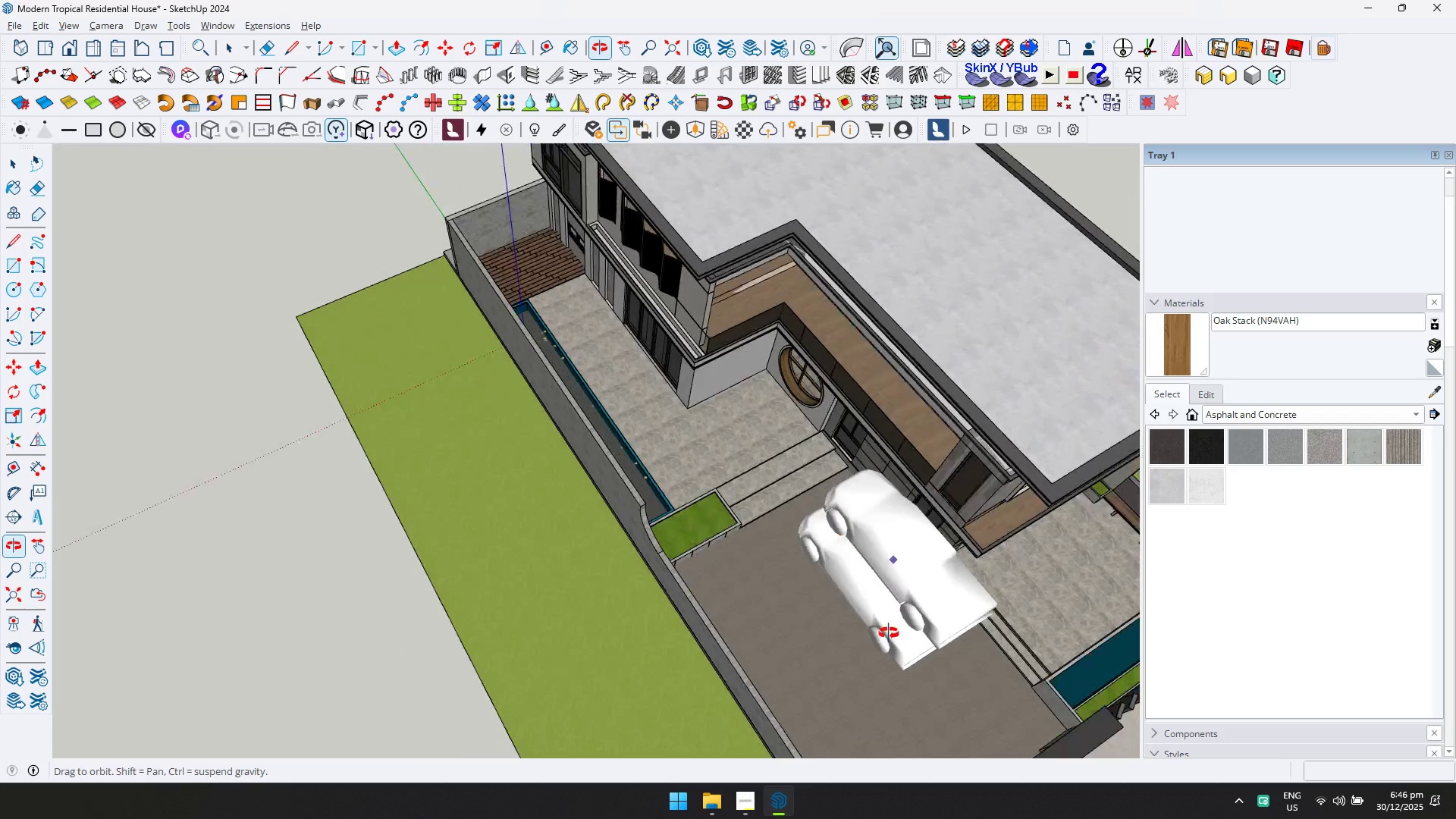 
key(Escape)
 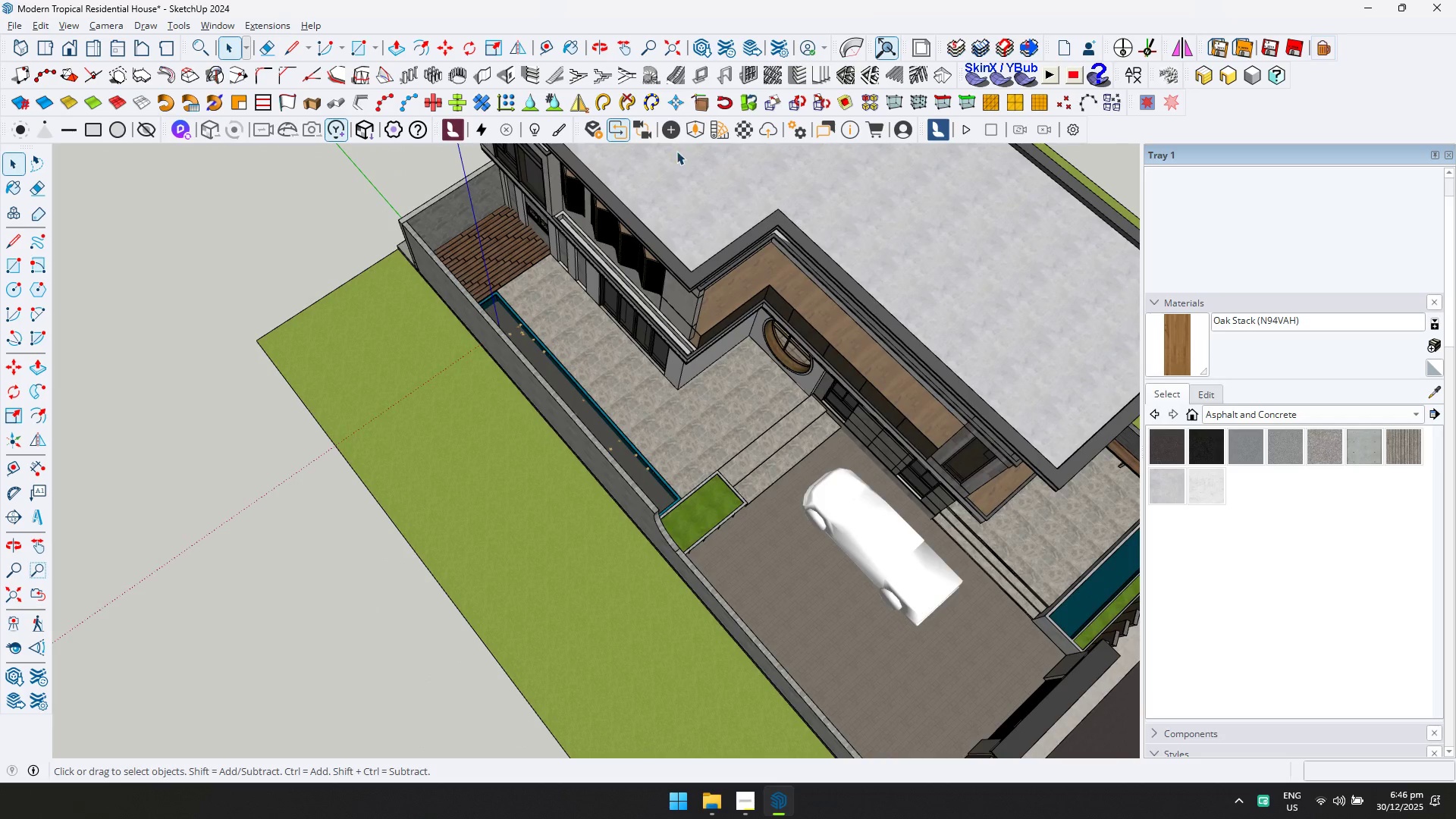 
left_click([698, 132])
 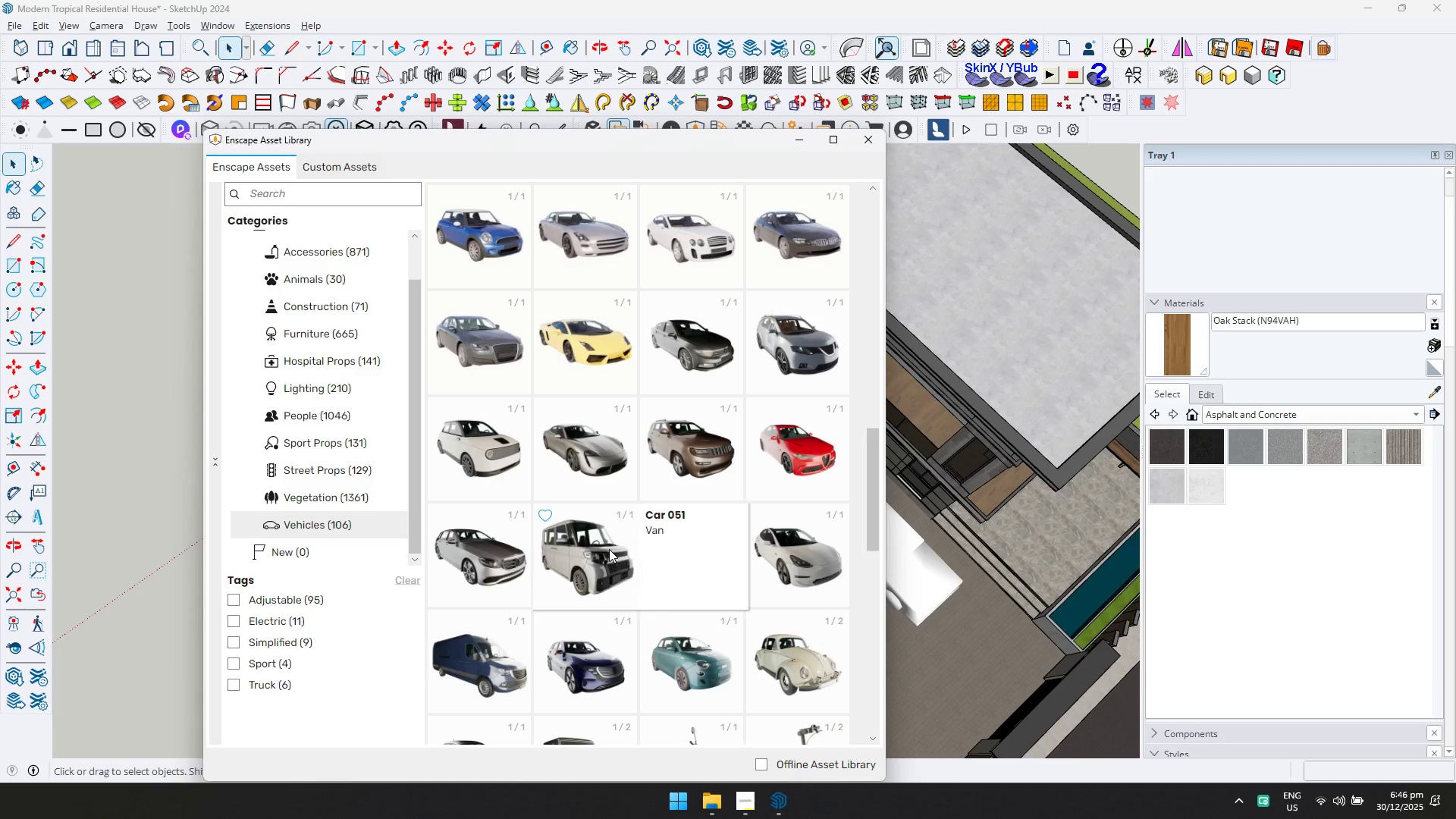 
double_click([608, 549])
 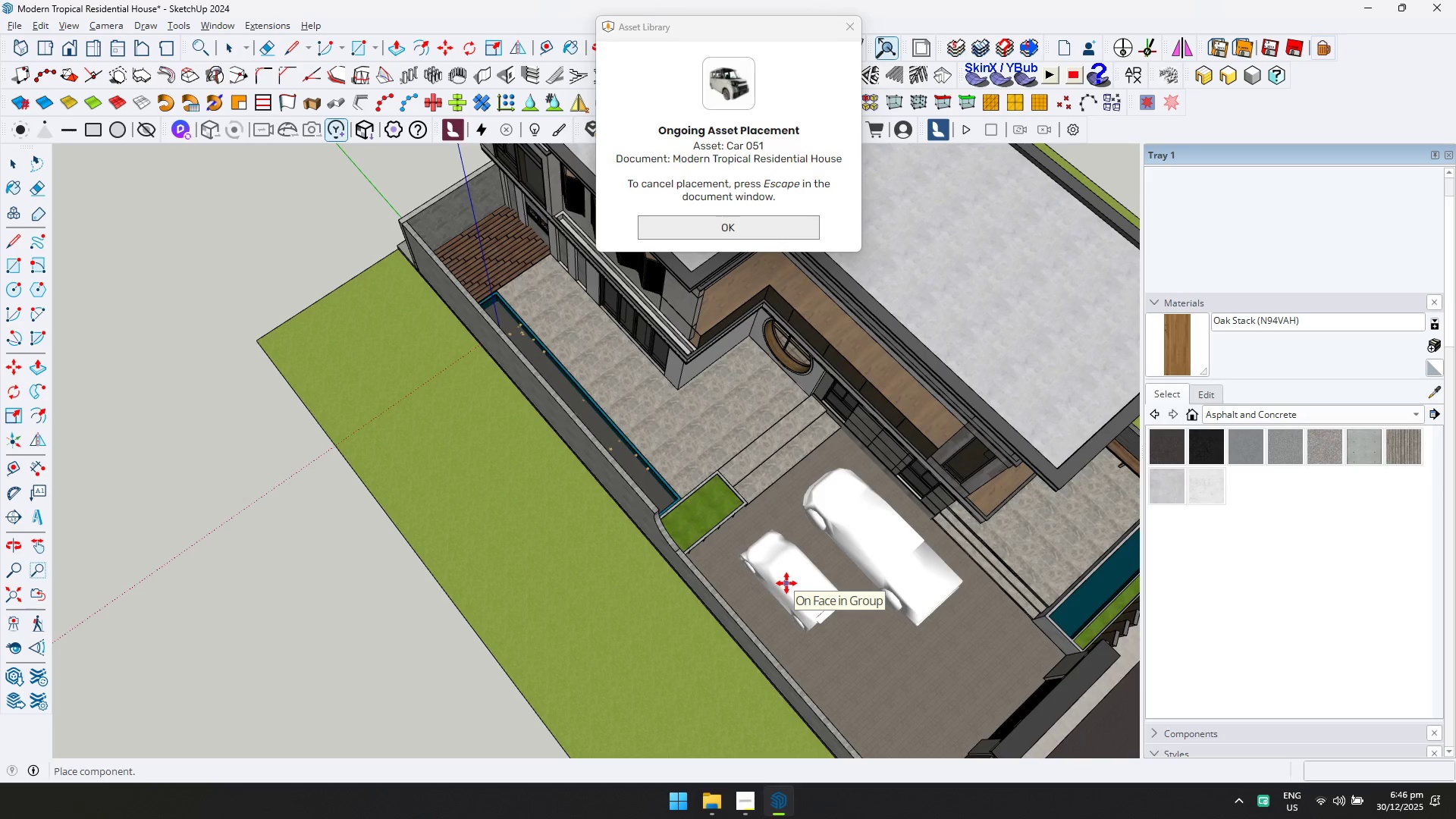 
left_click([784, 584])
 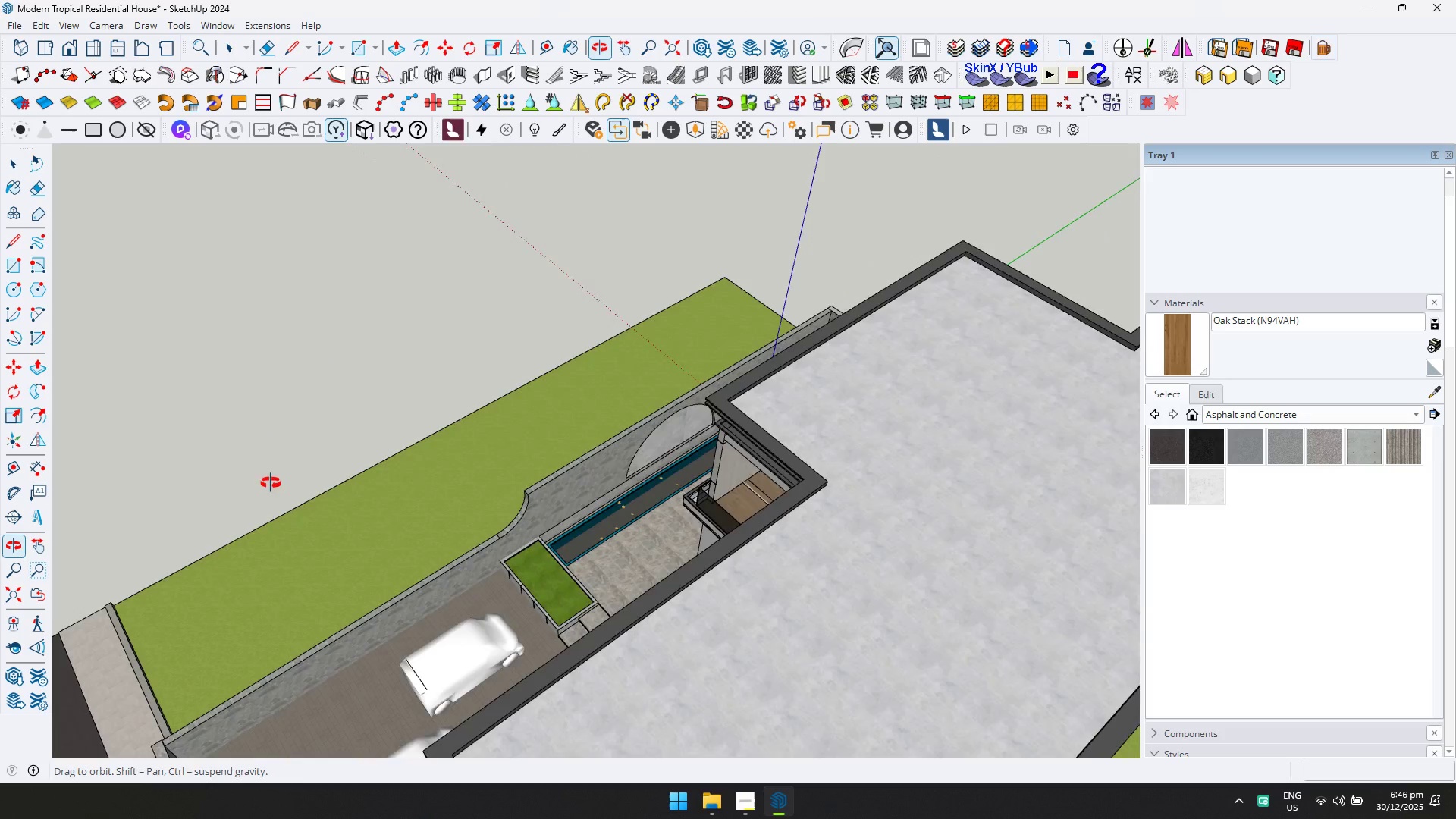 
key(Escape)
 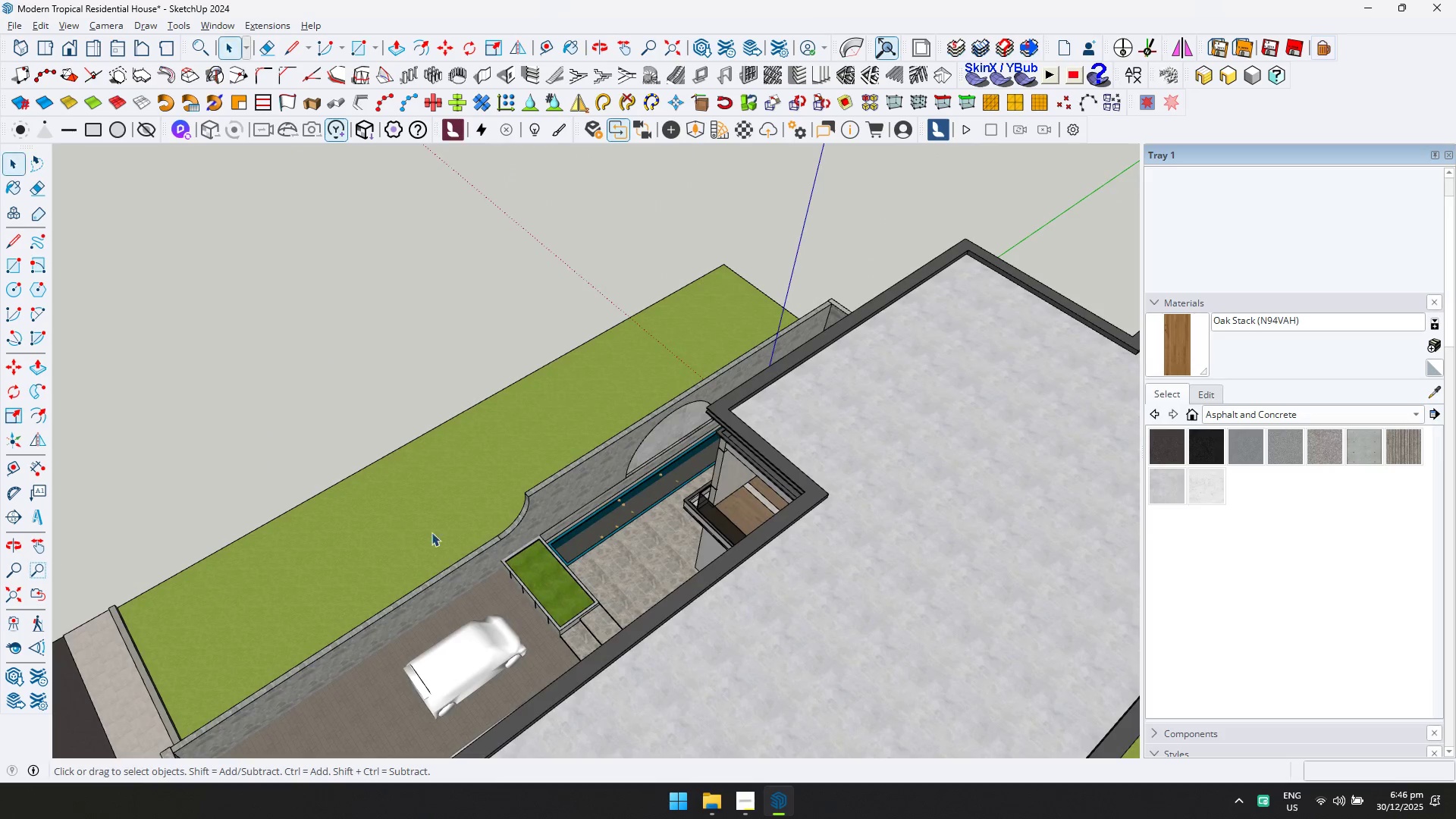 
scroll: coordinate [688, 600], scroll_direction: down, amount: 7.0
 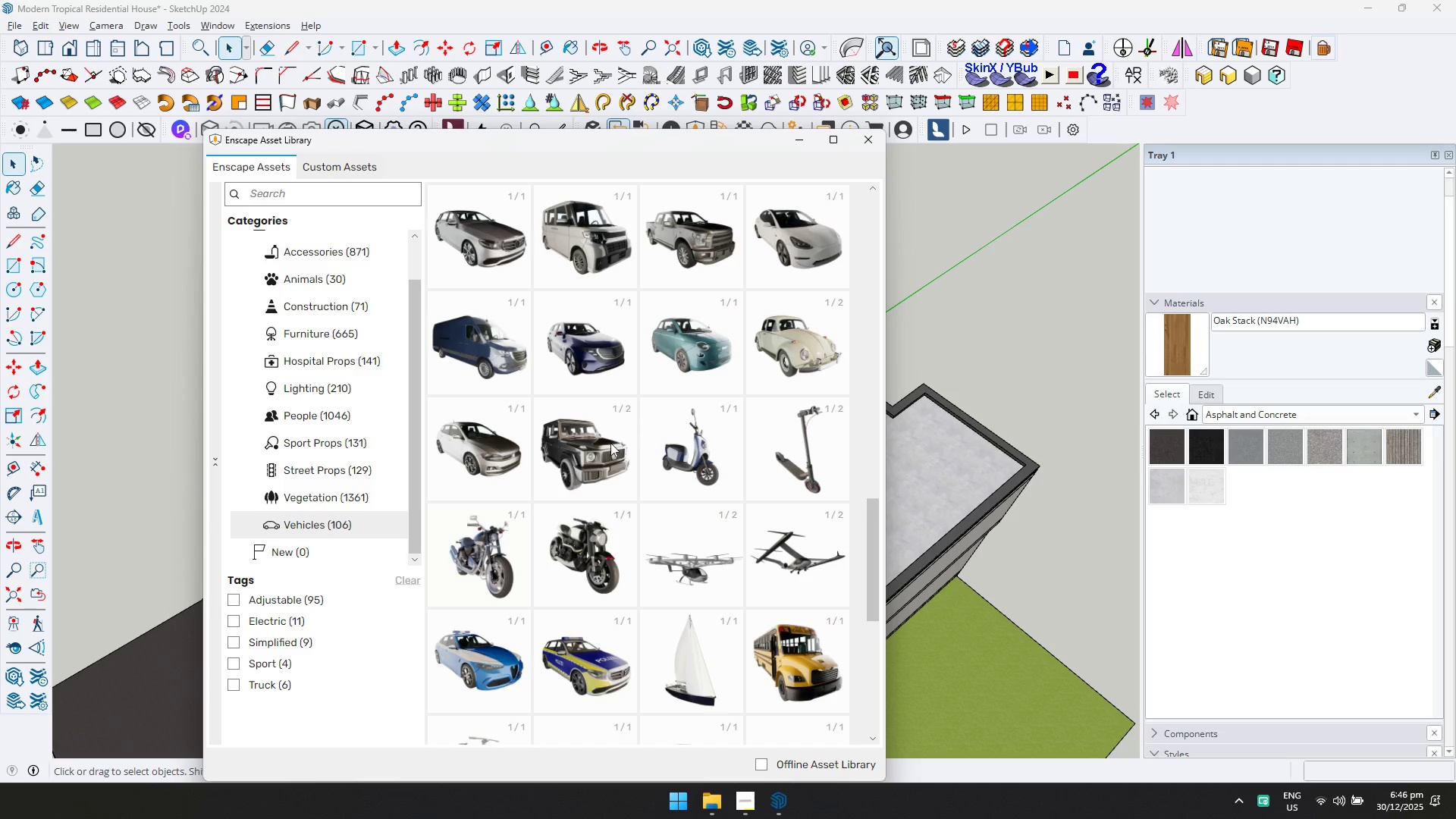 
double_click([599, 449])
 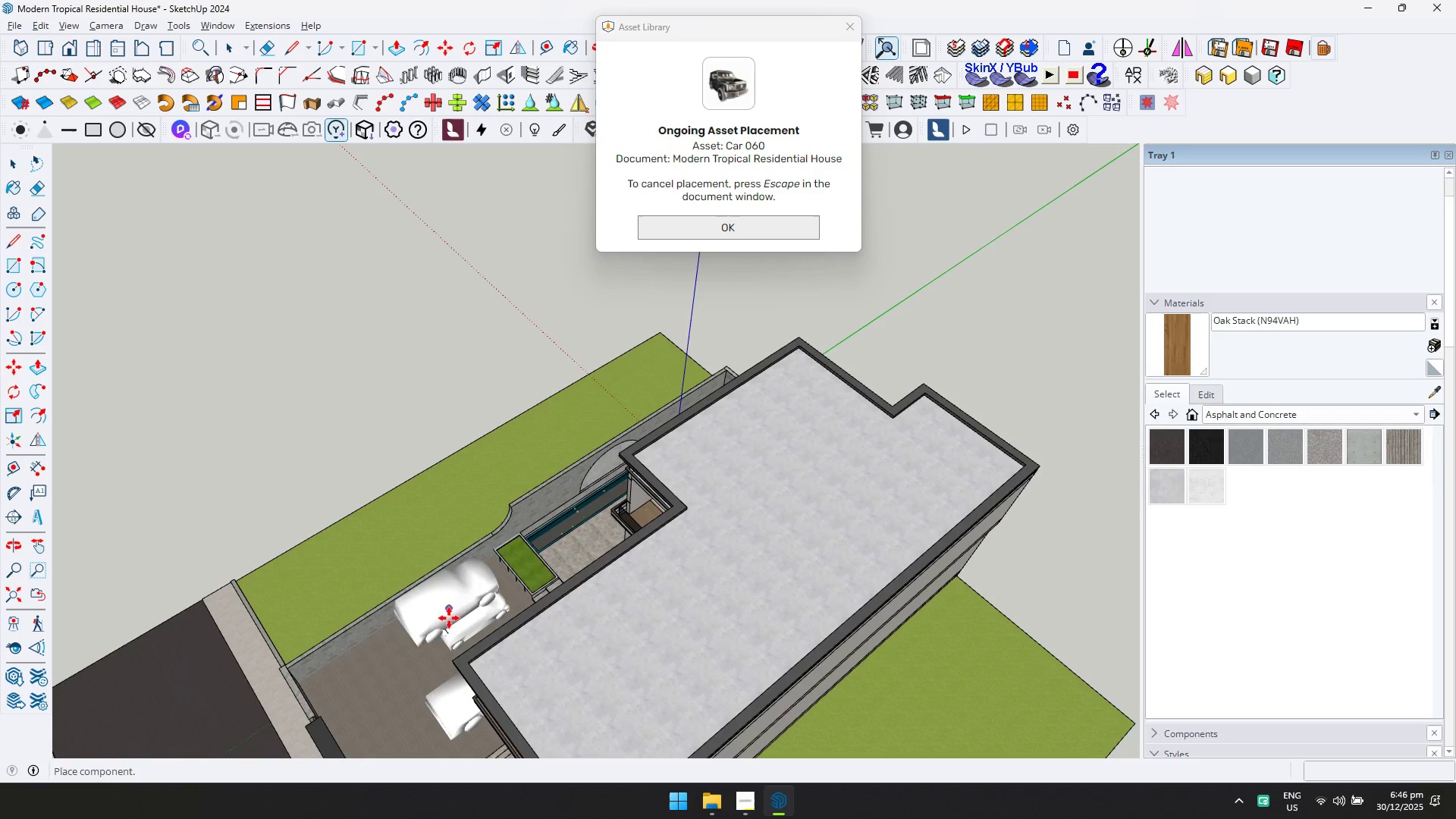 
scroll: coordinate [398, 663], scroll_direction: up, amount: 4.0
 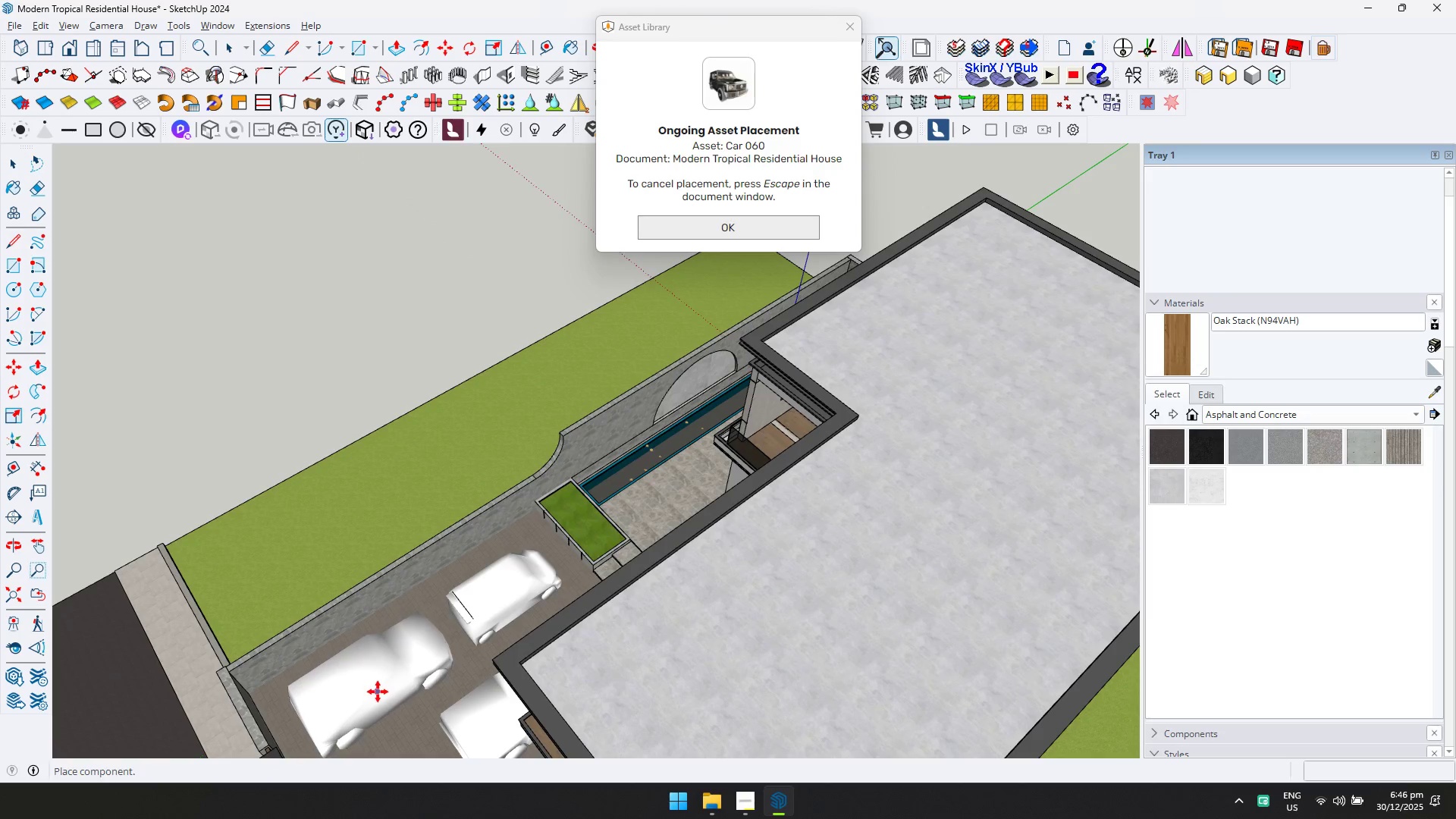 
left_click([375, 692])
 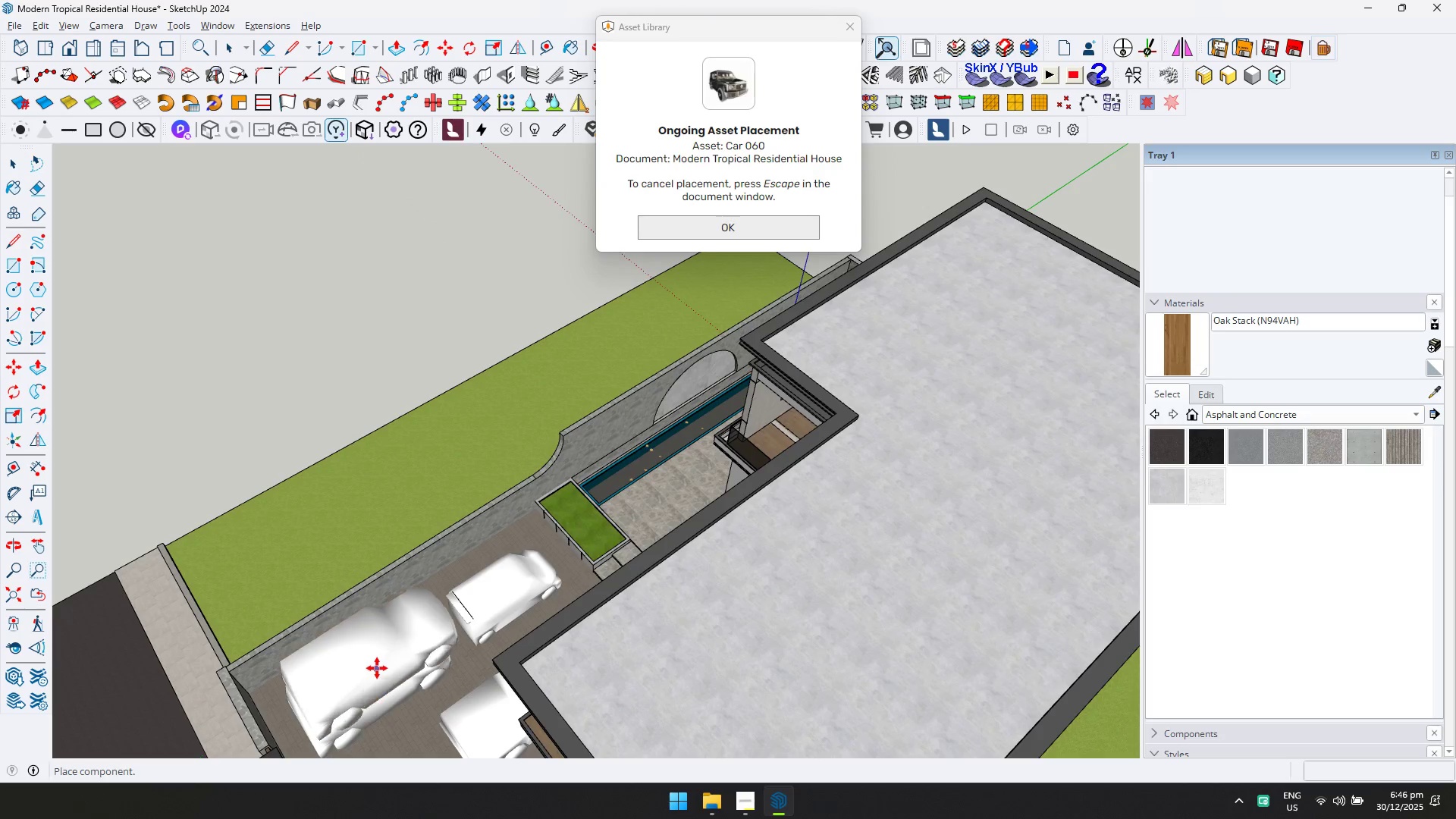 
scroll: coordinate [400, 641], scroll_direction: down, amount: 2.0
 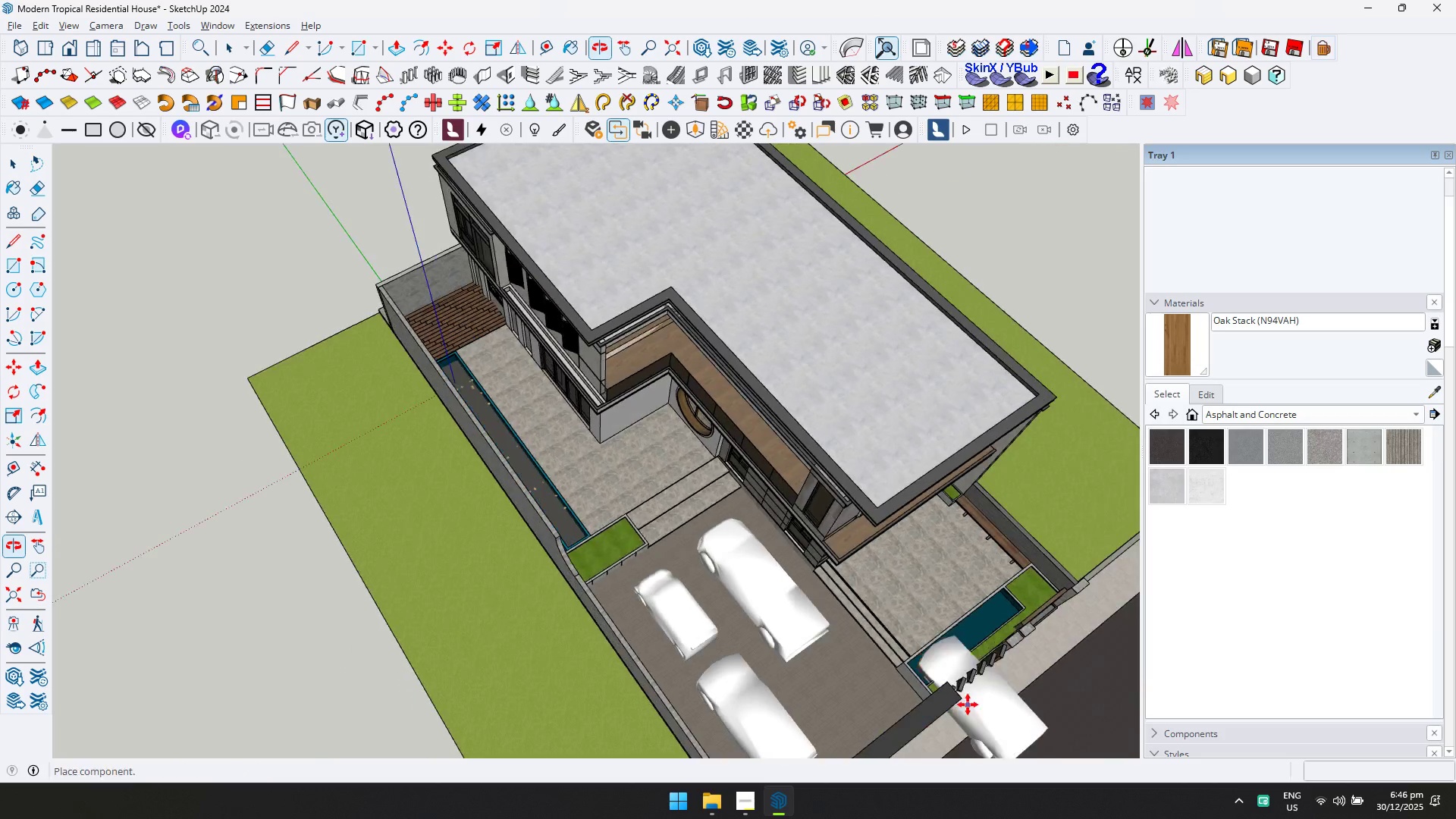 
key(Escape)
 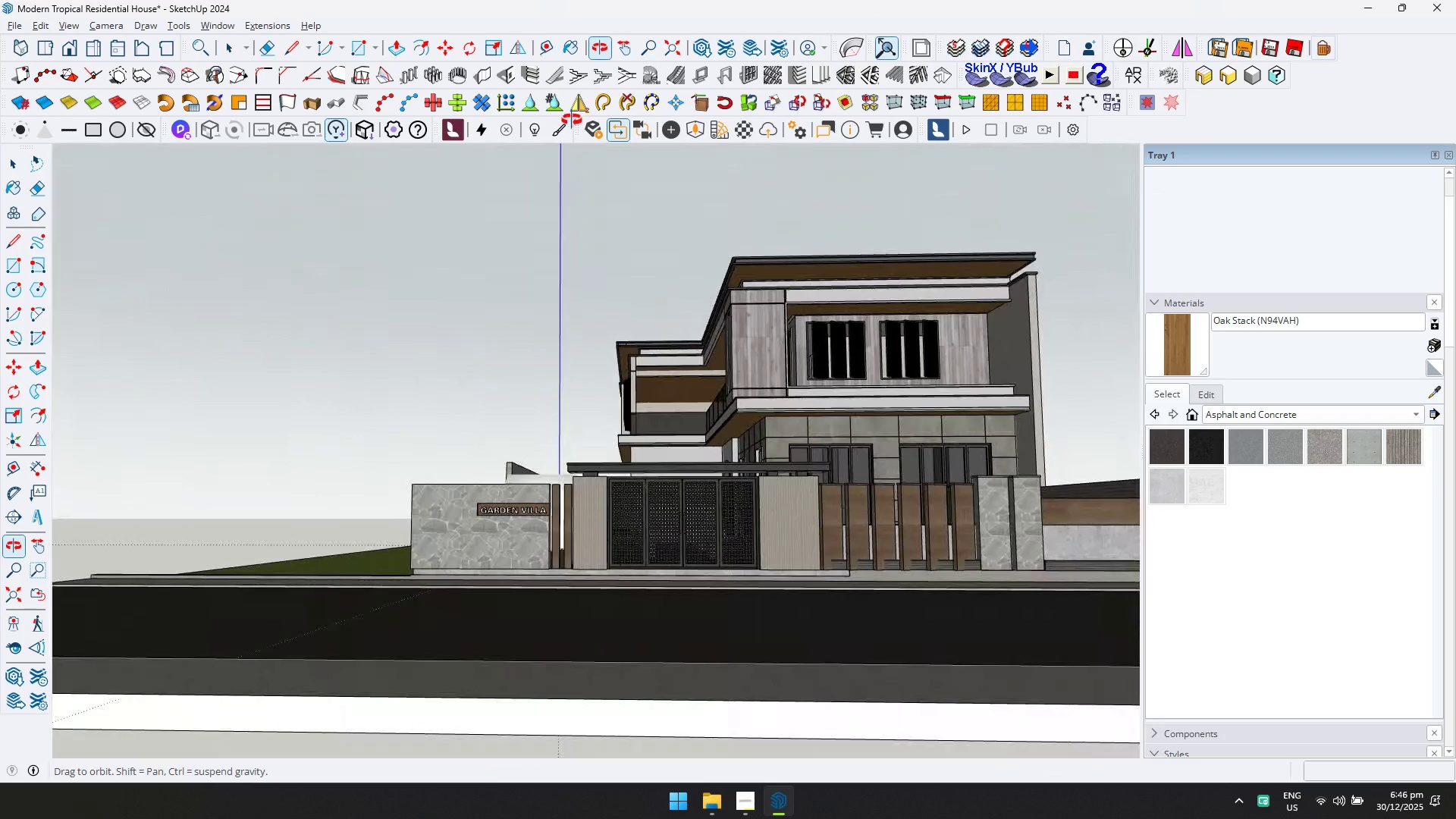 
key(Escape)
 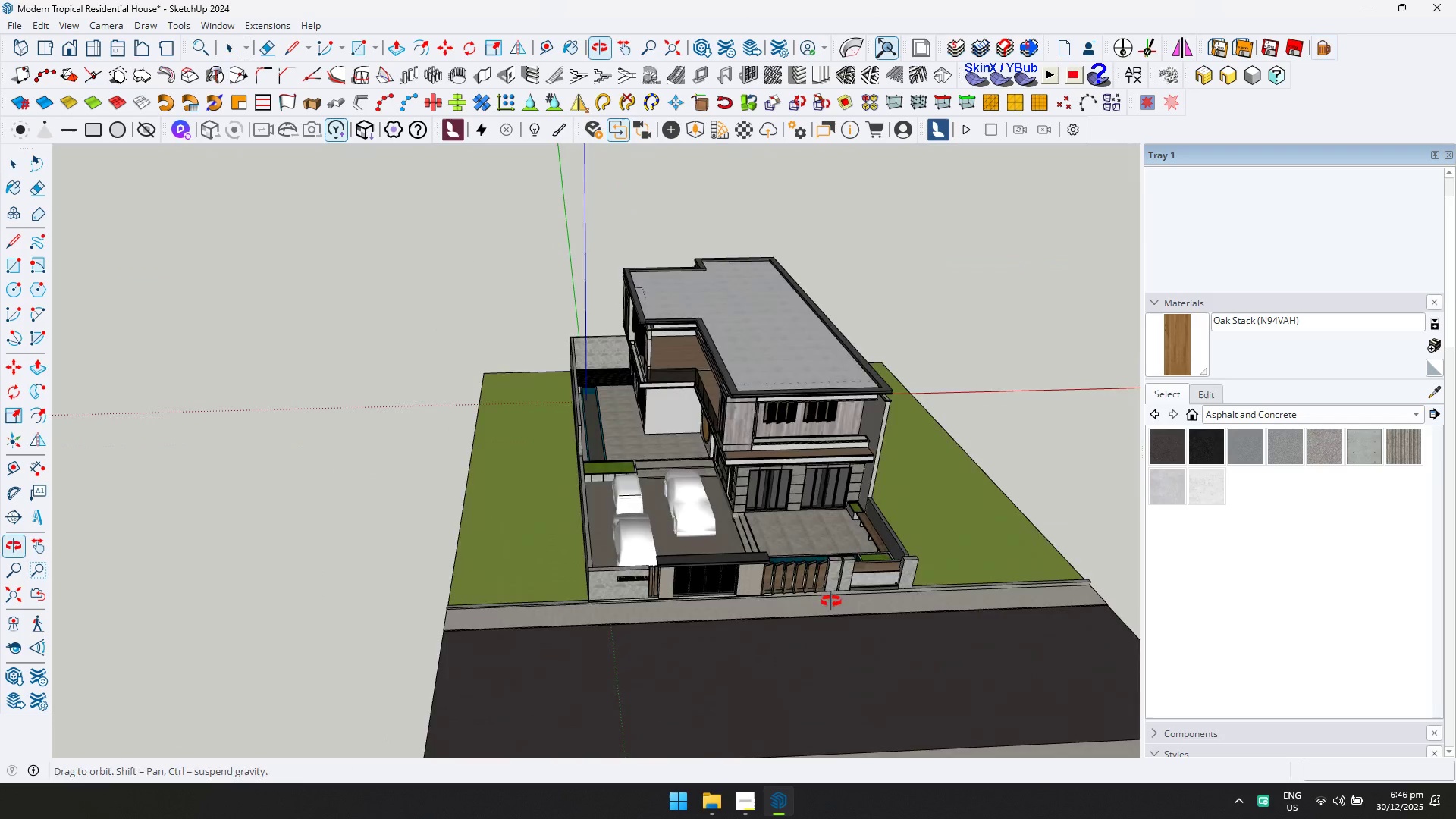 
scroll: coordinate [681, 439], scroll_direction: down, amount: 5.0
 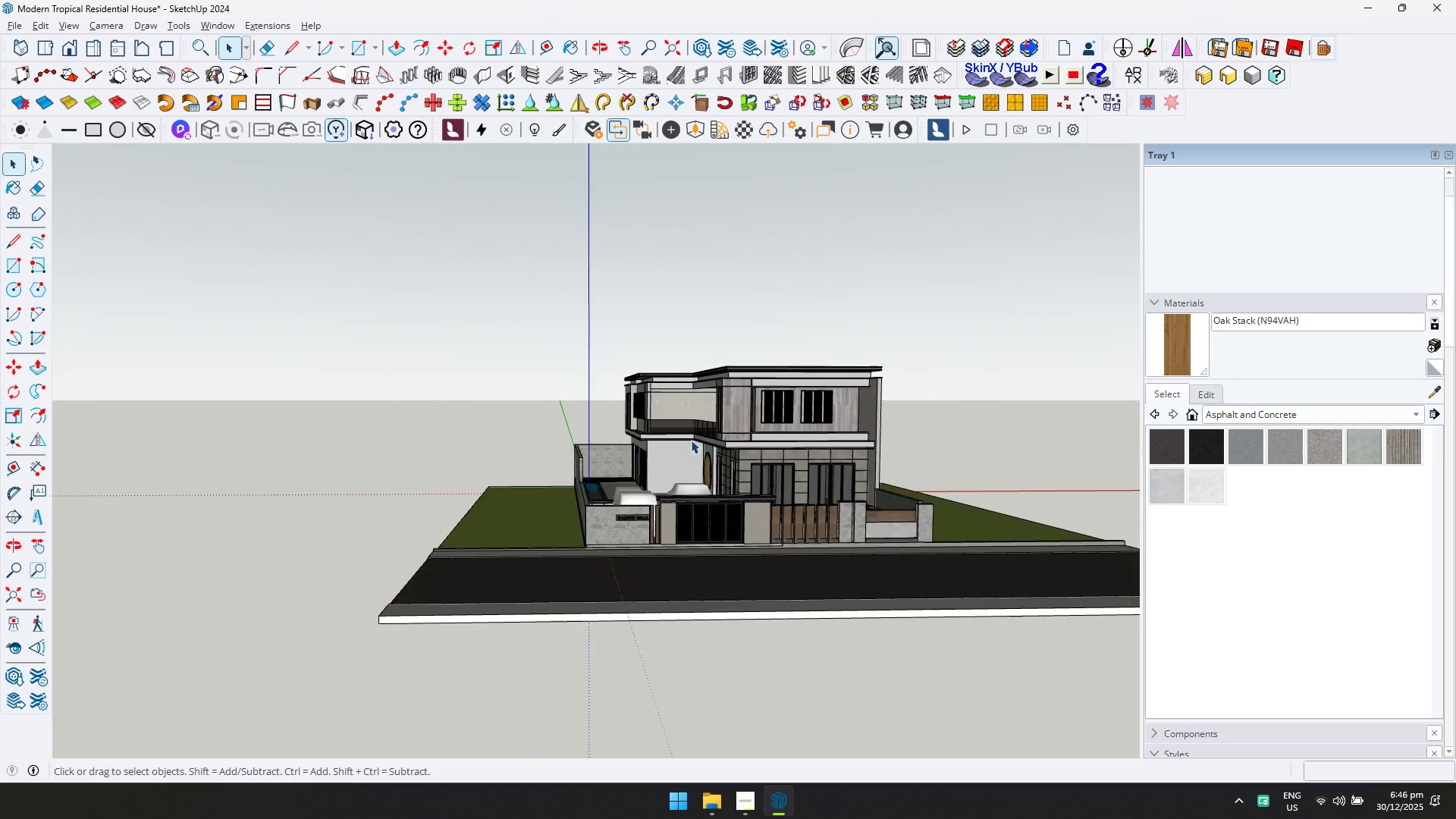 
scroll: coordinate [886, 552], scroll_direction: up, amount: 12.0
 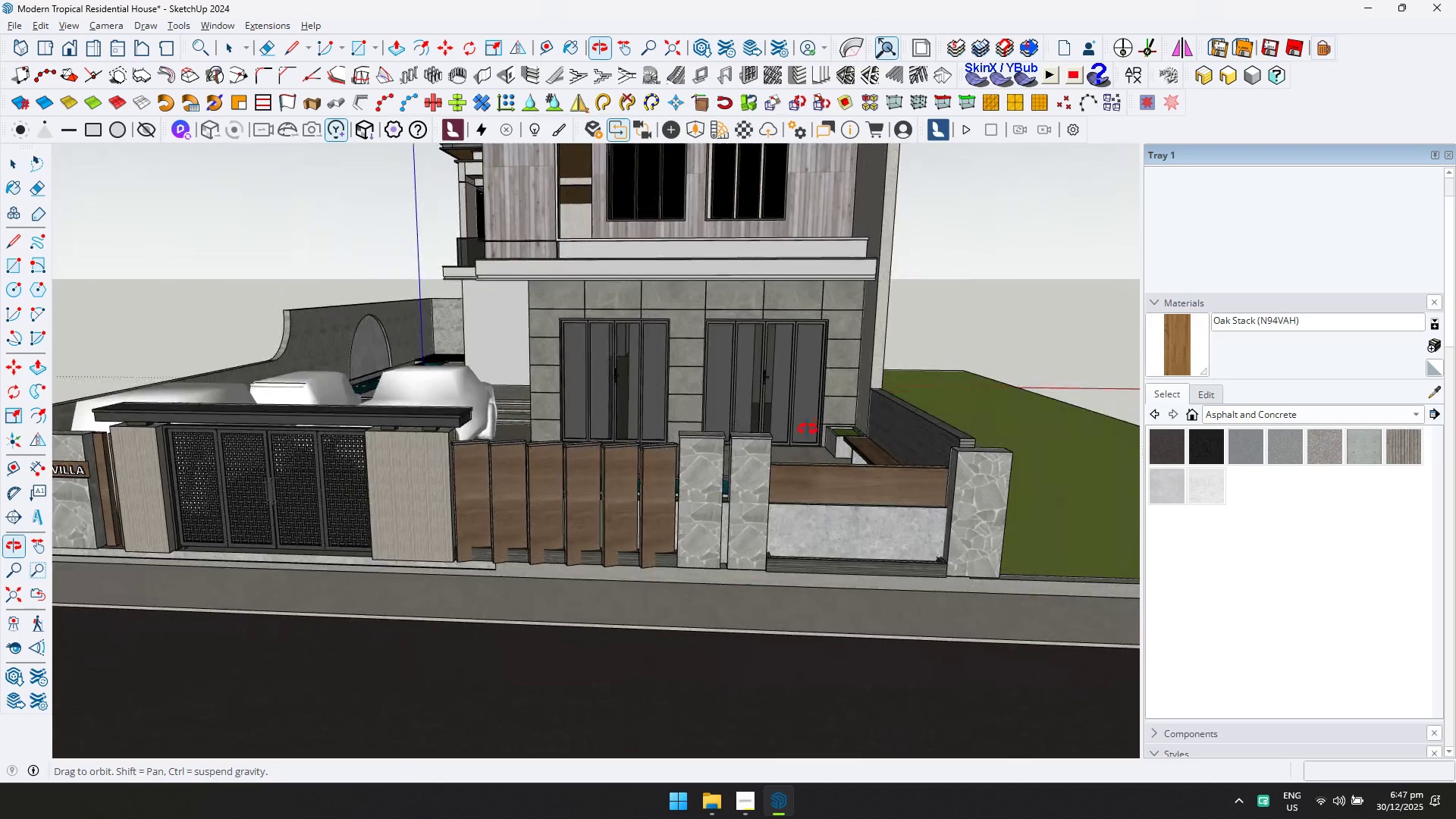 
double_click([732, 721])
 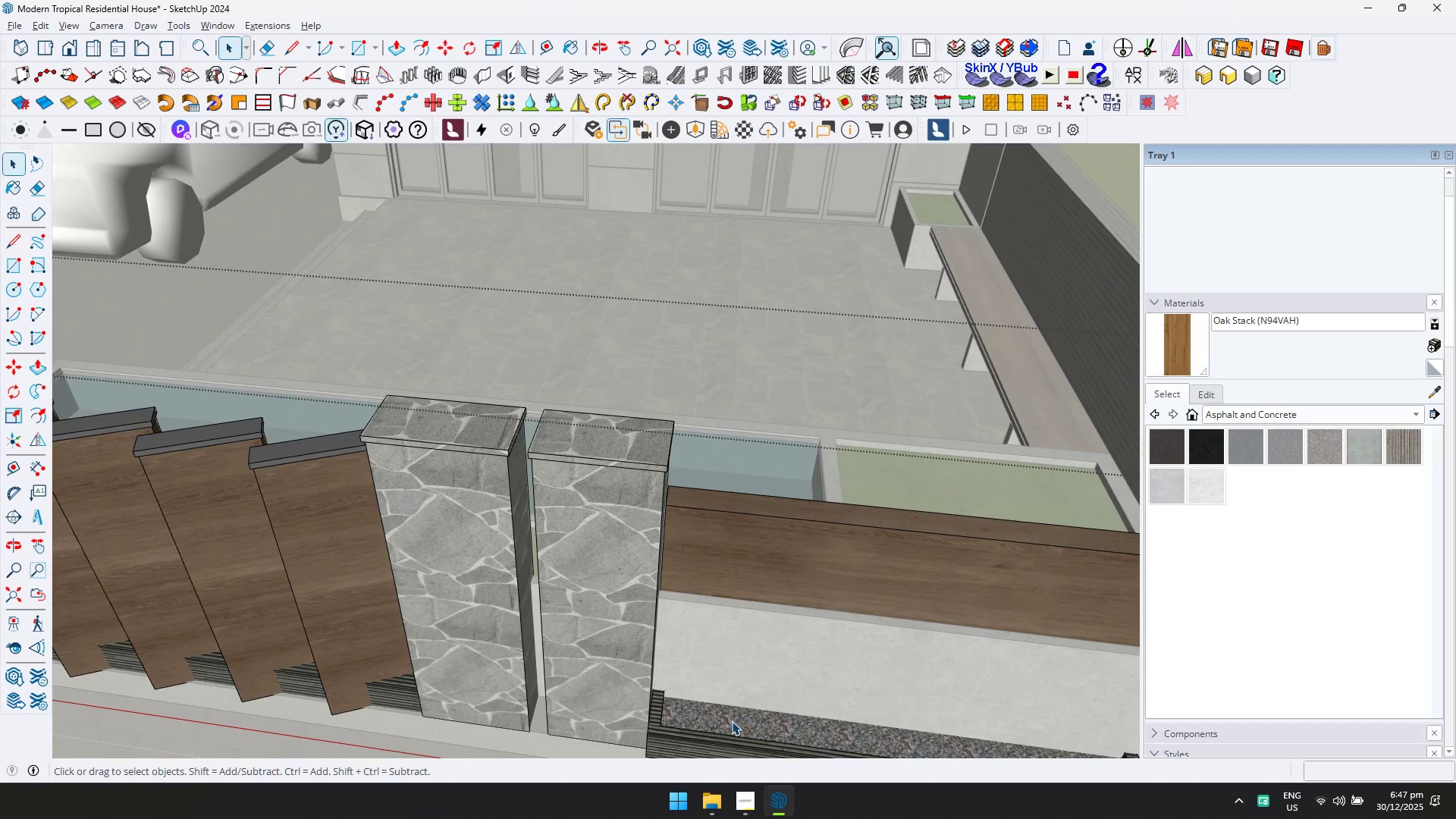 
scroll: coordinate [754, 701], scroll_direction: up, amount: 11.0
 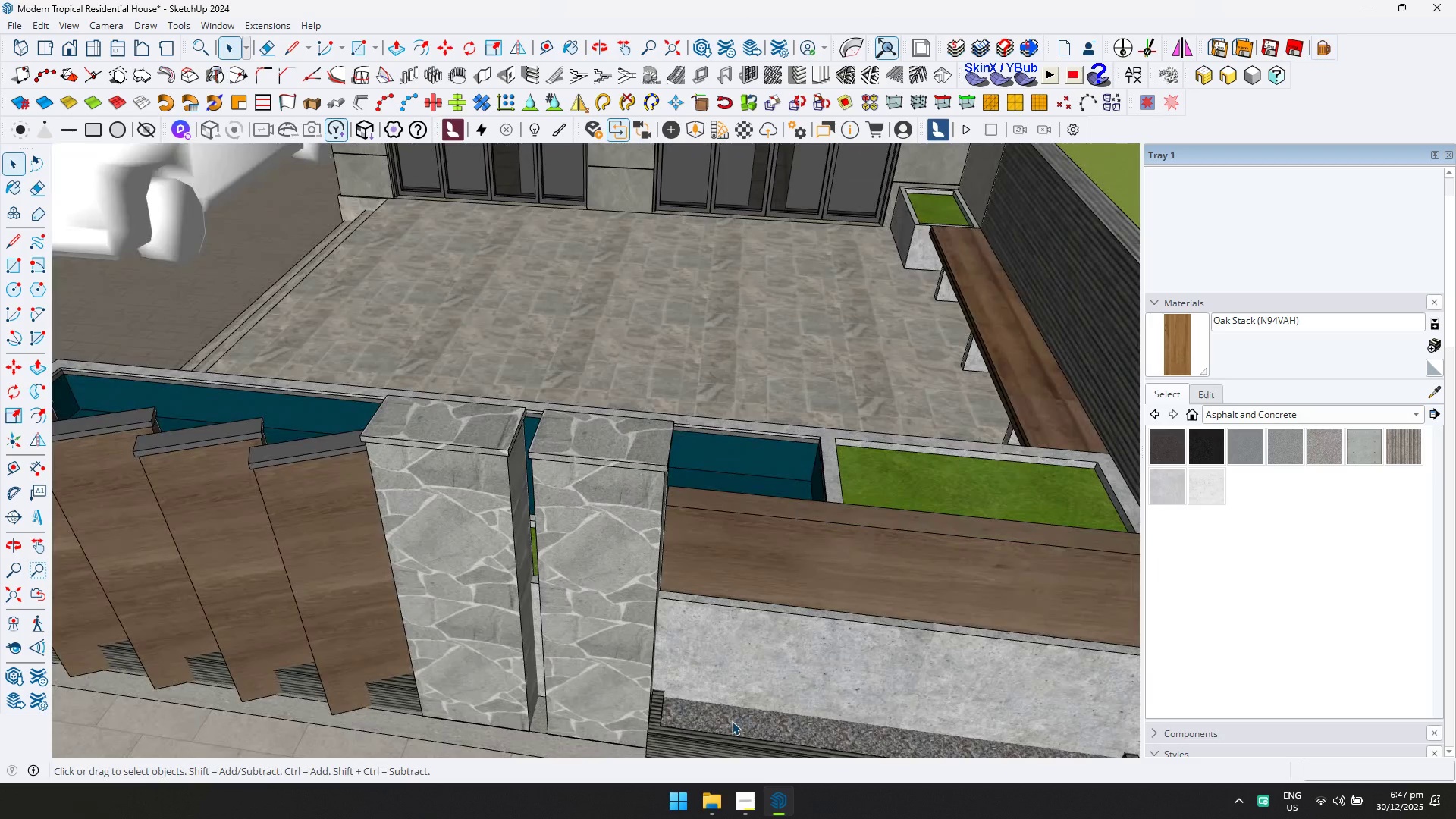 
key(Escape)
 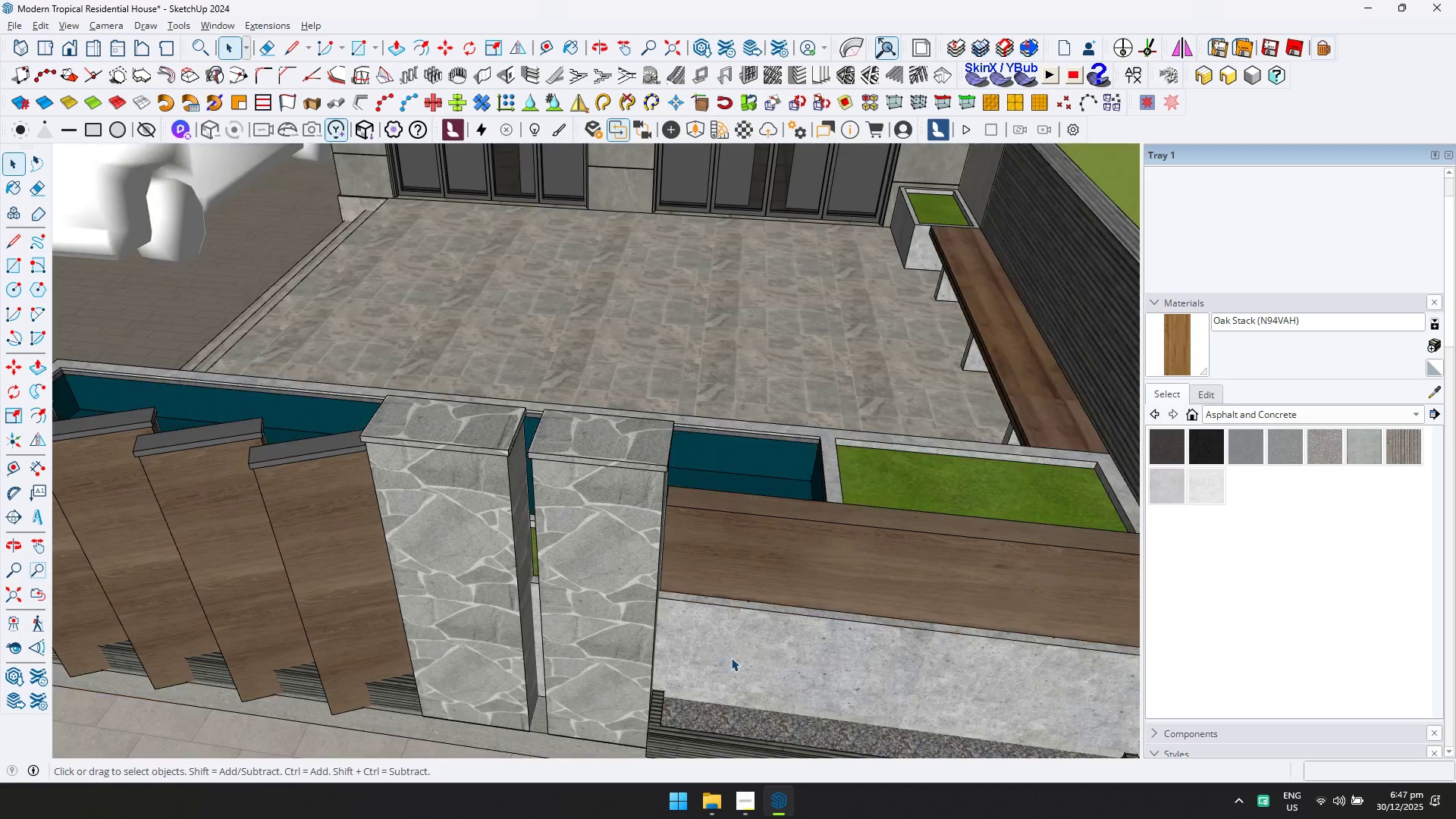 
scroll: coordinate [731, 650], scroll_direction: down, amount: 8.0
 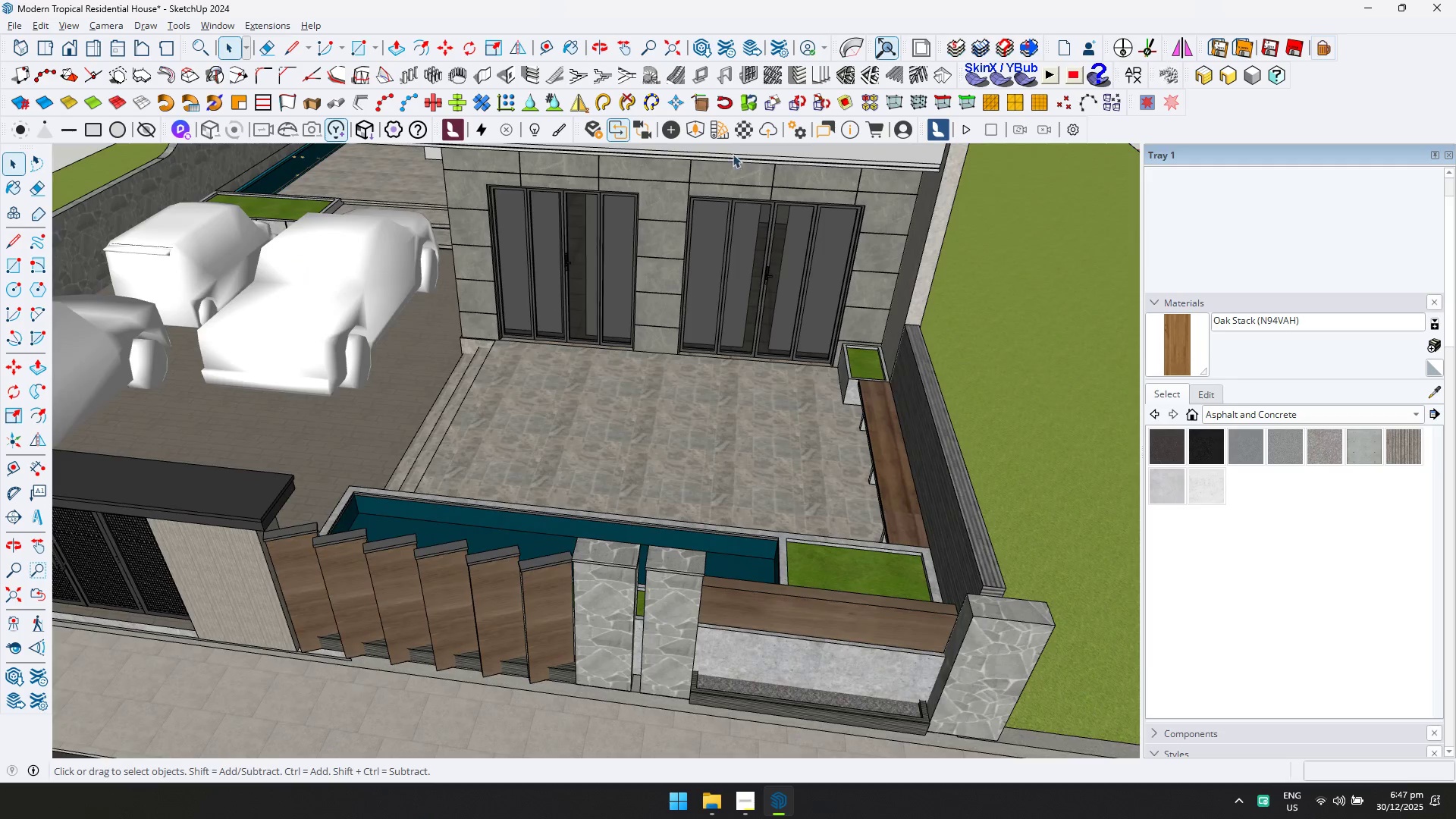 
left_click([695, 126])
 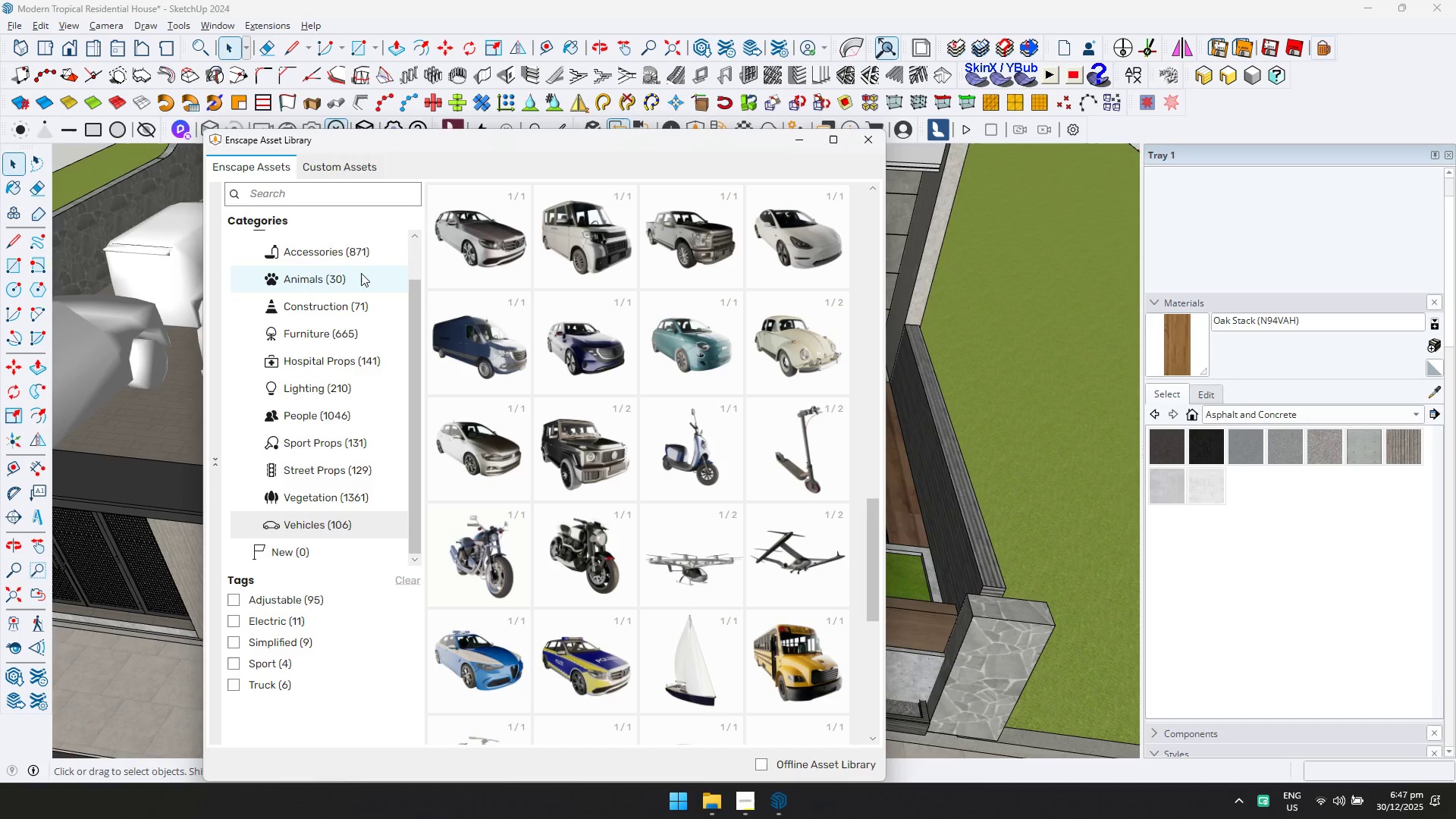 
scroll: coordinate [337, 341], scroll_direction: down, amount: 1.0
 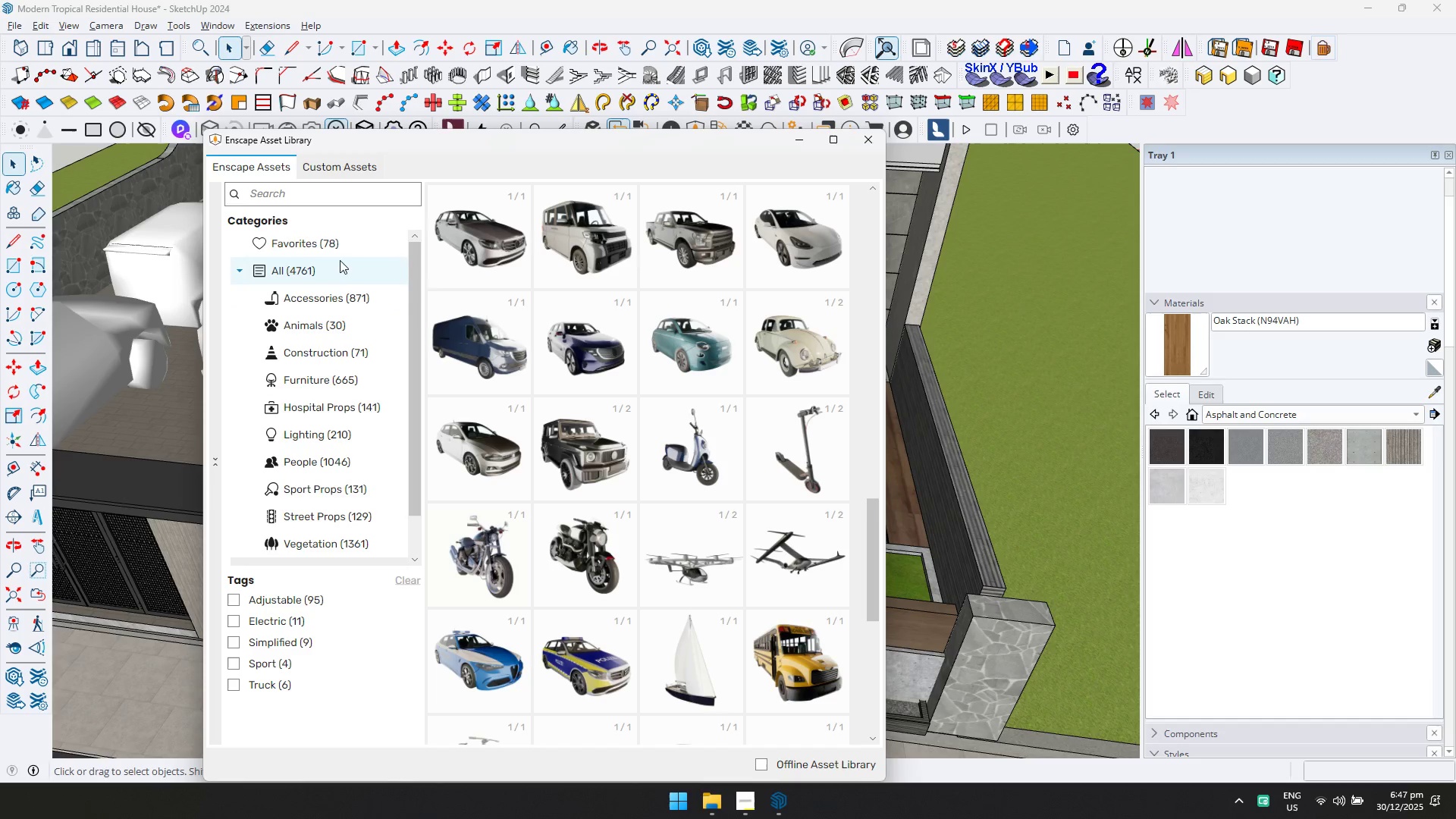 
left_click([339, 249])
 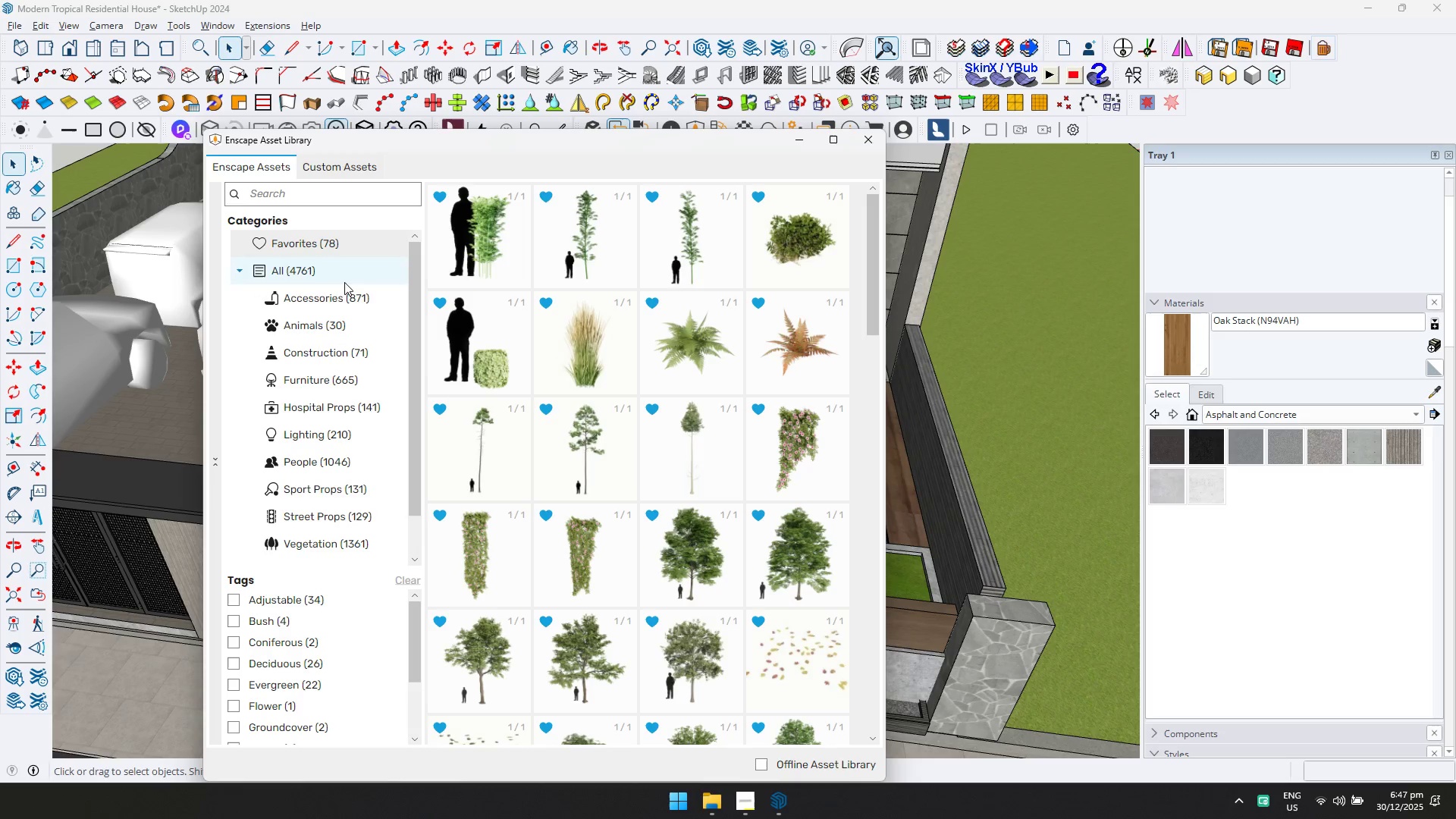 
left_click([344, 298])
 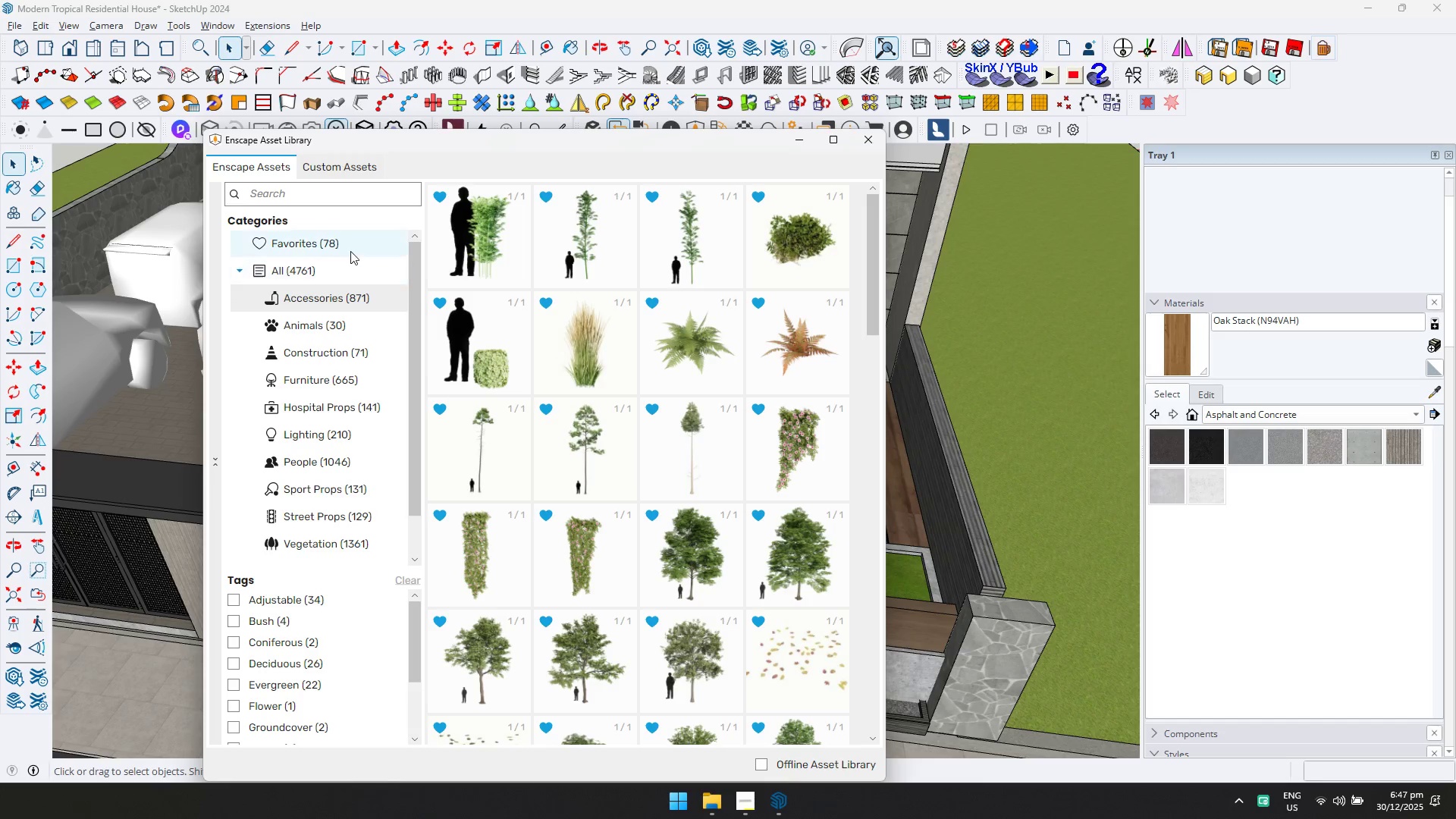 
left_click([353, 241])
 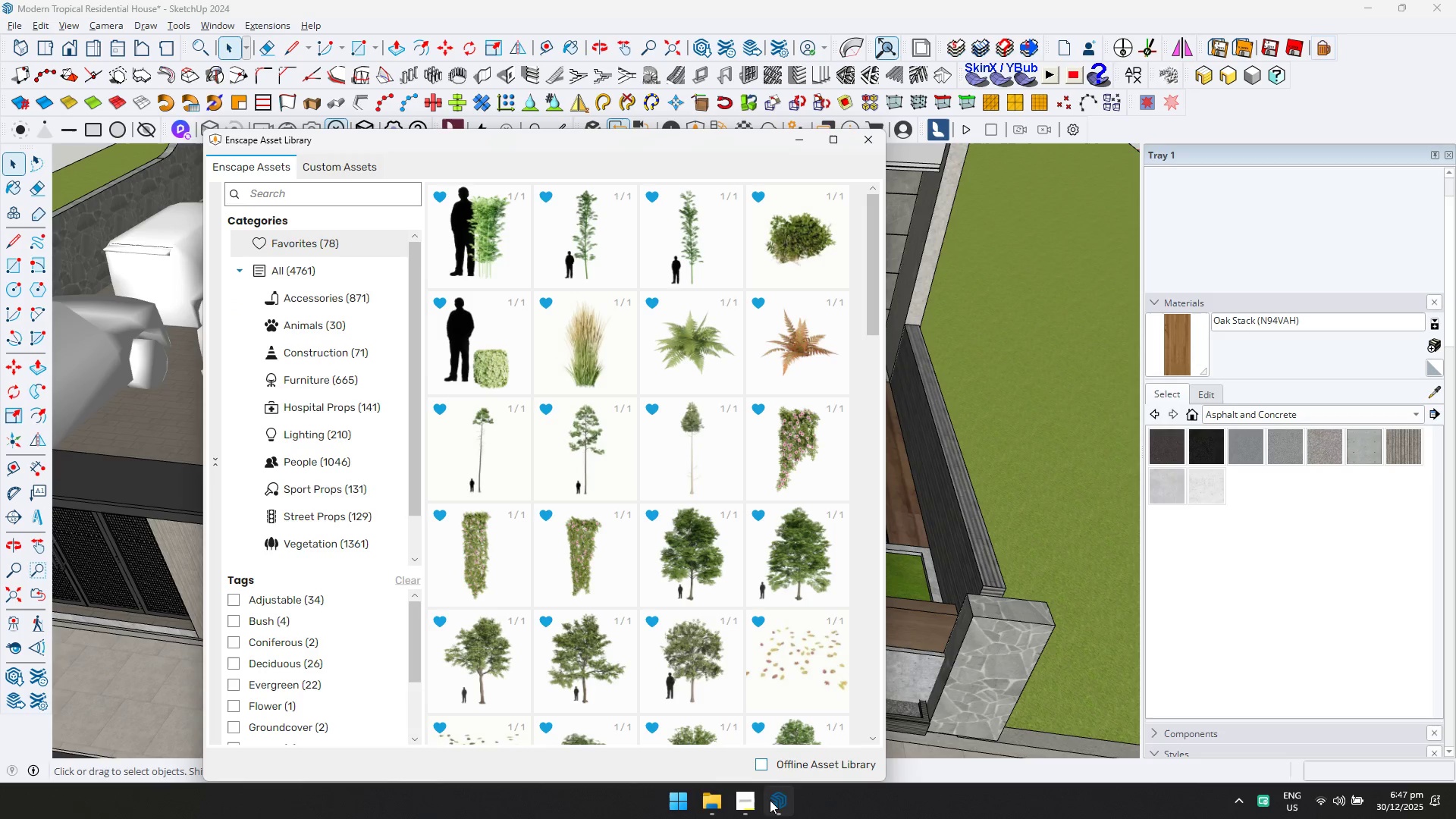 
left_click([739, 808])
 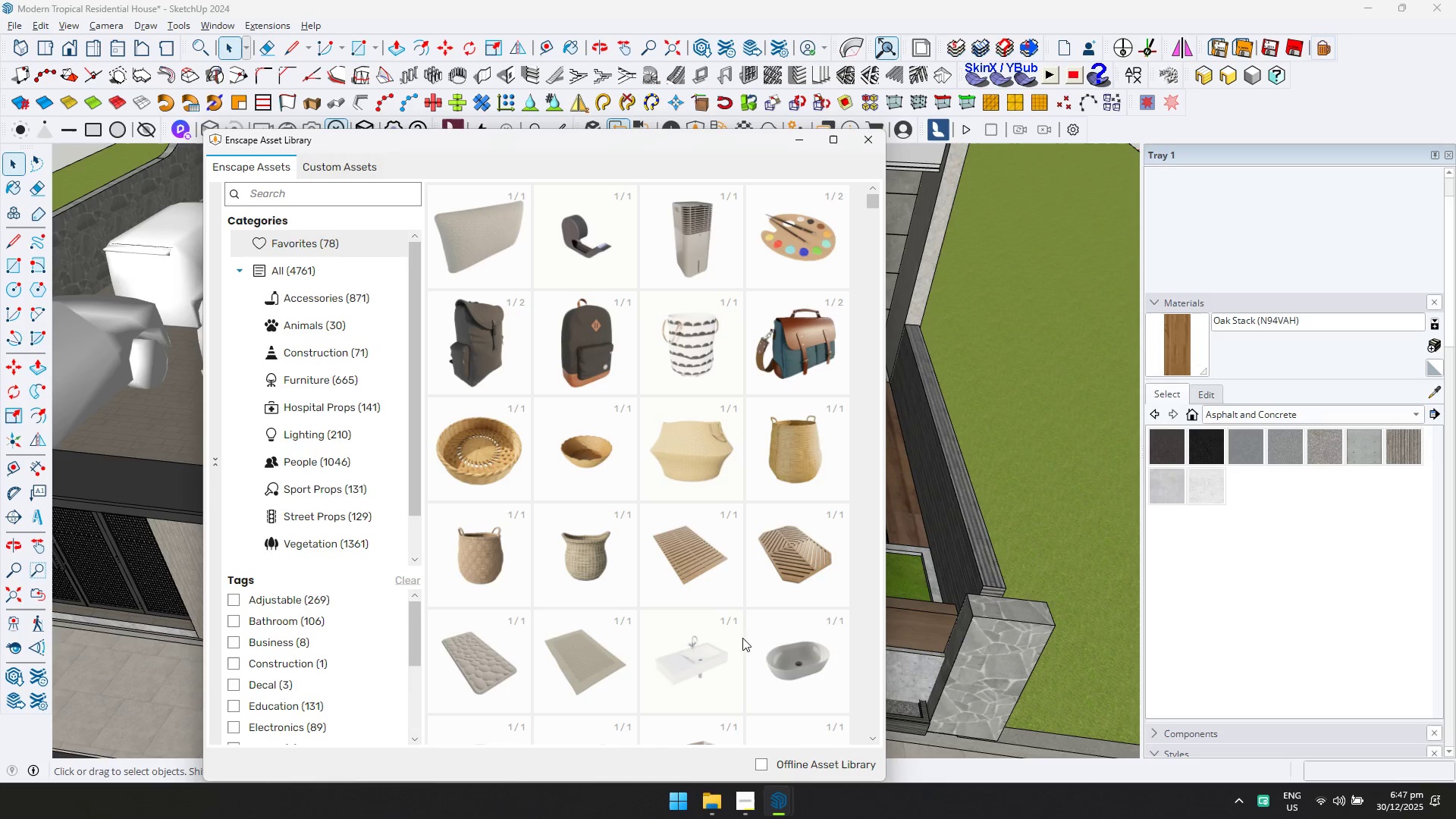 
scroll: coordinate [651, 485], scroll_direction: down, amount: 26.0
 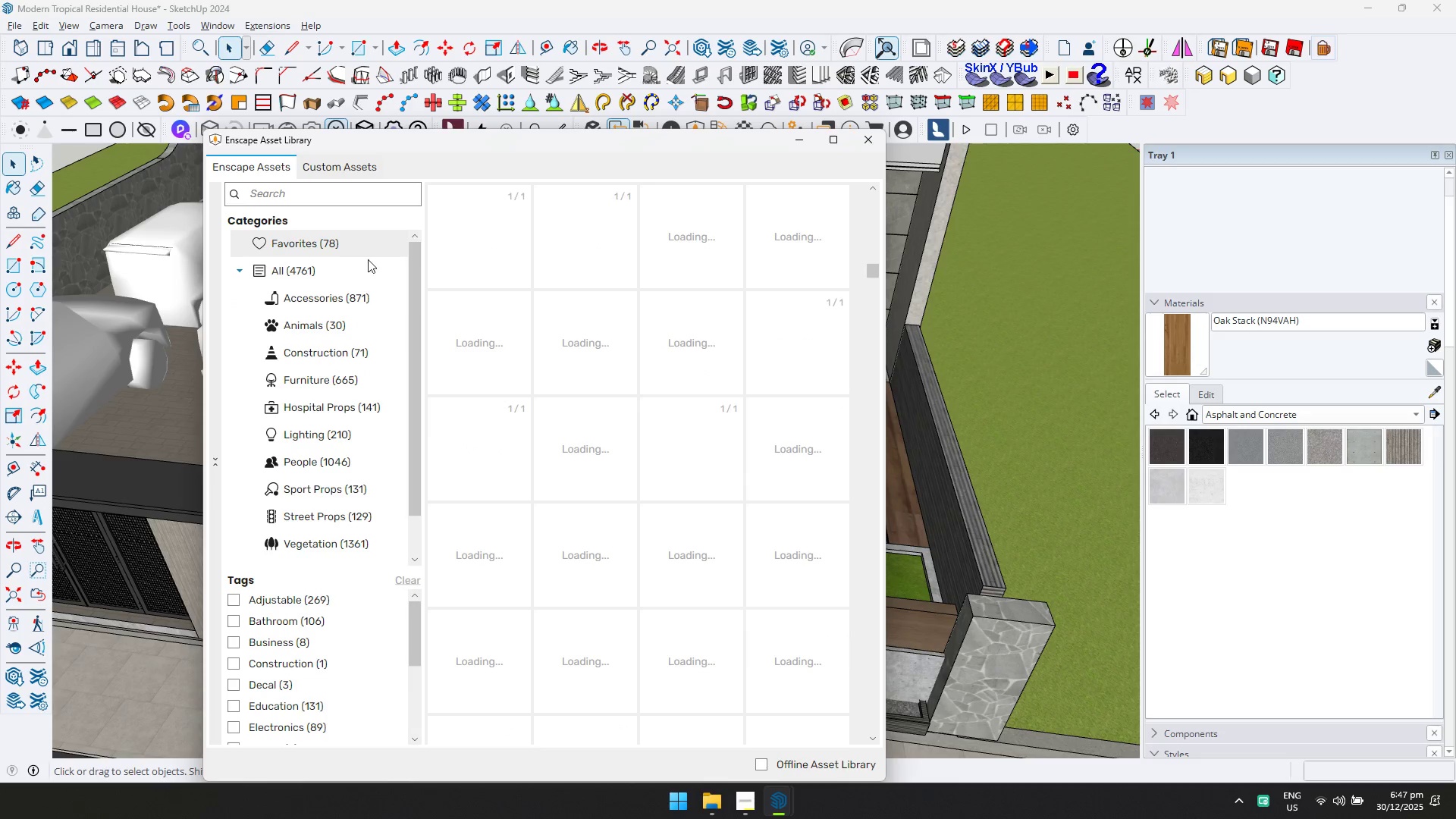 
left_click([361, 242])
 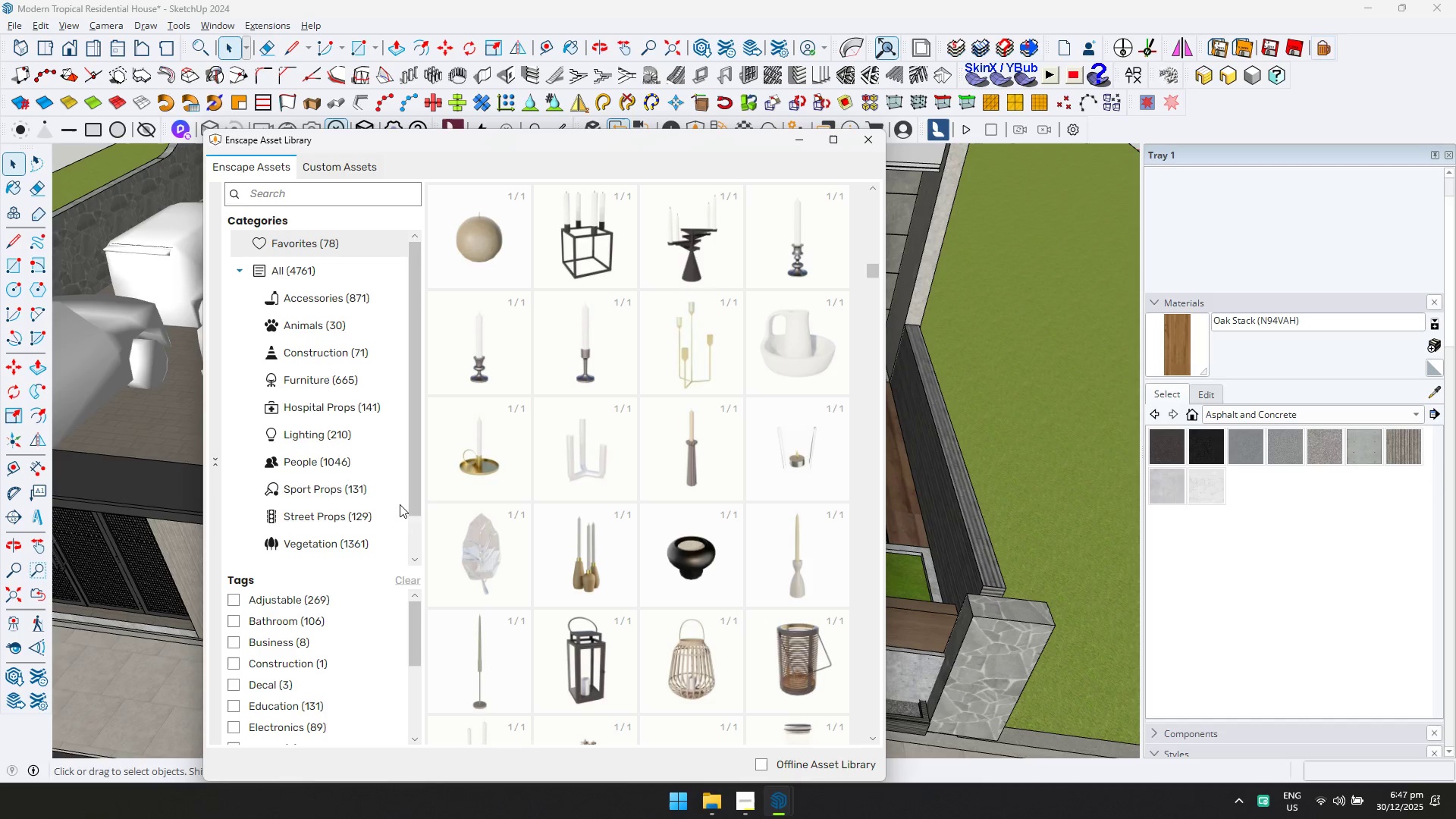 
scroll: coordinate [394, 301], scroll_direction: up, amount: 9.0
 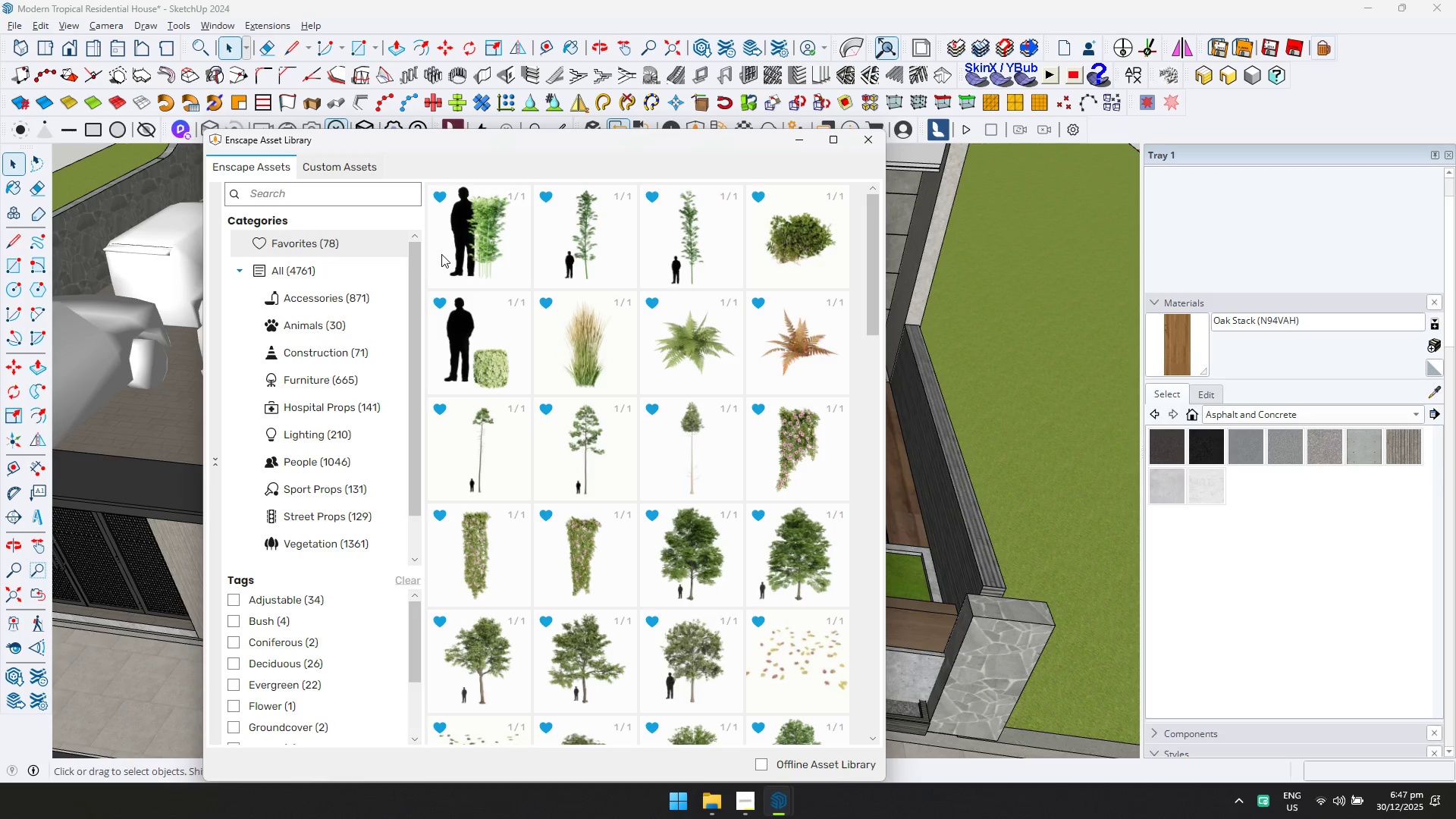 
double_click([472, 240])
 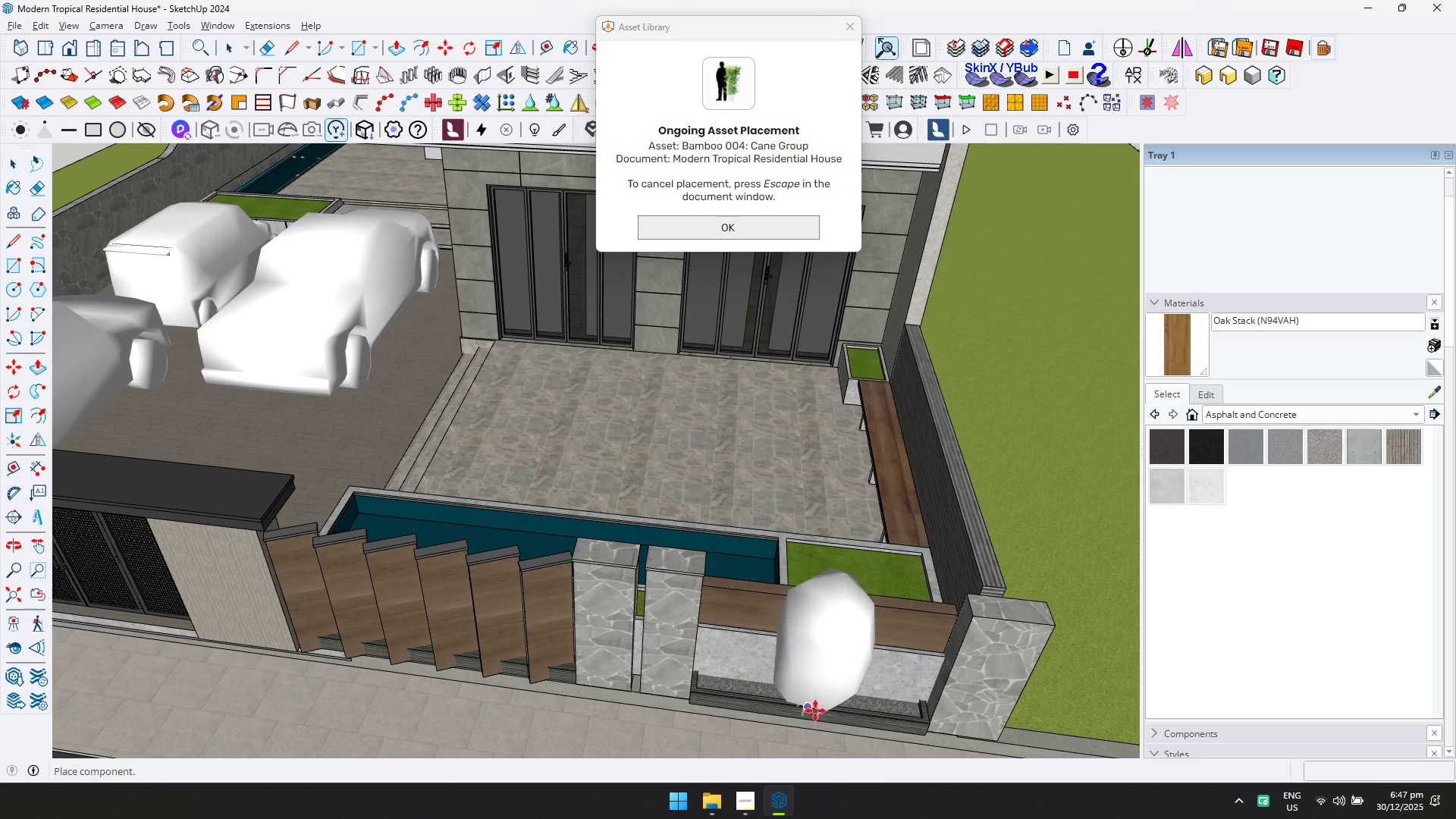 
scroll: coordinate [956, 623], scroll_direction: up, amount: 8.0
 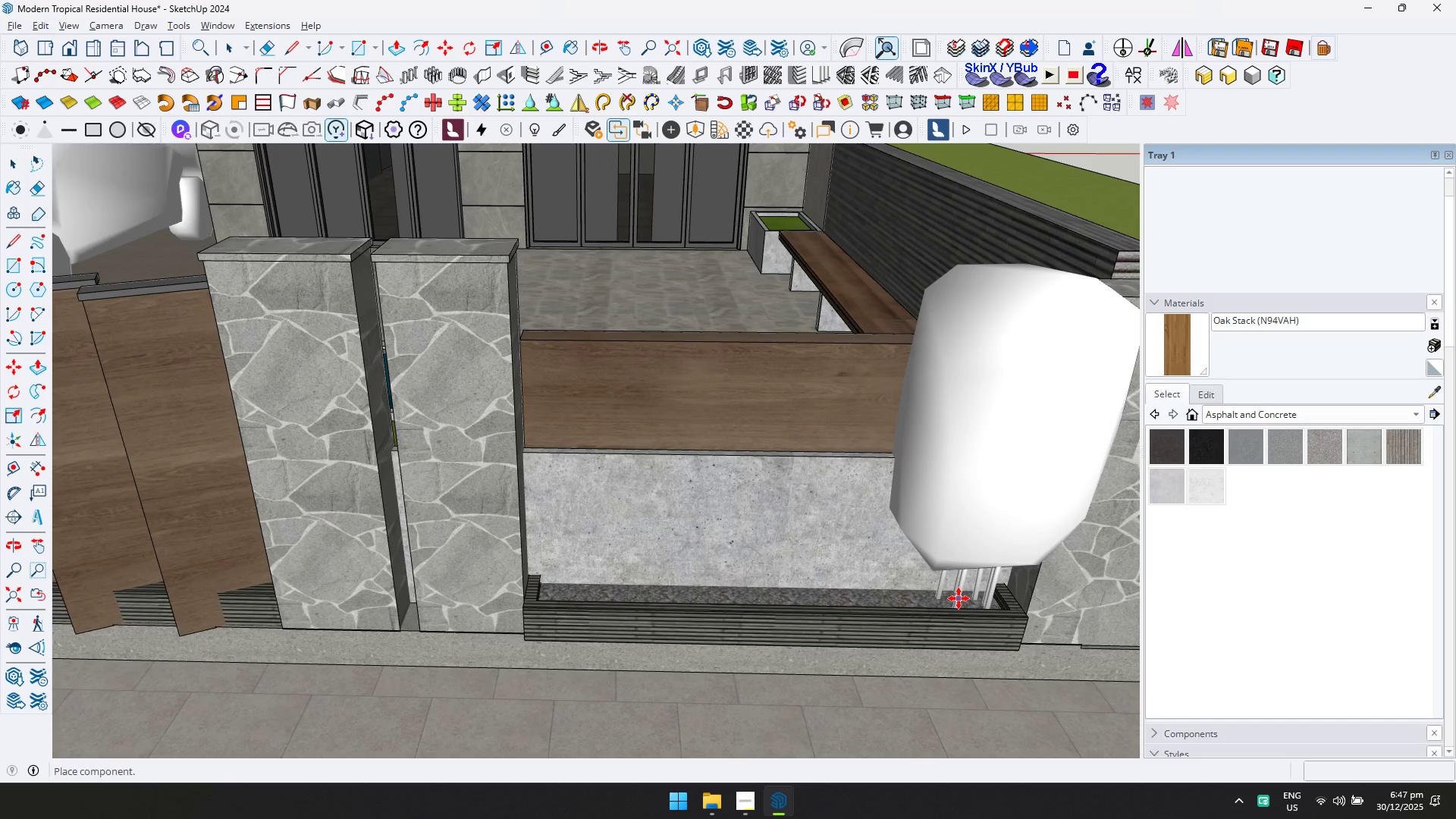 
left_click([959, 598])
 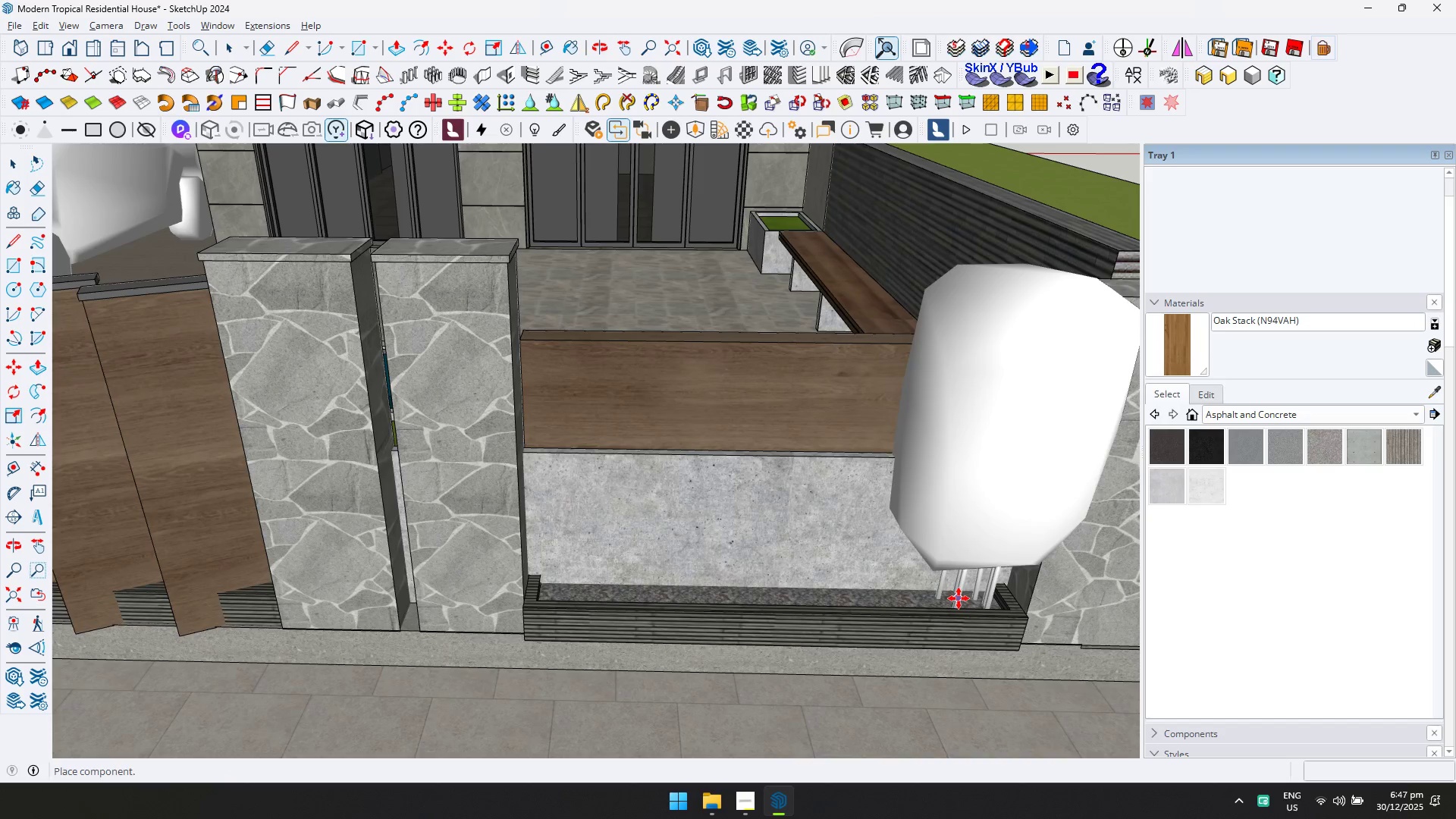 
scroll: coordinate [829, 514], scroll_direction: down, amount: 3.0
 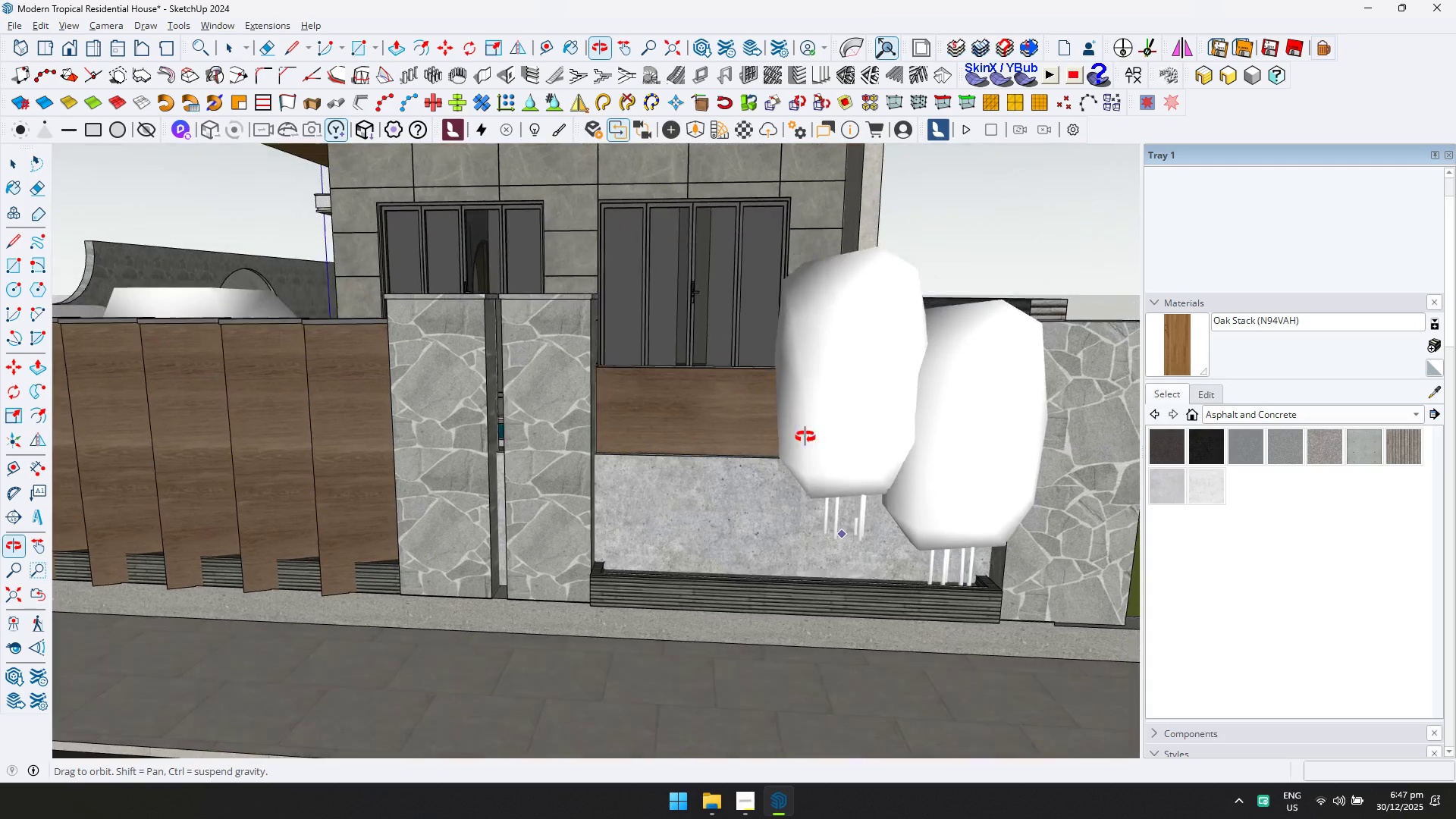 
key(Space)
 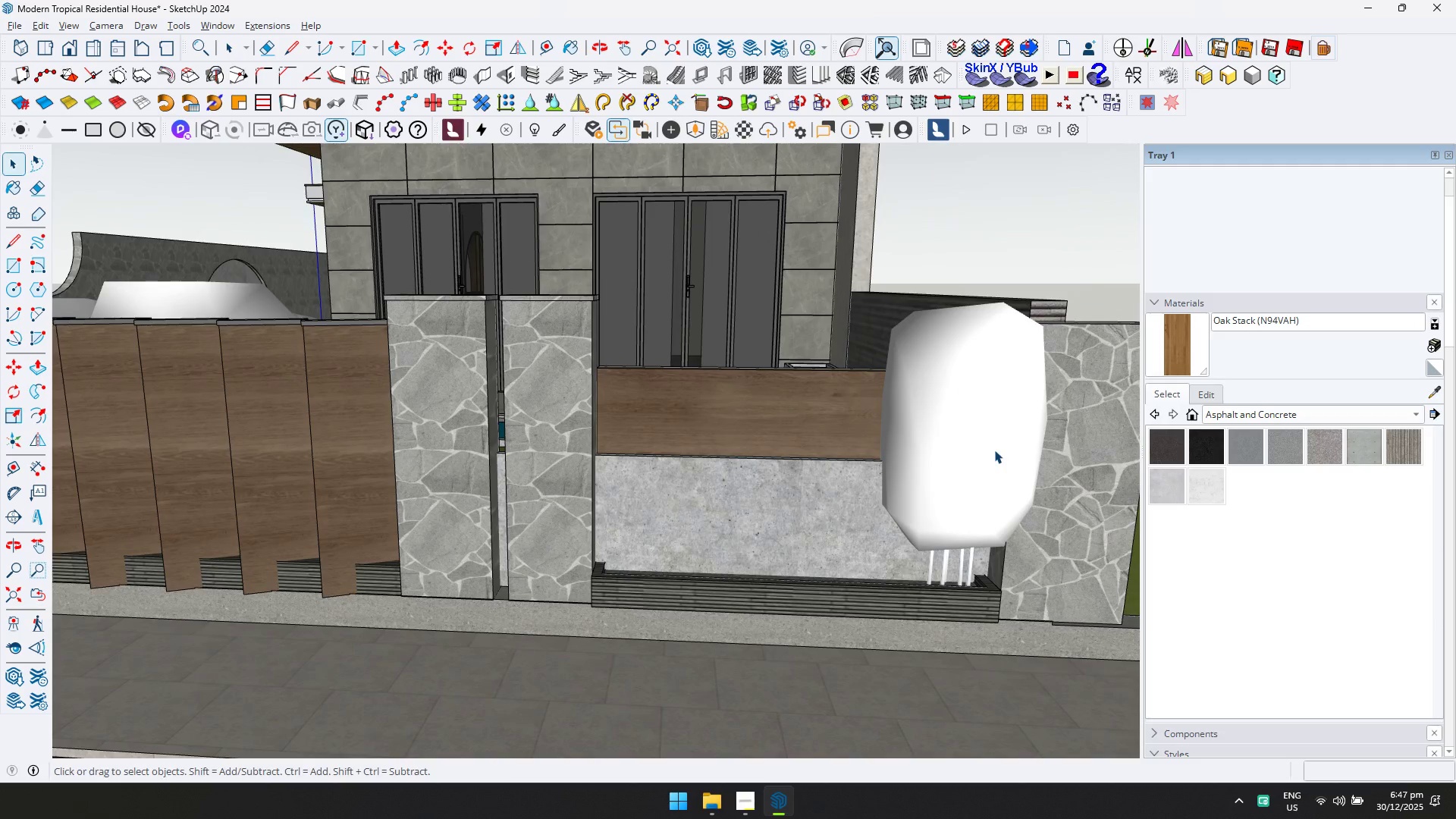 
left_click([994, 450])
 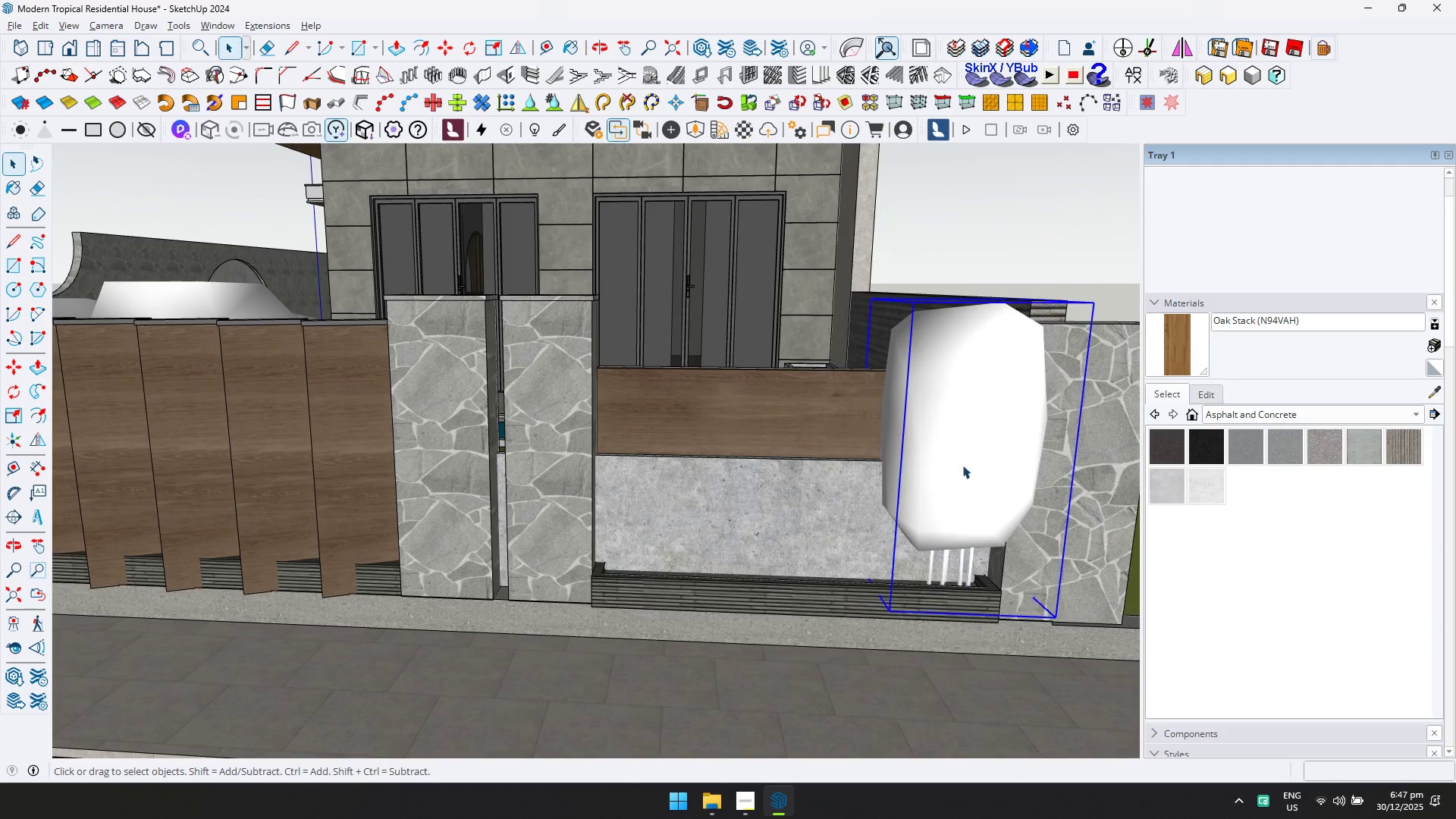 
key(M)
 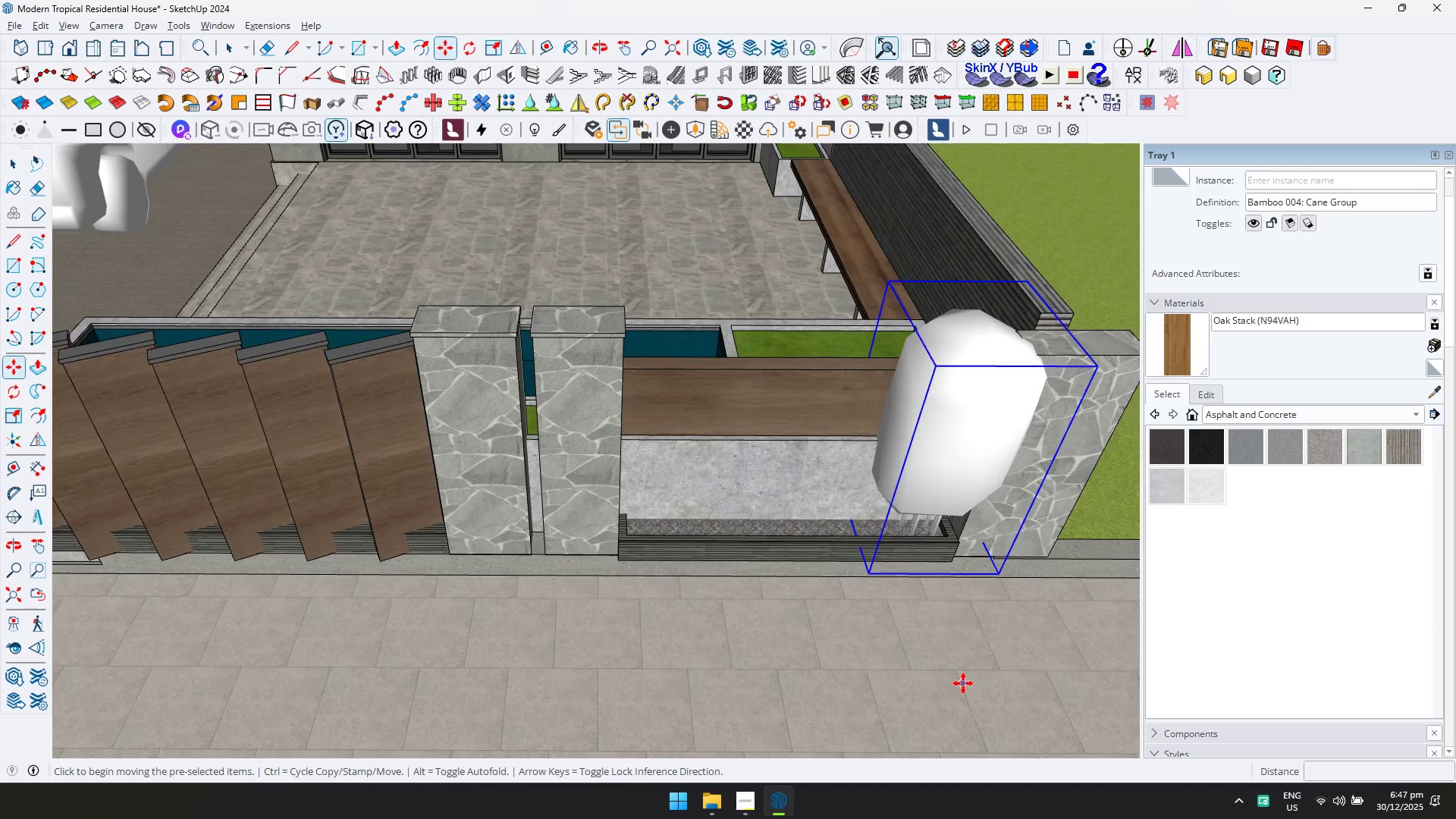 
scroll: coordinate [952, 494], scroll_direction: down, amount: 1.0
 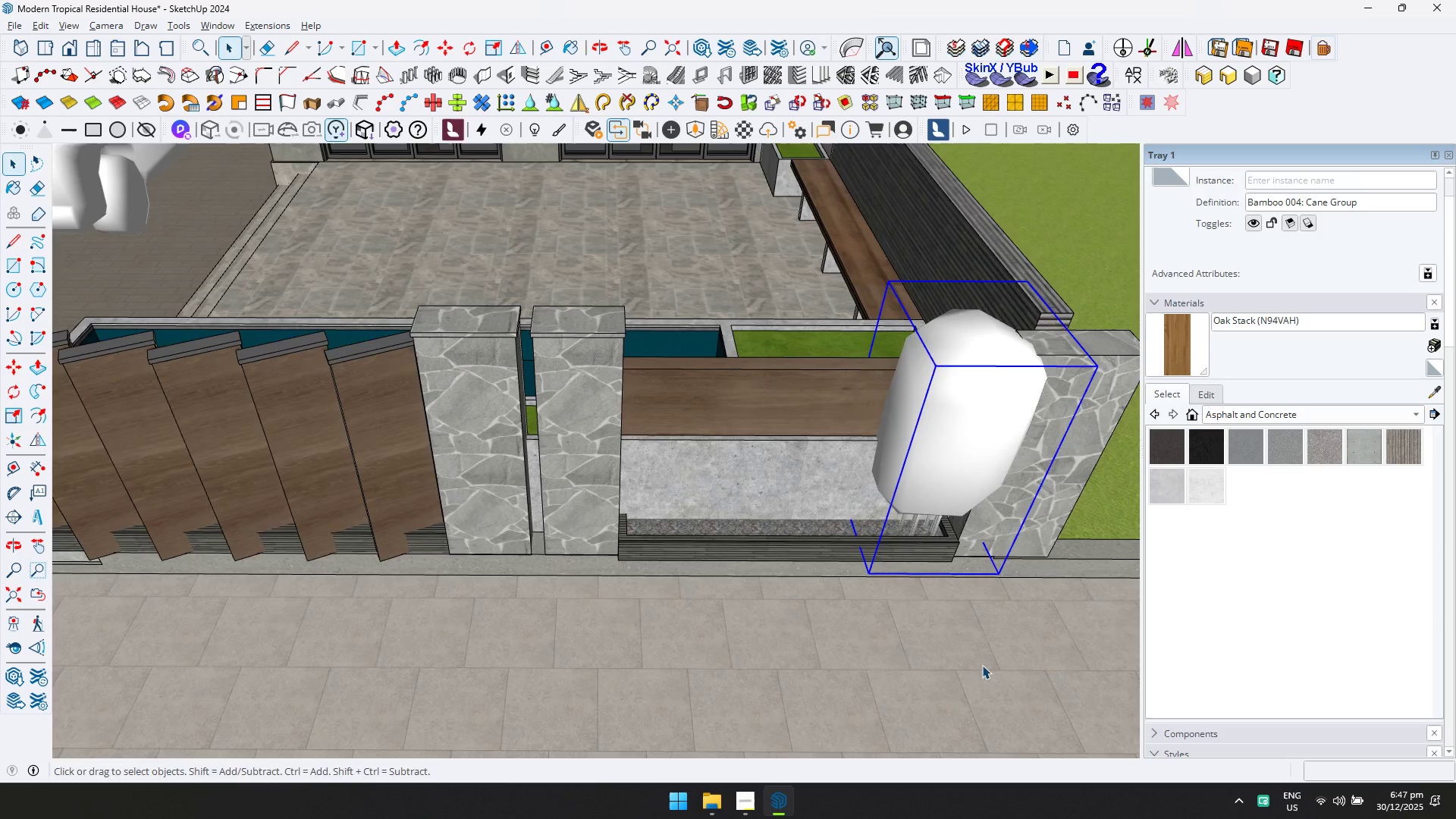 
key(Control+ControlLeft)
 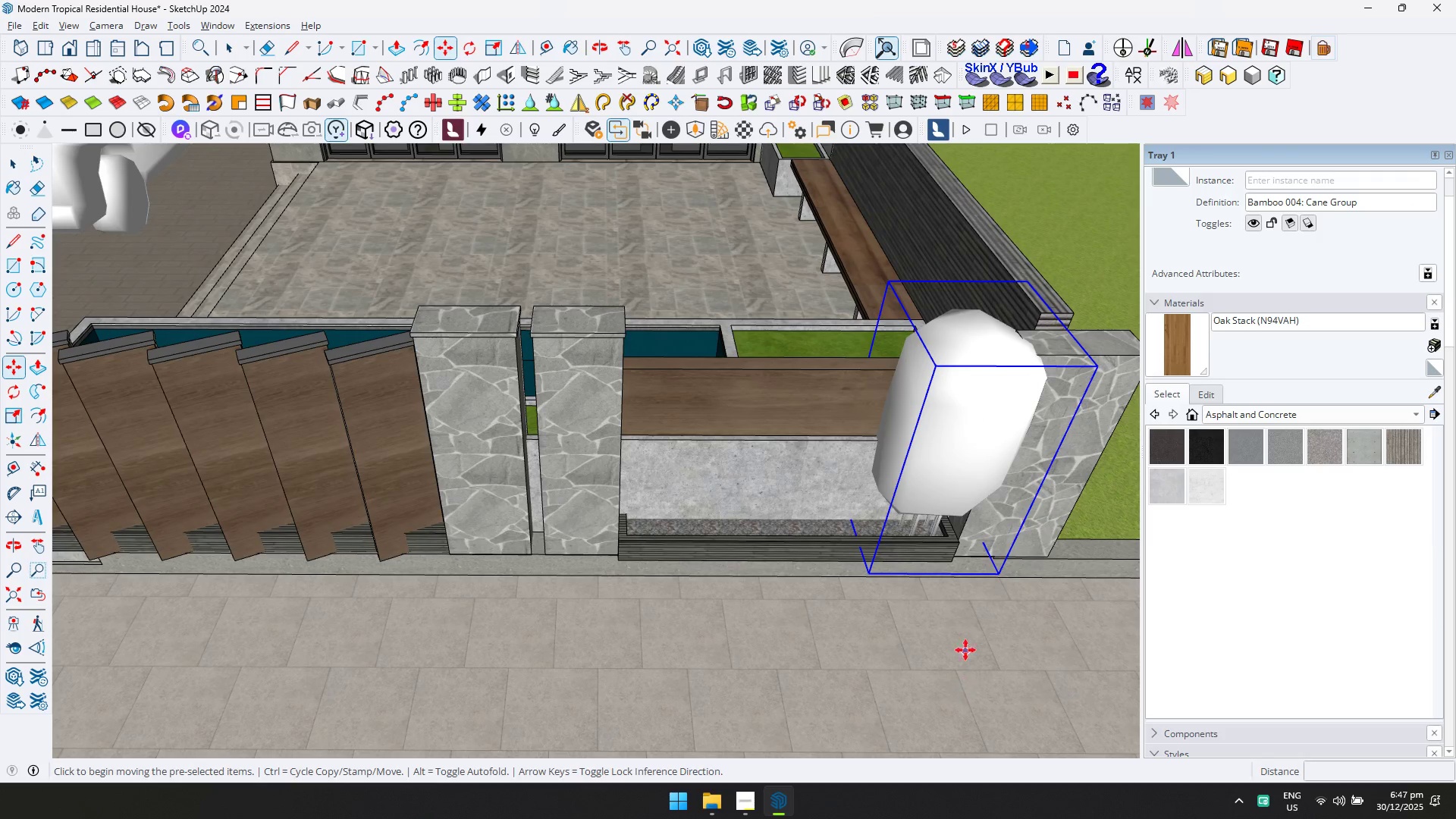 
left_click([965, 643])
 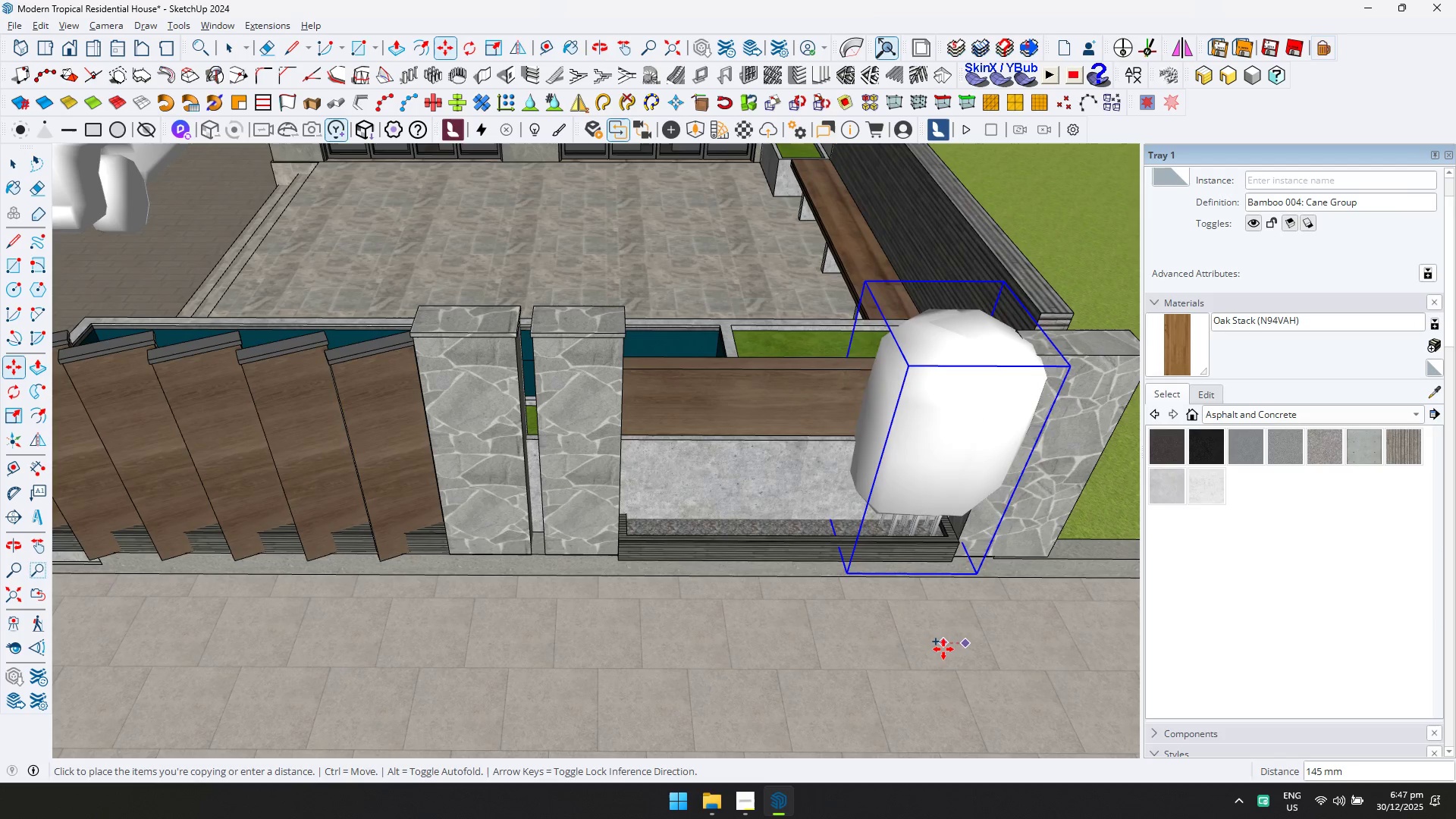 
left_click([941, 651])
 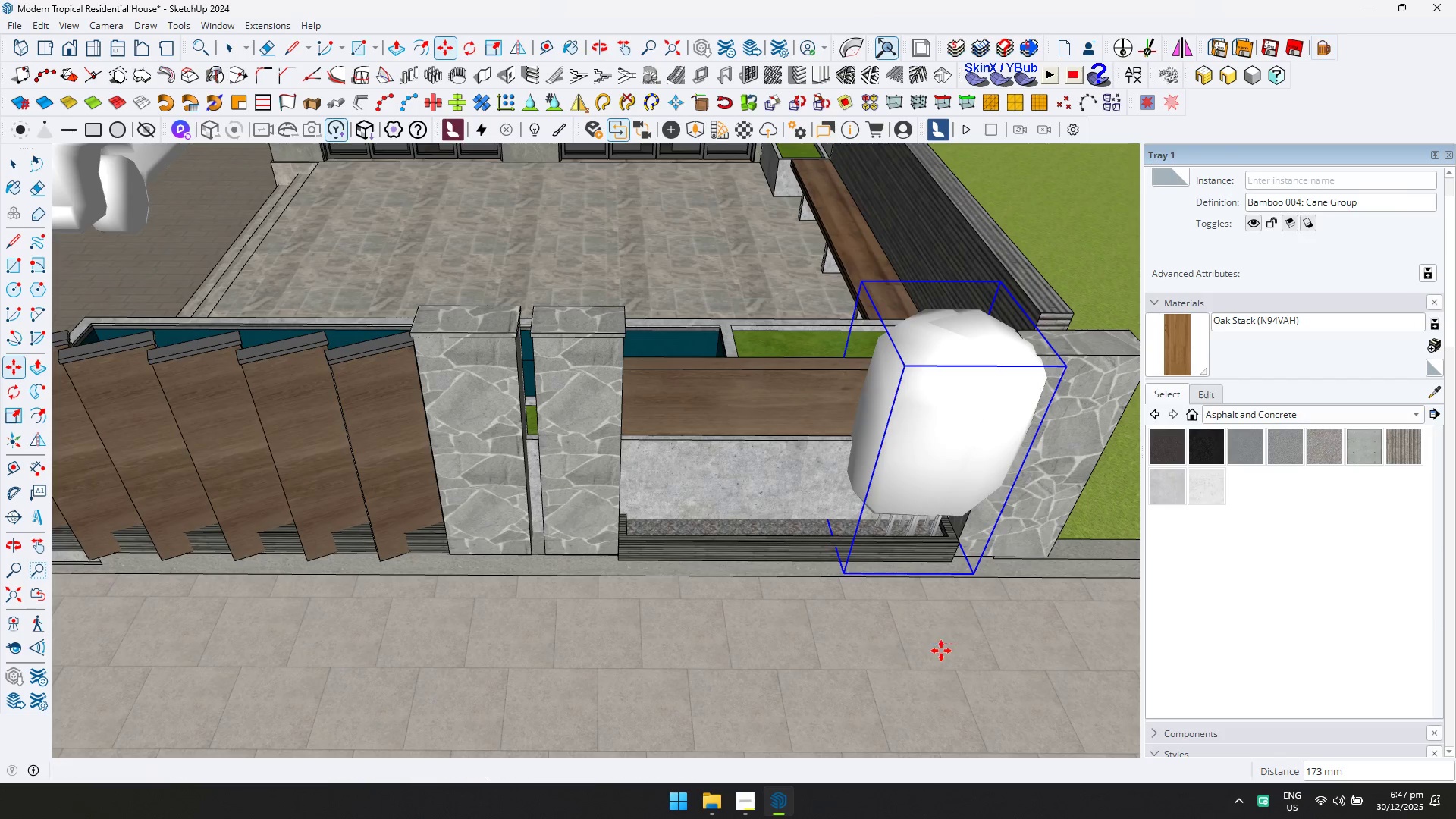 
key(Space)
 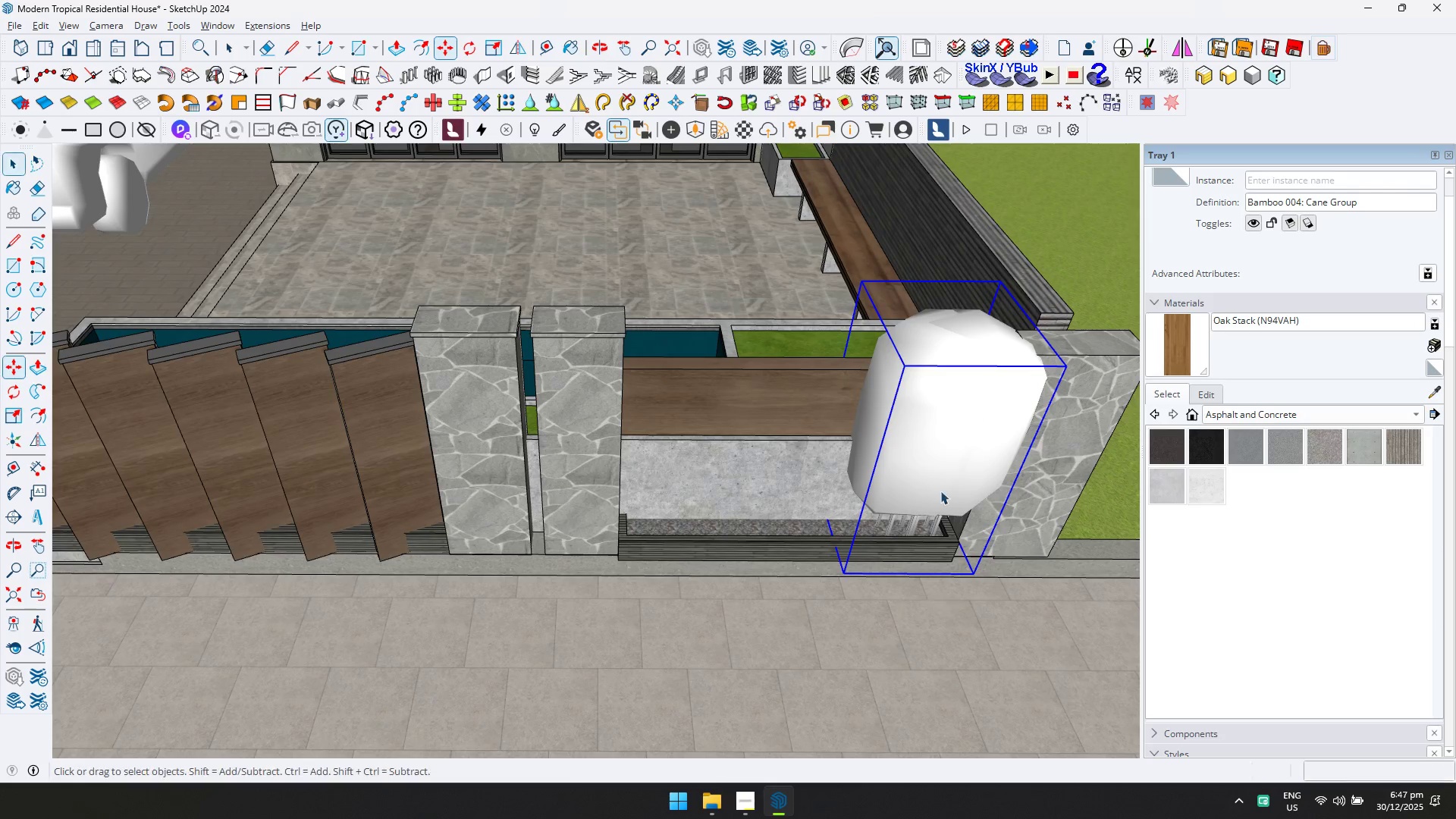 
hold_key(key=ControlLeft, duration=0.59)
left_click([990, 417])
 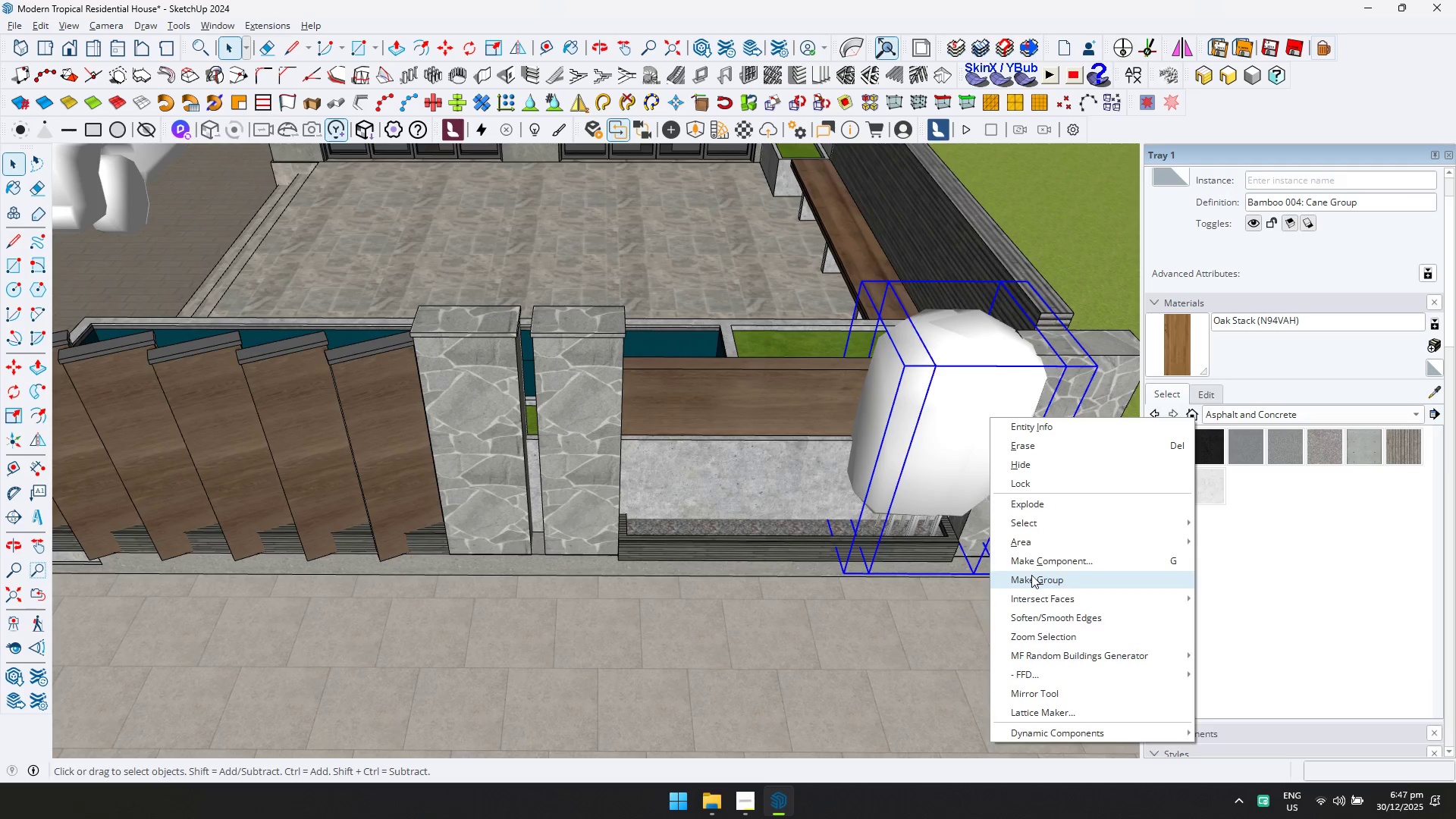 
double_click([916, 435])
 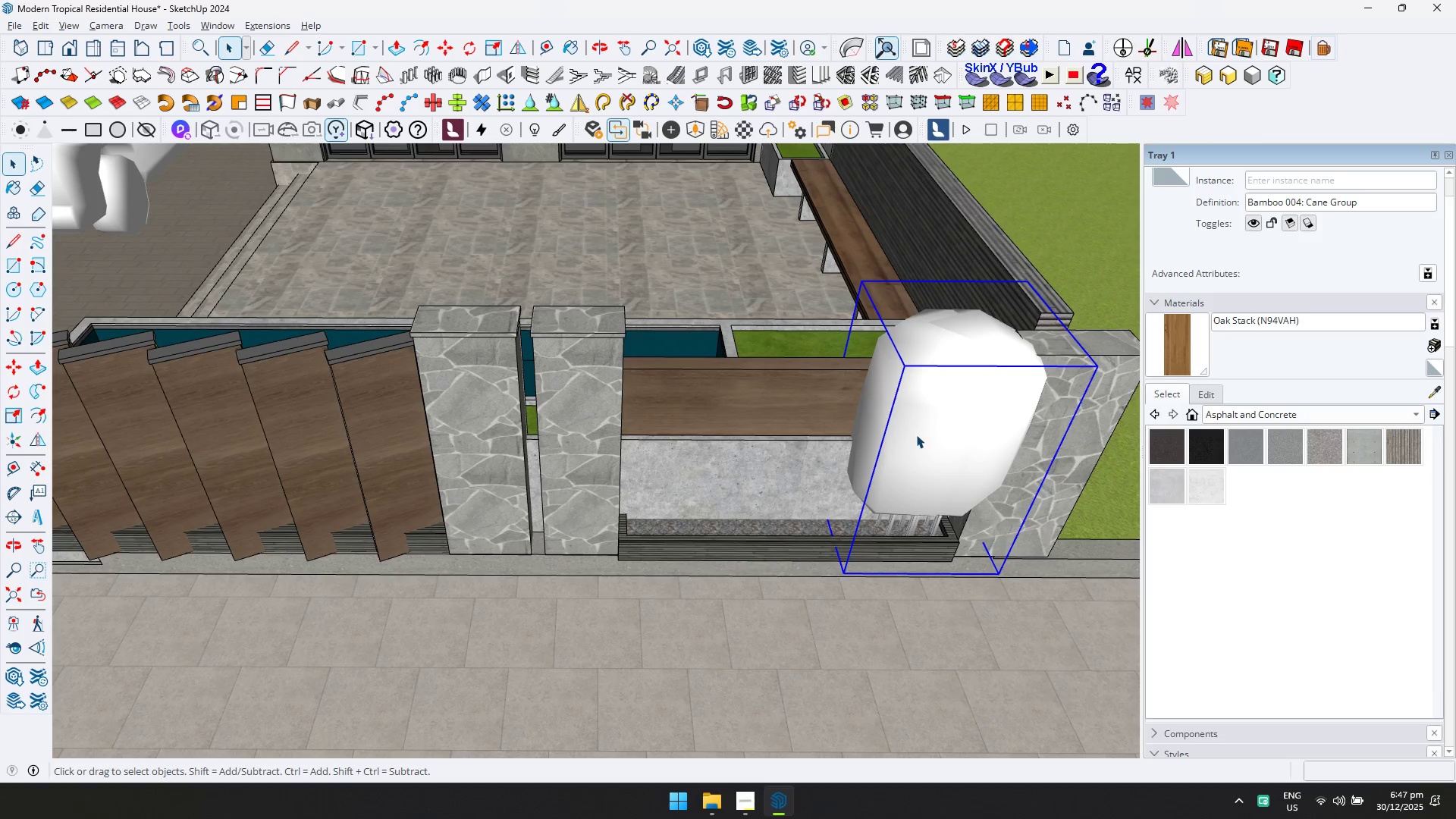 
triple_click([916, 435])
 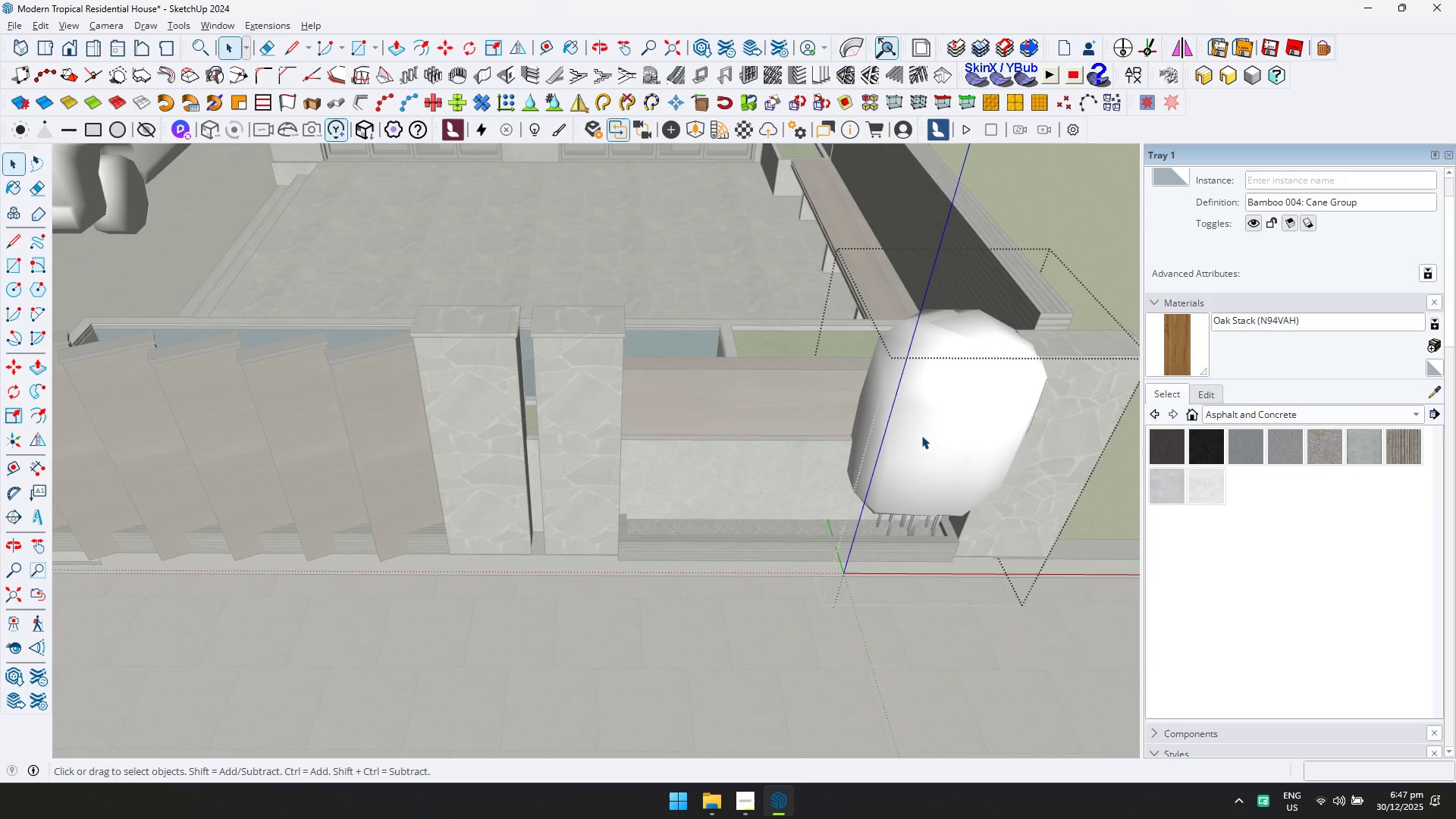 
triple_click([924, 438])
 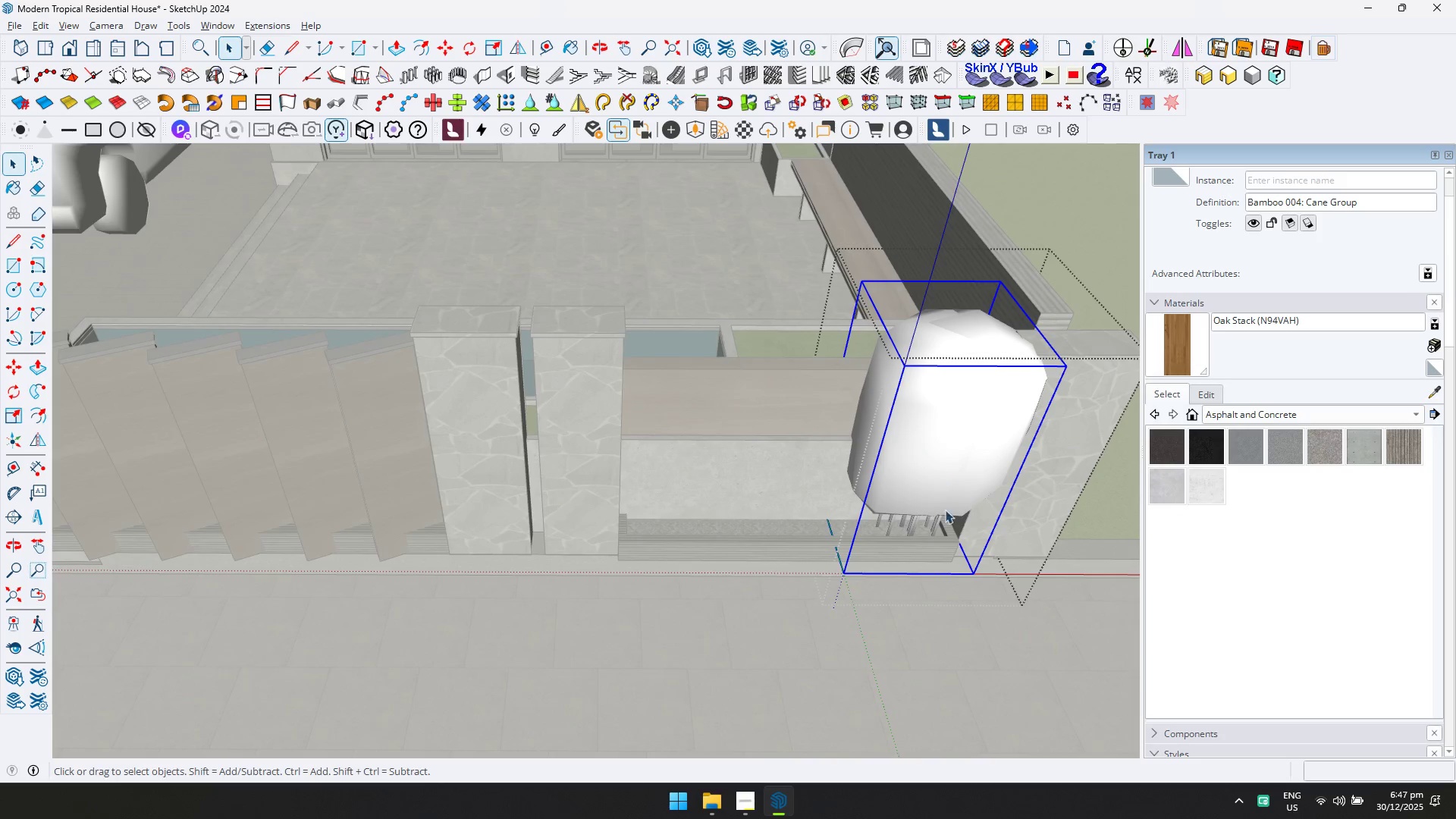 
key(M)
 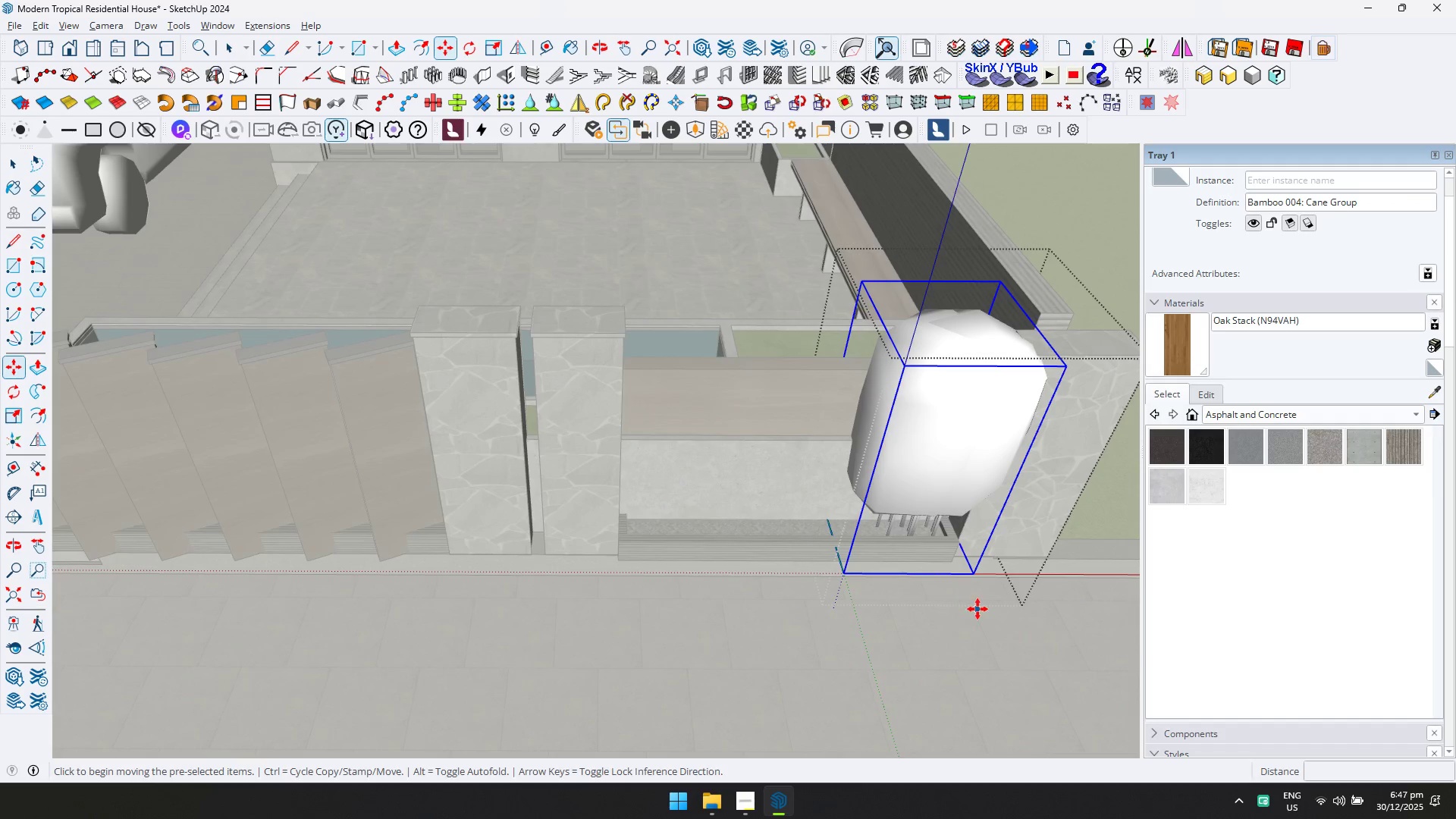 
key(Control+ControlLeft)
 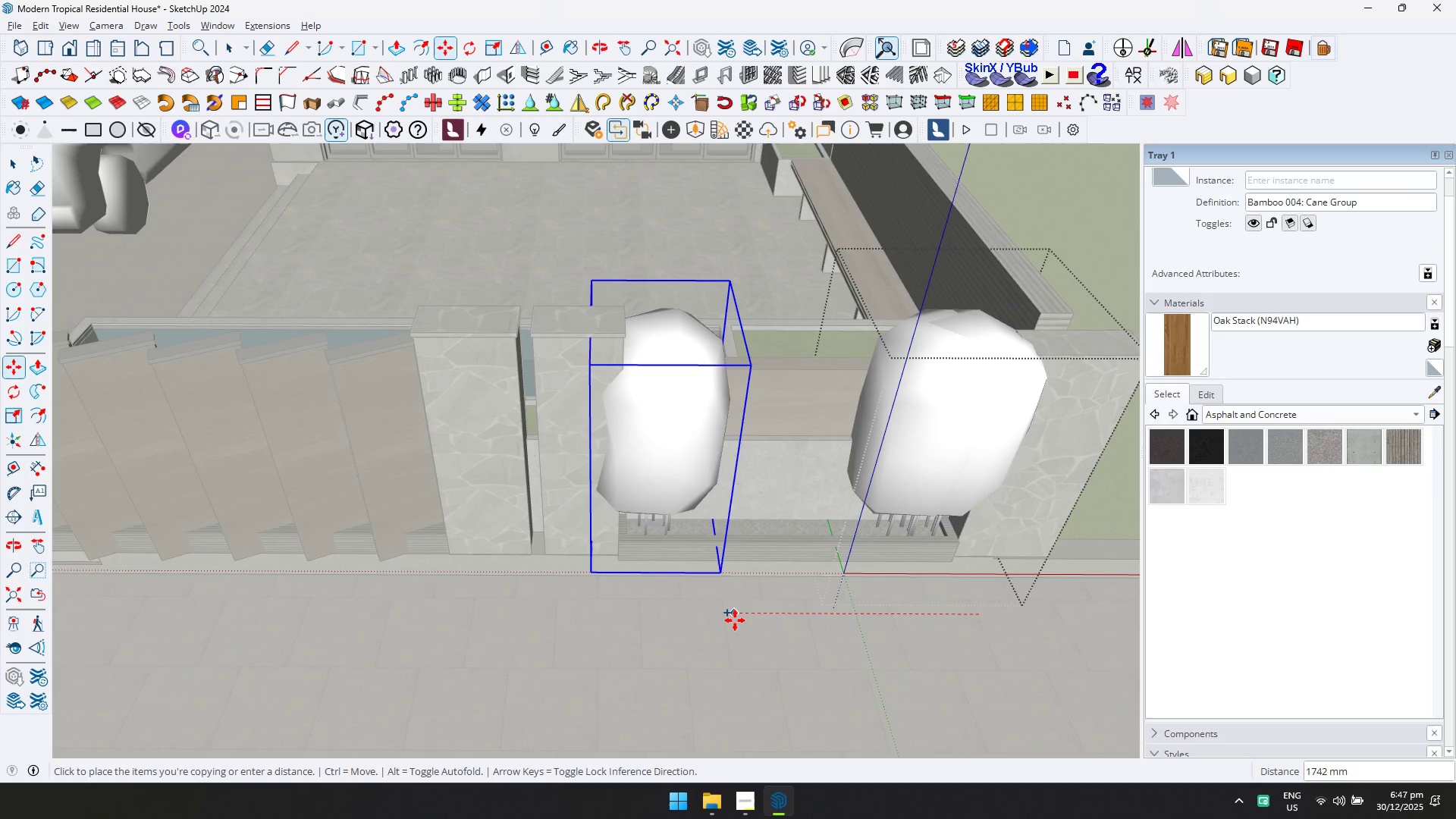 
left_click([731, 620])
 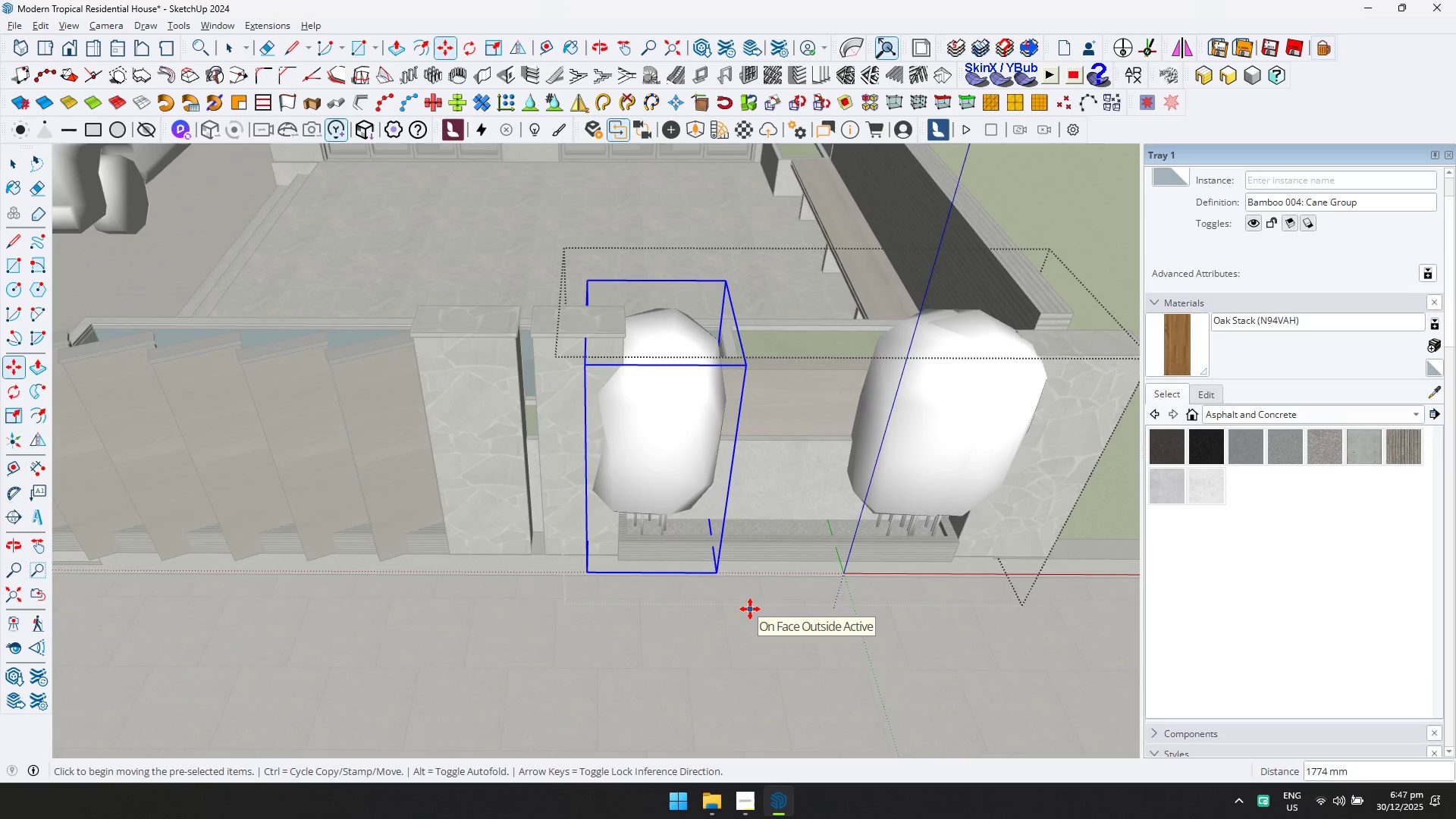 
key(Slash)
 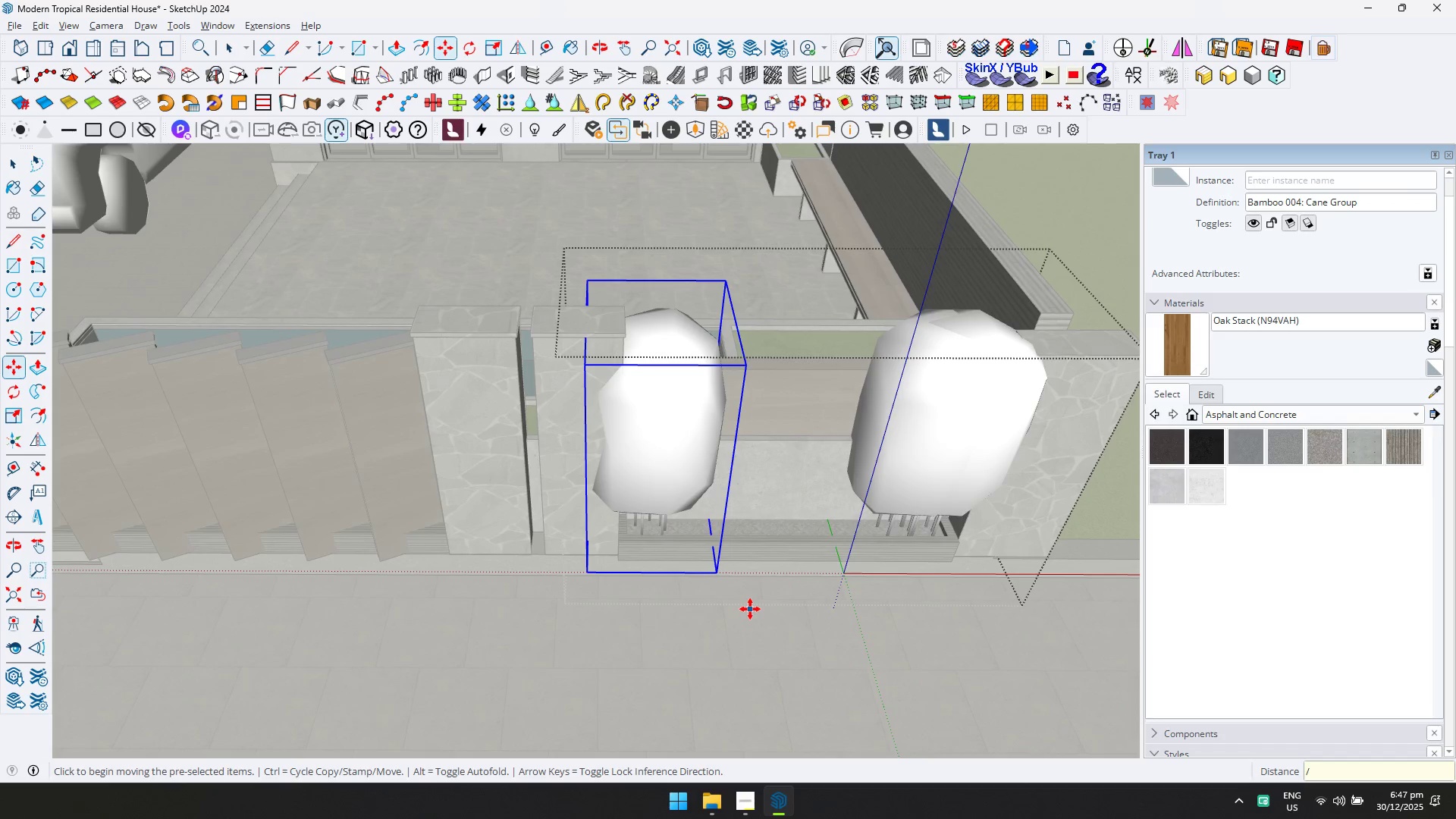 
key(5)
 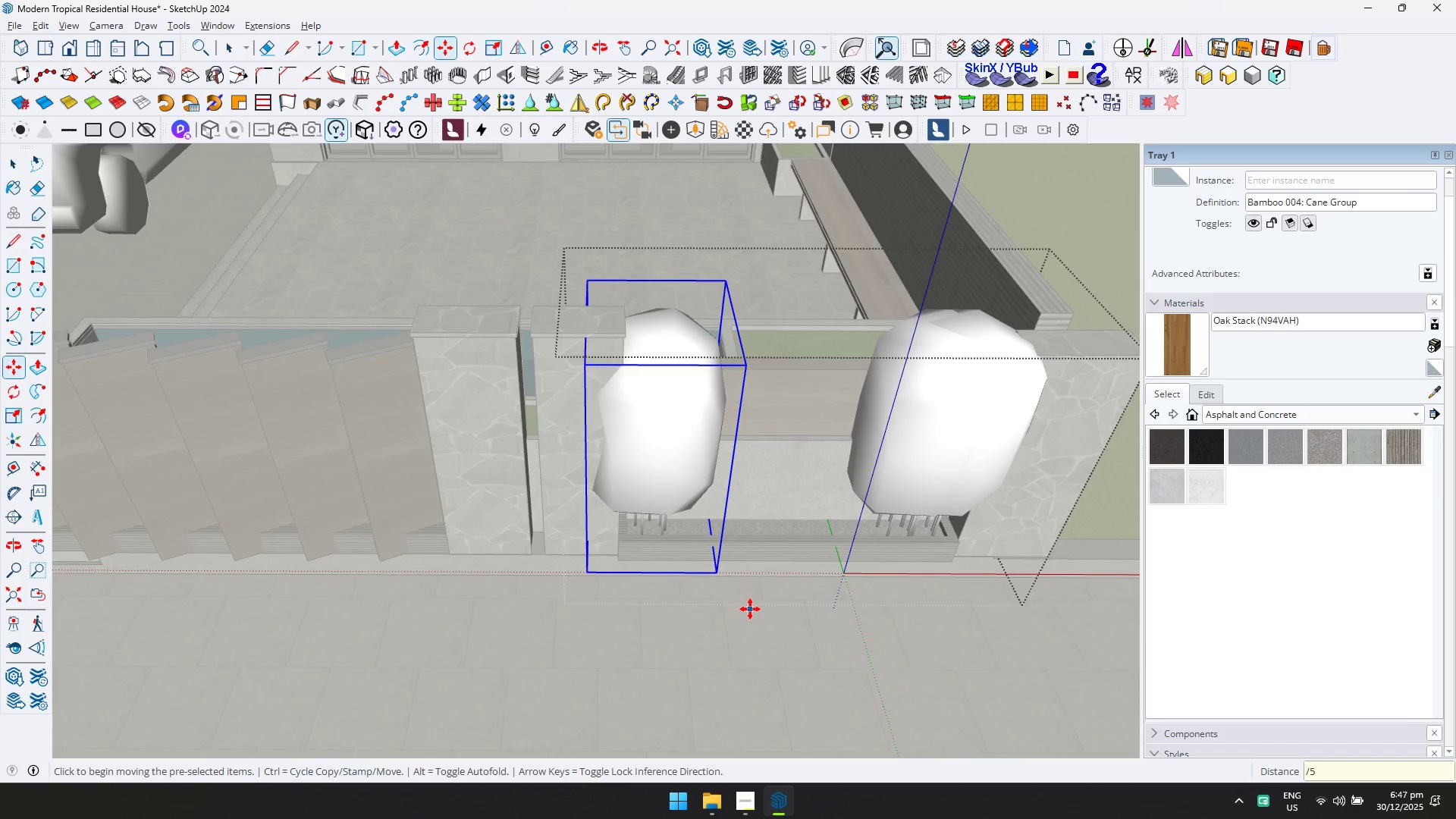 
key(Enter)
 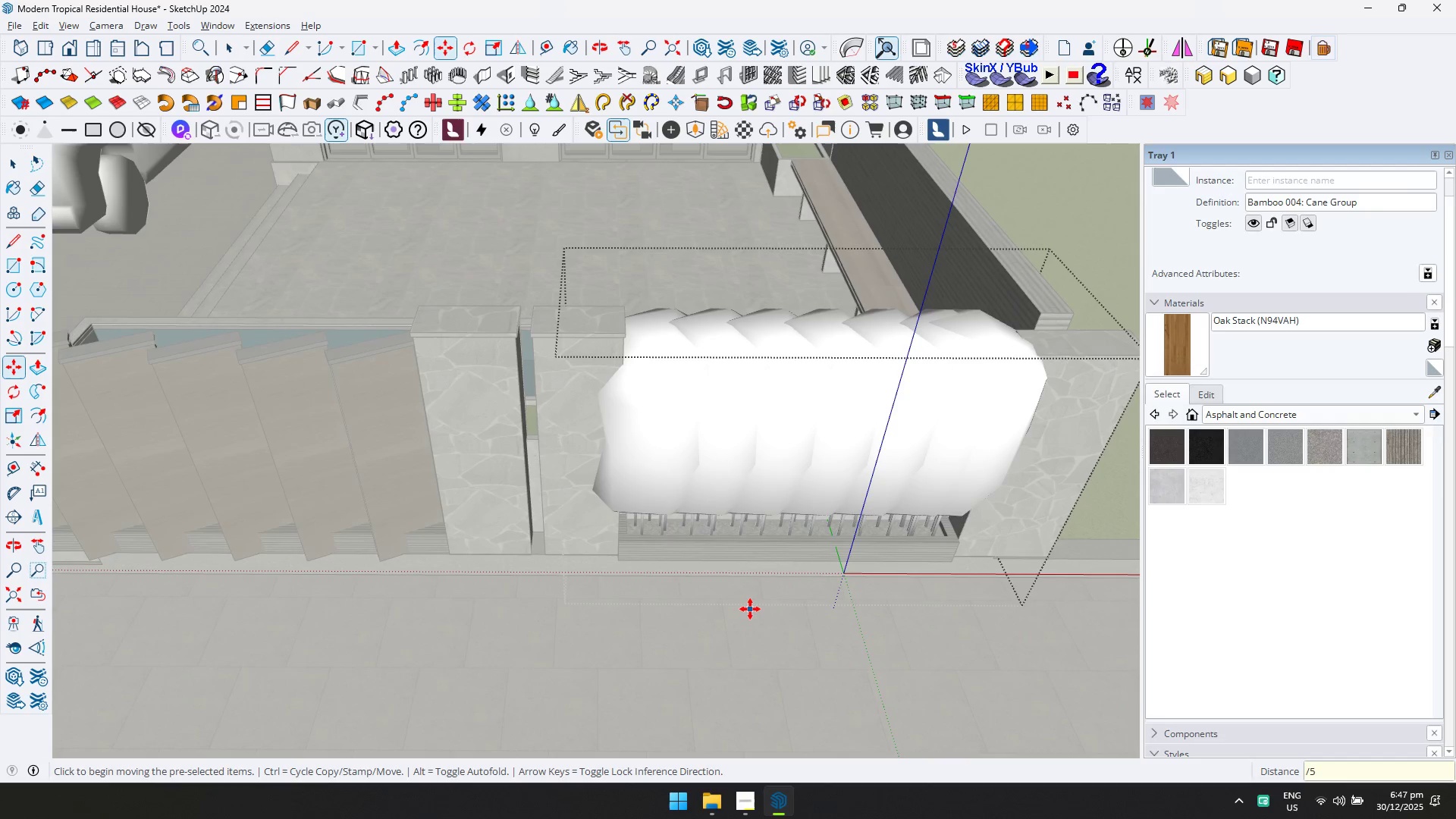 
key(Control+ControlLeft)
 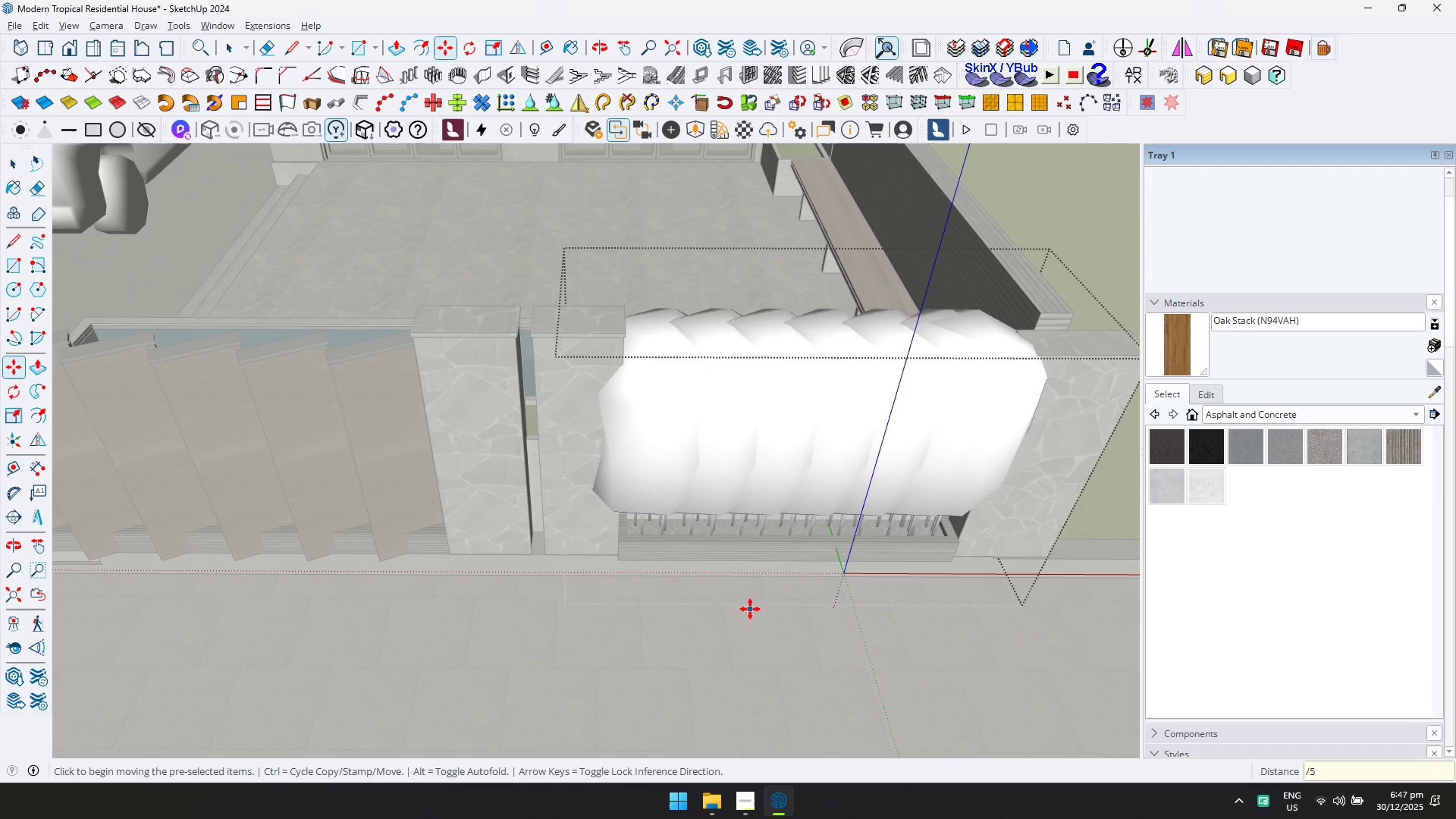 
key(Control+A)
 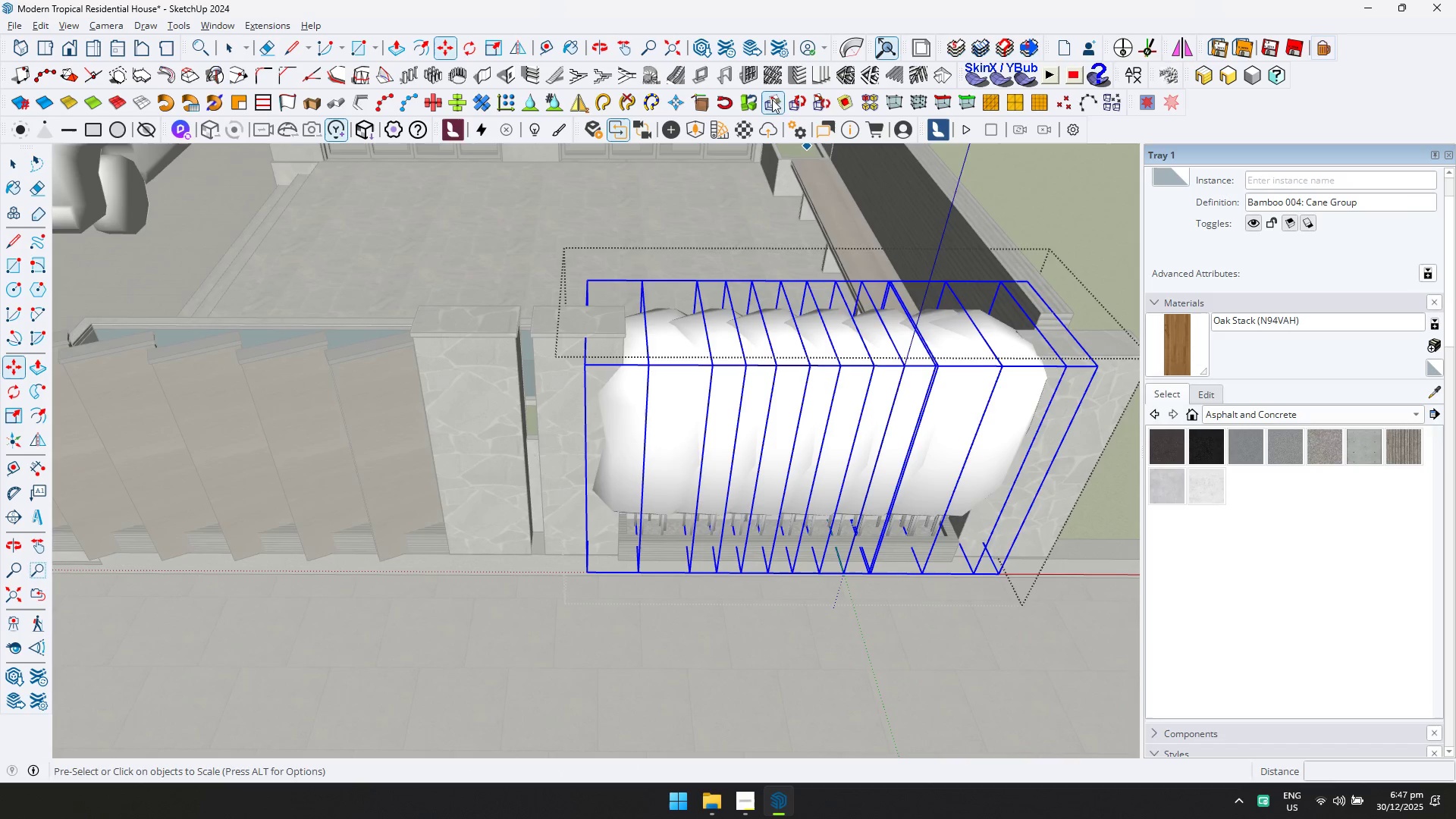 
double_click([822, 108])
 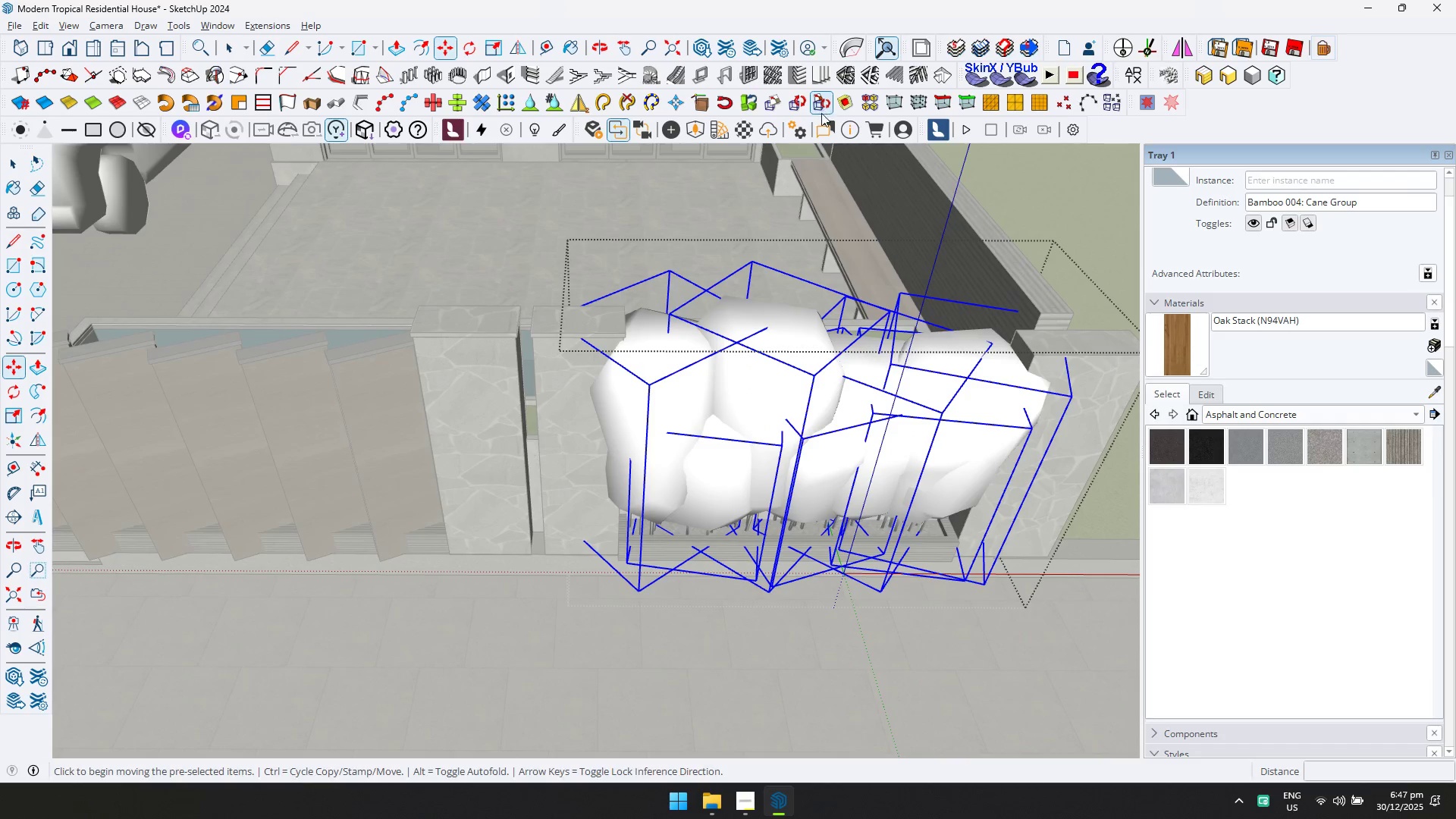 
key(Space)
 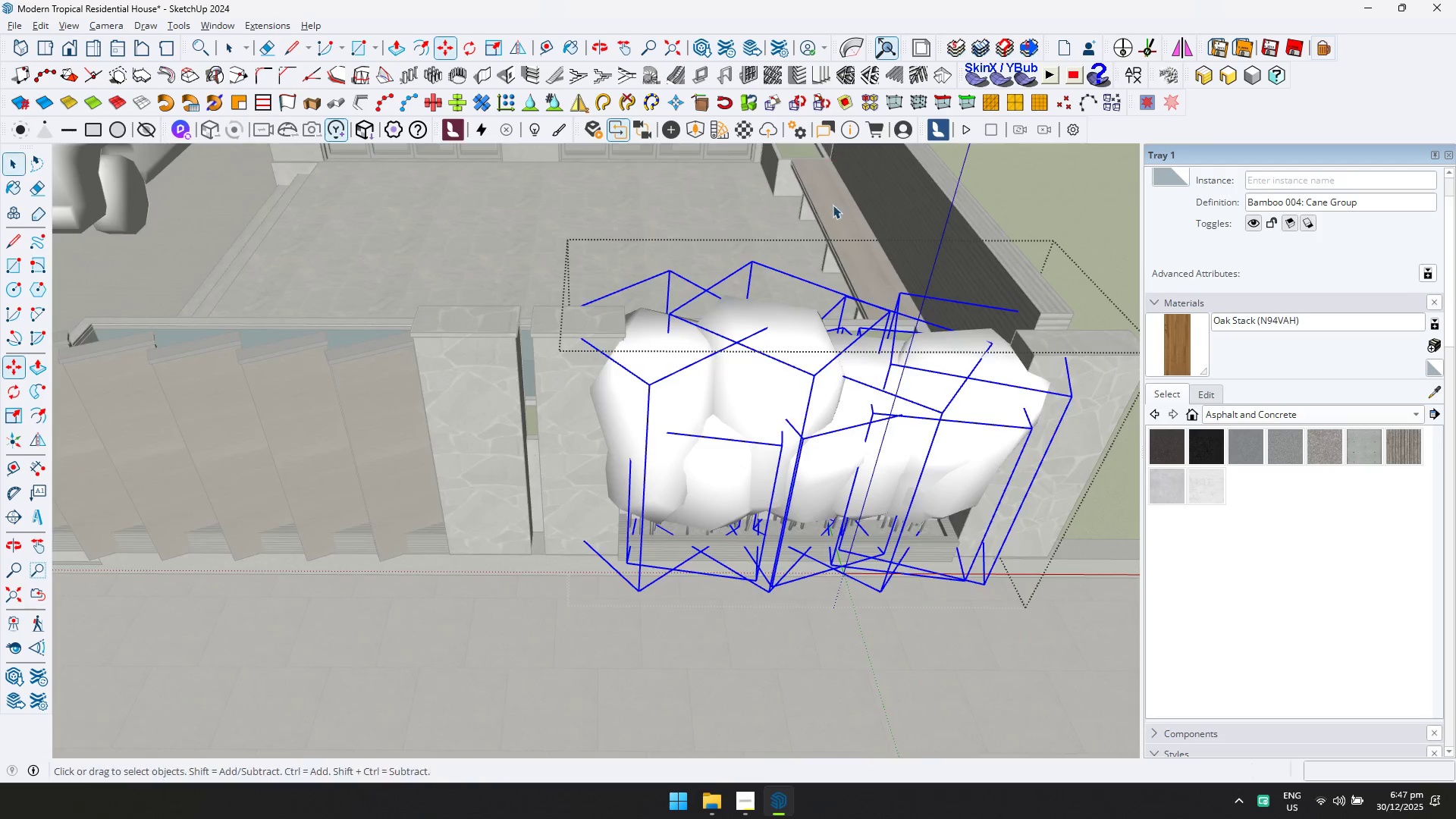 
key(Escape)
 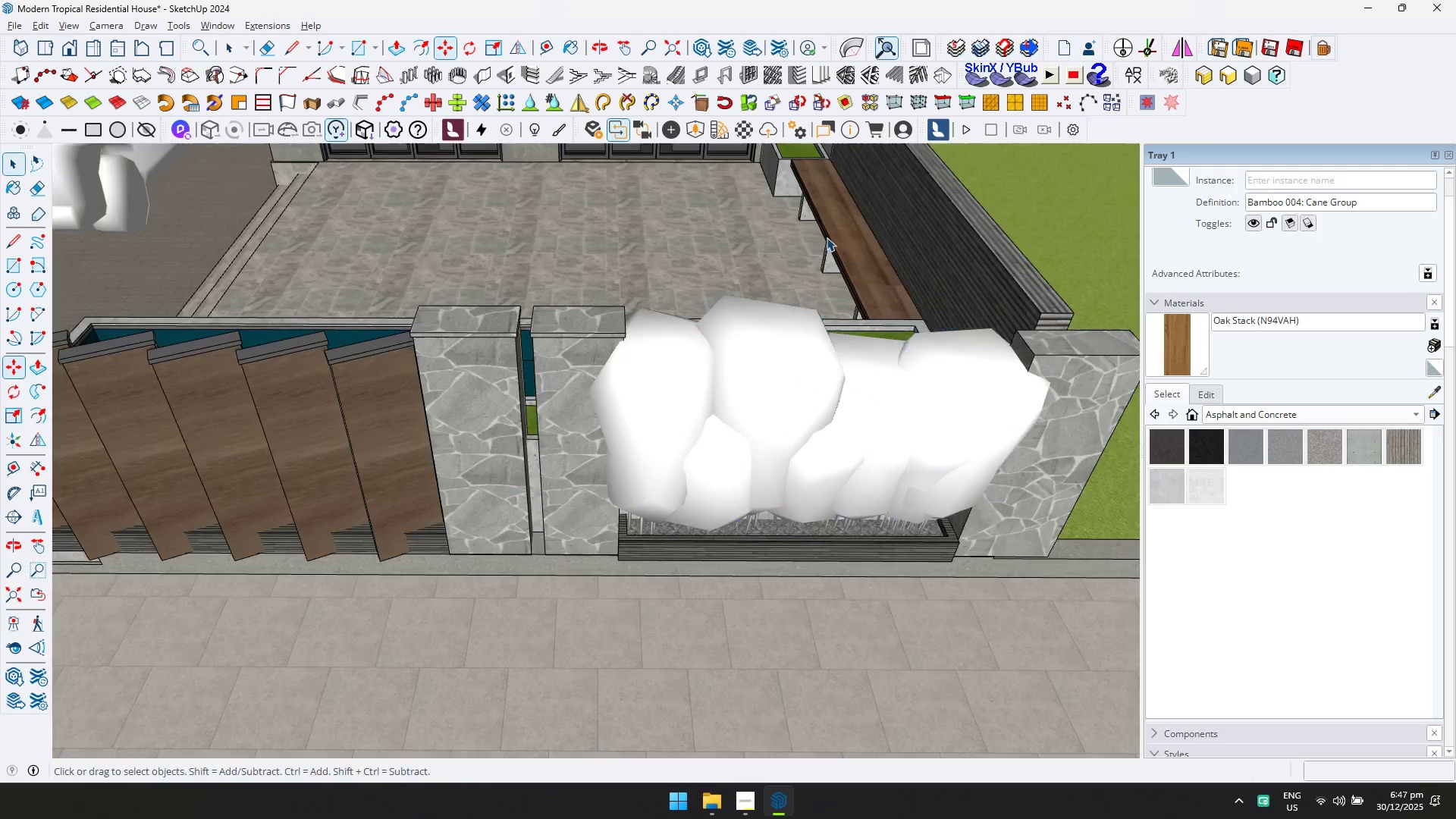 
scroll: coordinate [814, 364], scroll_direction: down, amount: 5.0
 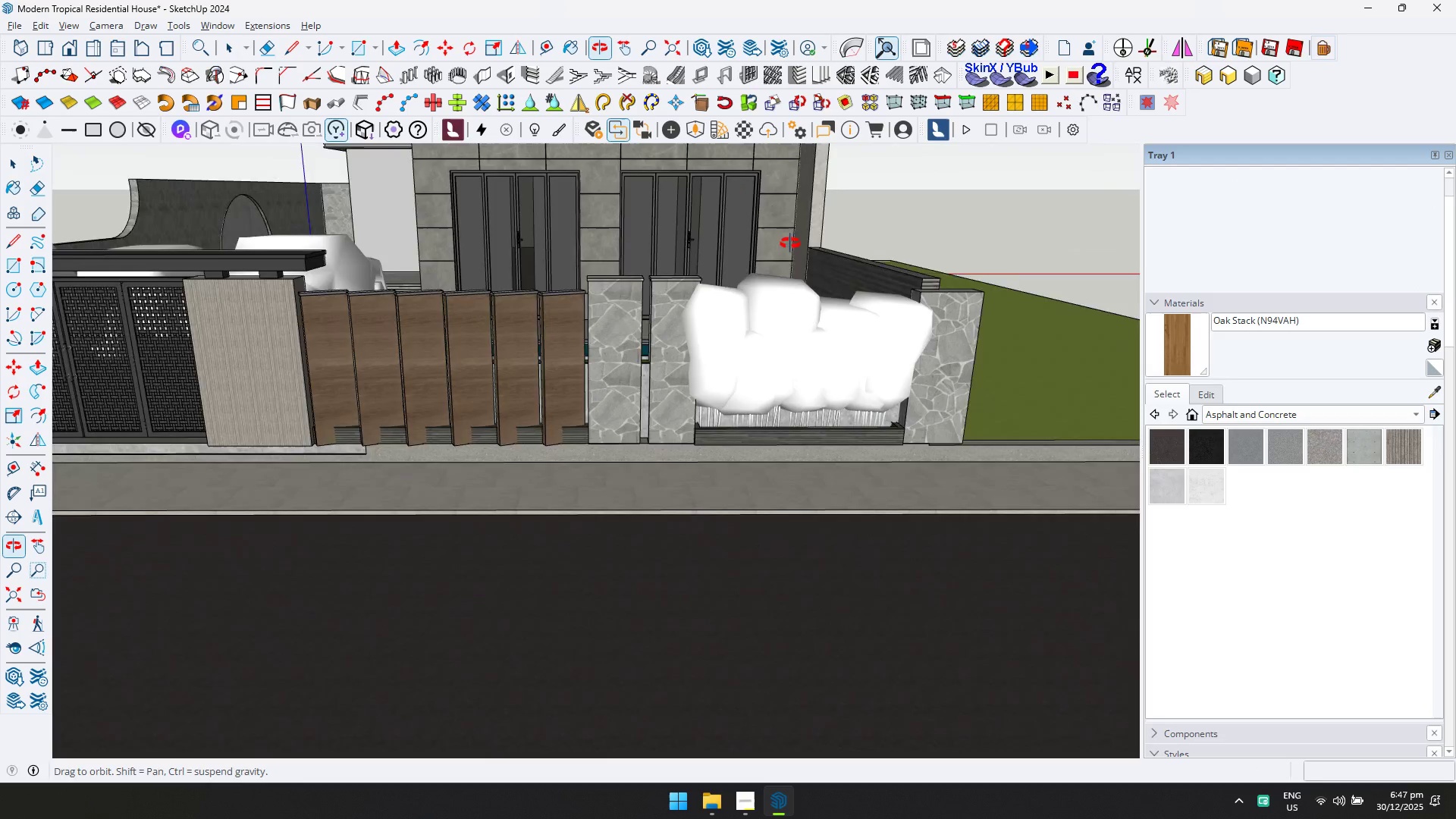 
hold_key(key=ShiftLeft, duration=0.39)
 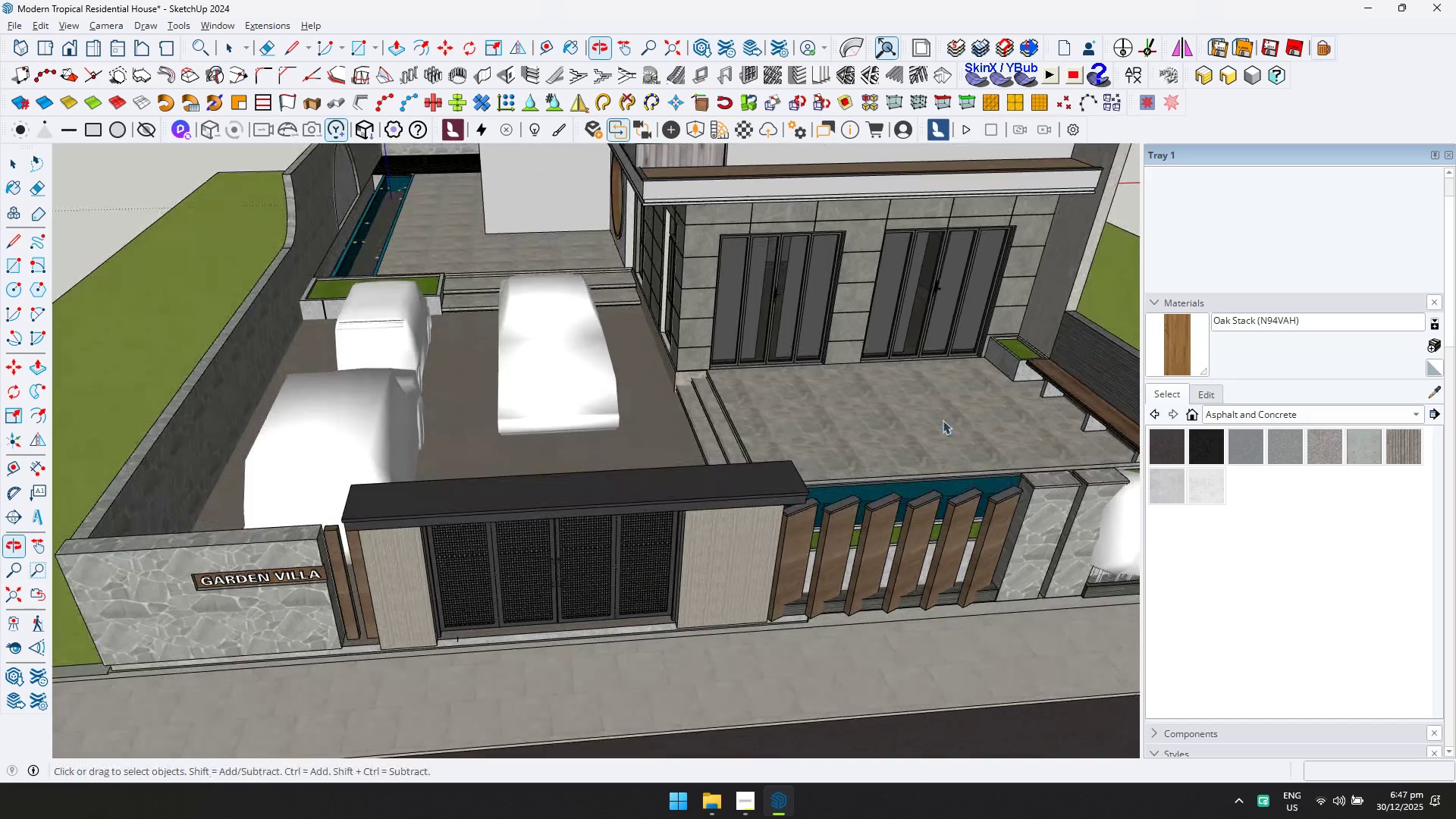 
hold_key(key=ShiftLeft, duration=0.33)
scroll: coordinate [764, 472], scroll_direction: down, amount: 4.0
 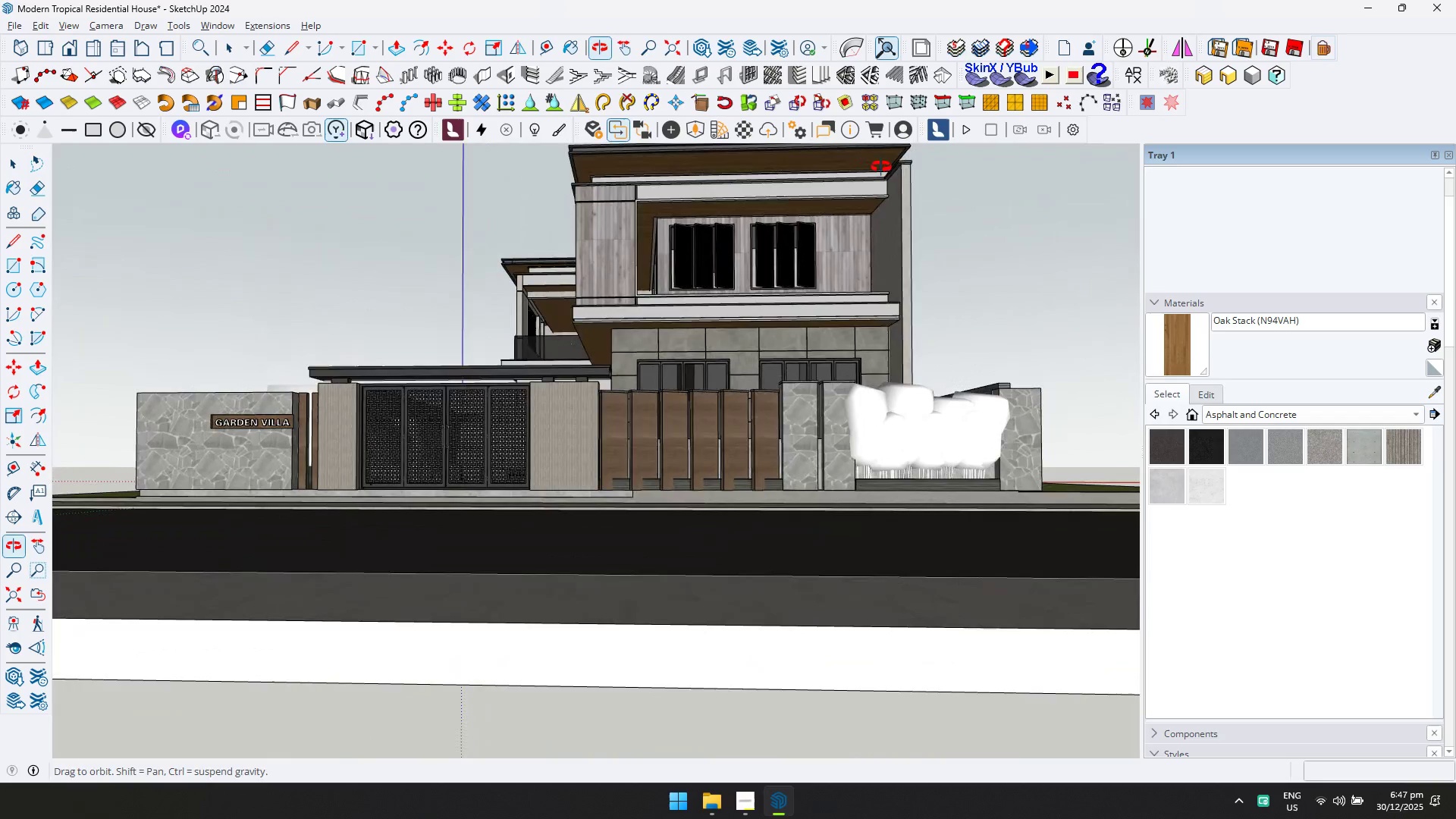 
scroll: coordinate [791, 362], scroll_direction: up, amount: 4.0
 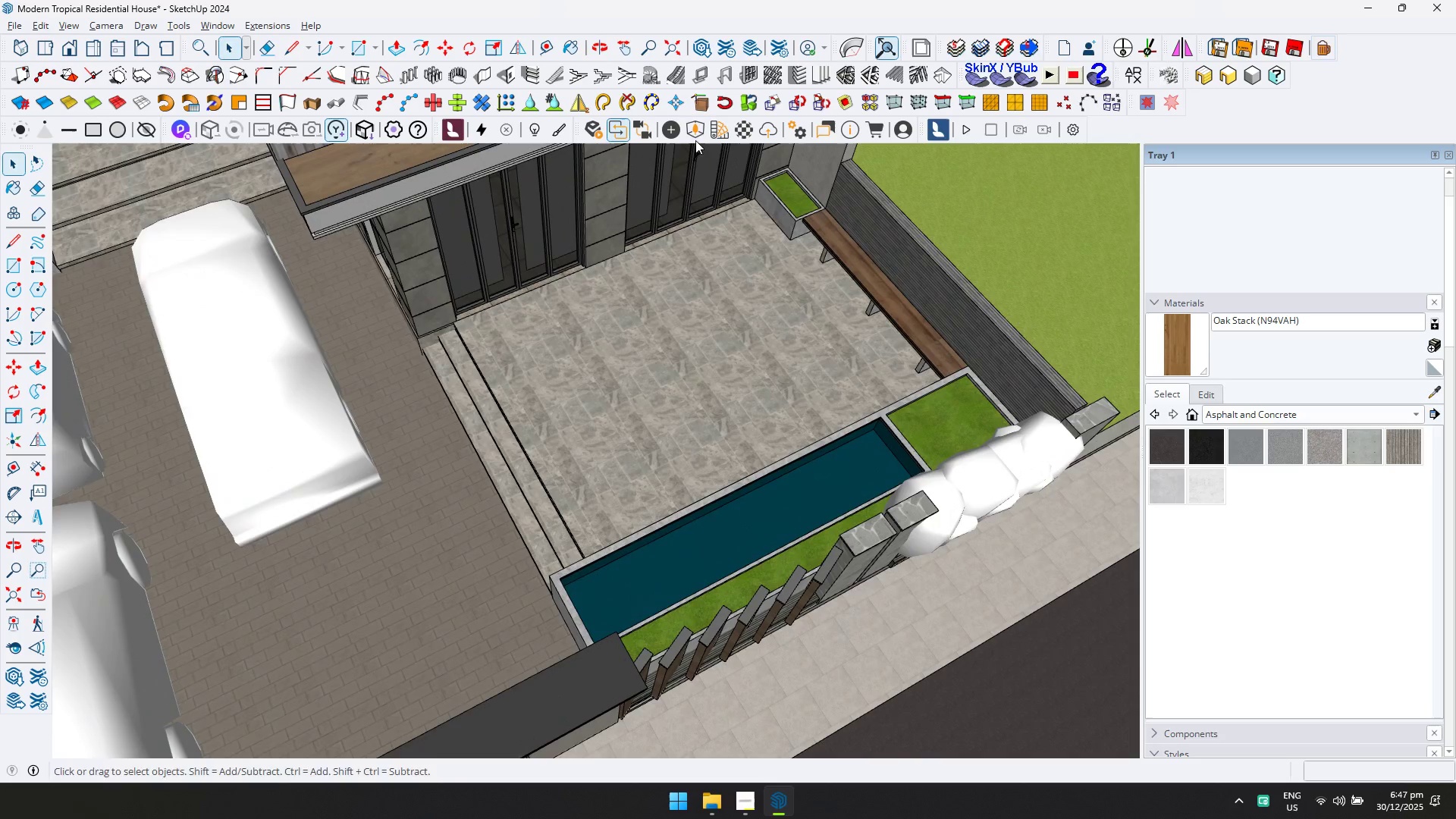 
left_click([692, 135])
 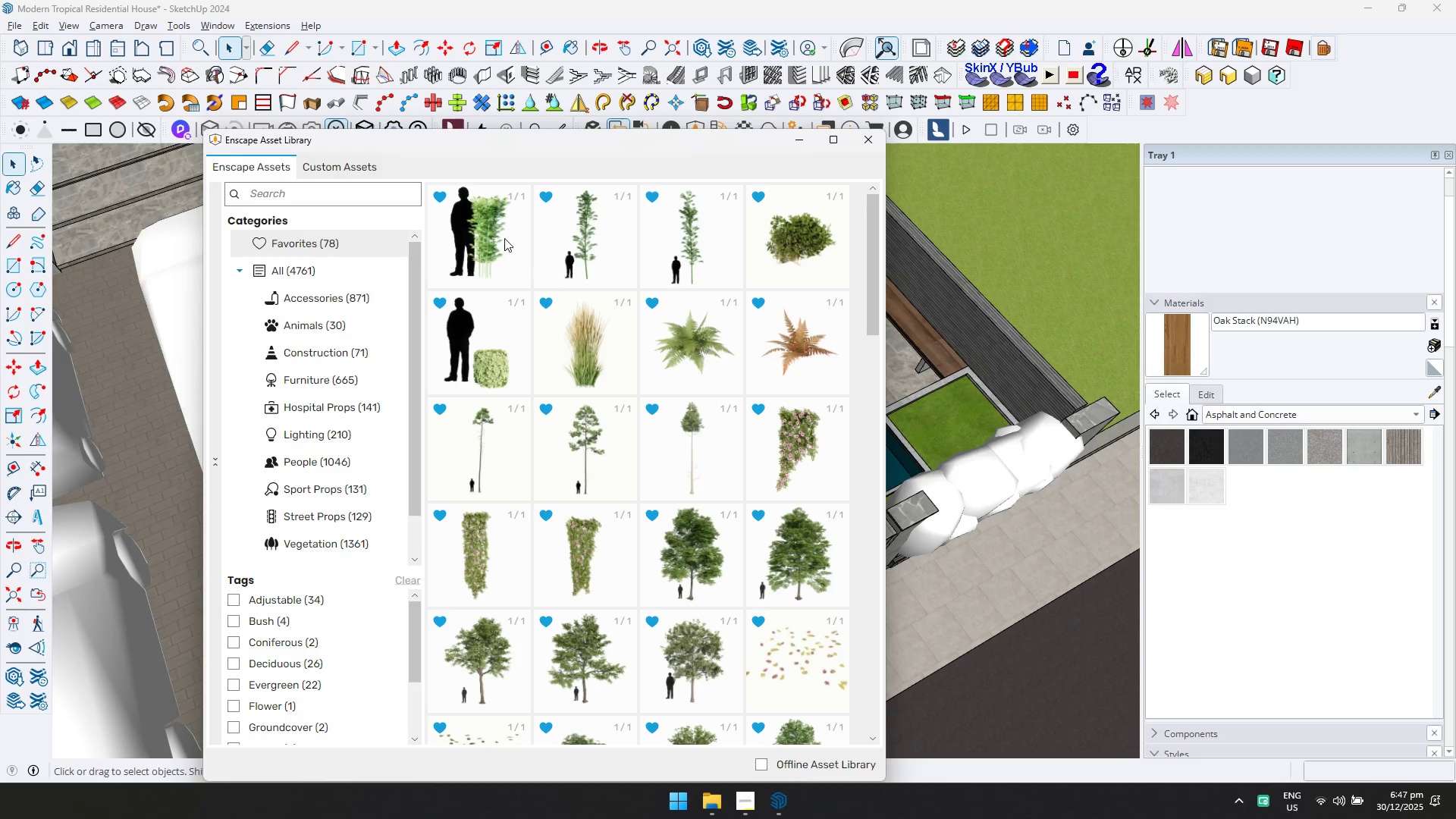 
double_click([504, 237])
 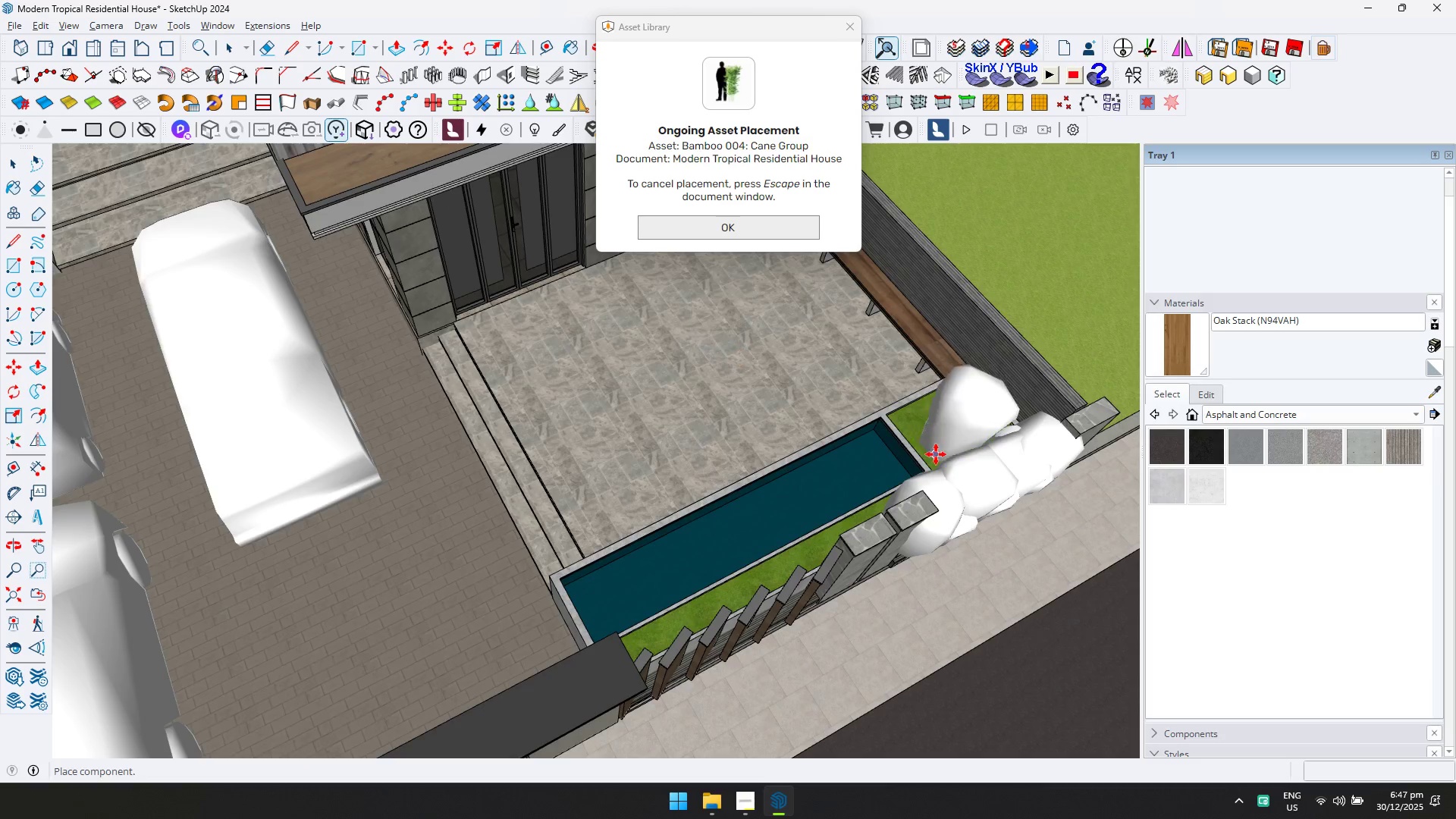 
scroll: coordinate [935, 438], scroll_direction: up, amount: 4.0
 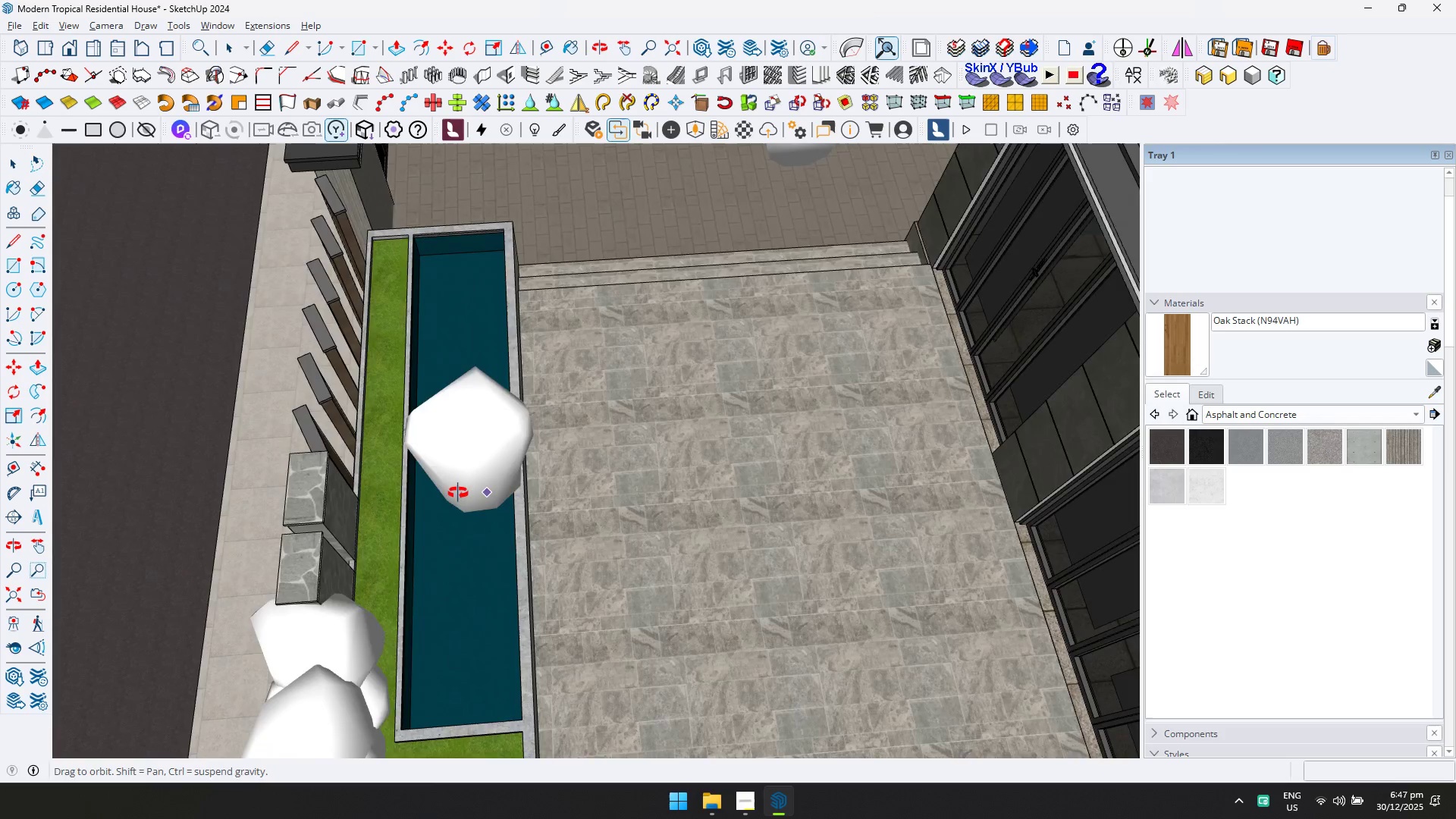 
key(Shift+ShiftLeft)
 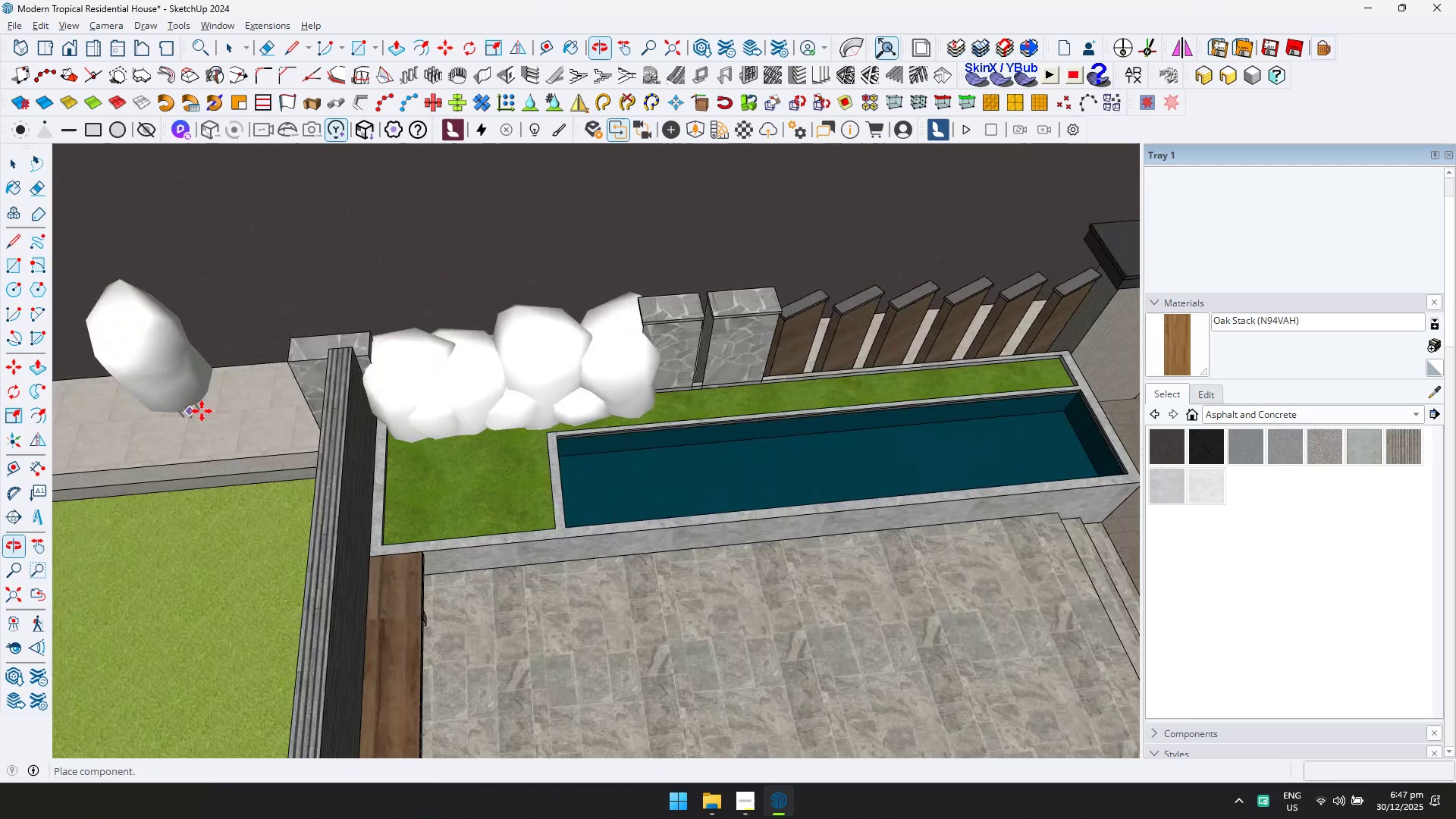 
scroll: coordinate [368, 469], scroll_direction: up, amount: 5.0
 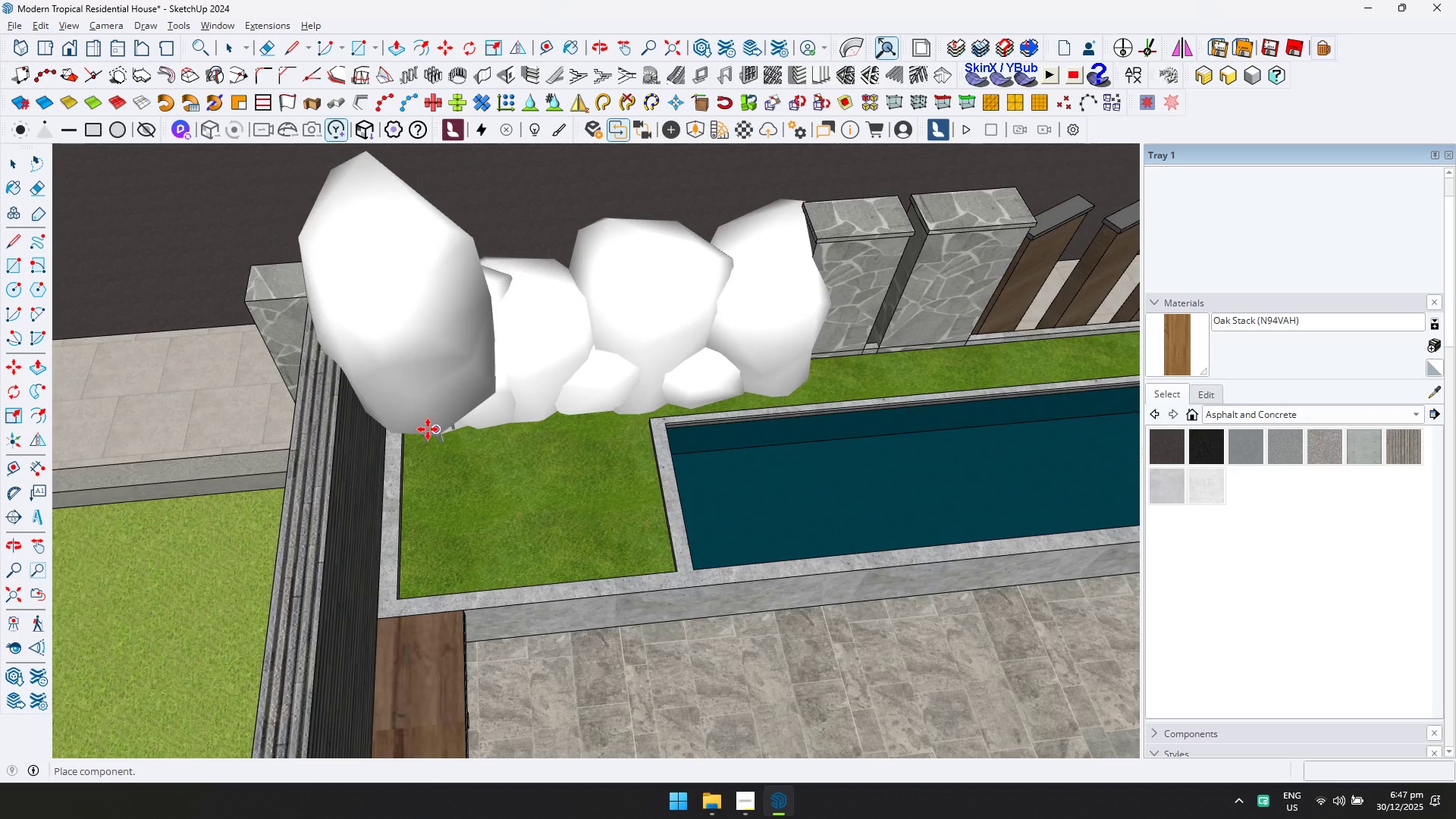 
left_click([428, 429])
 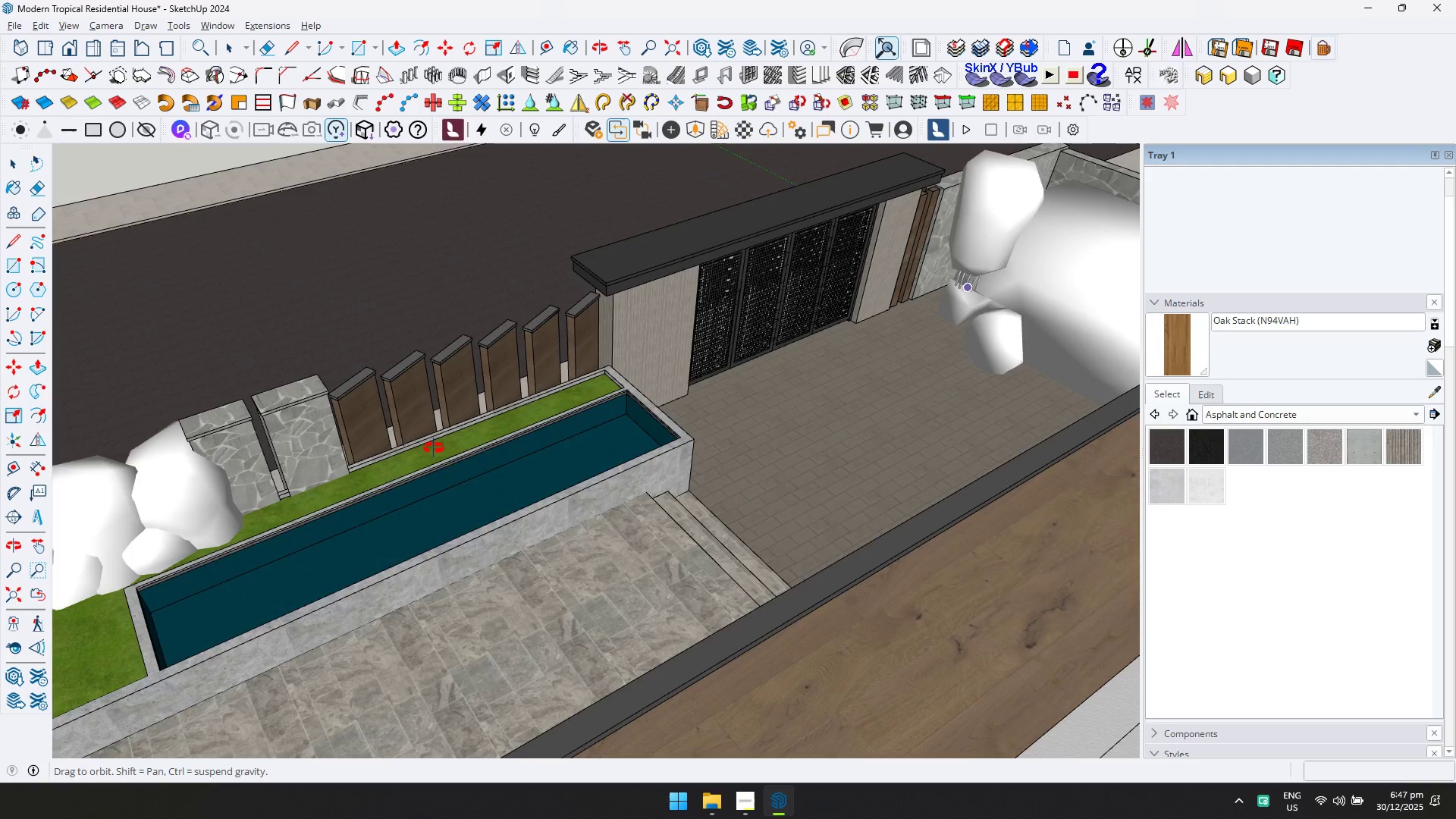 
key(Space)
 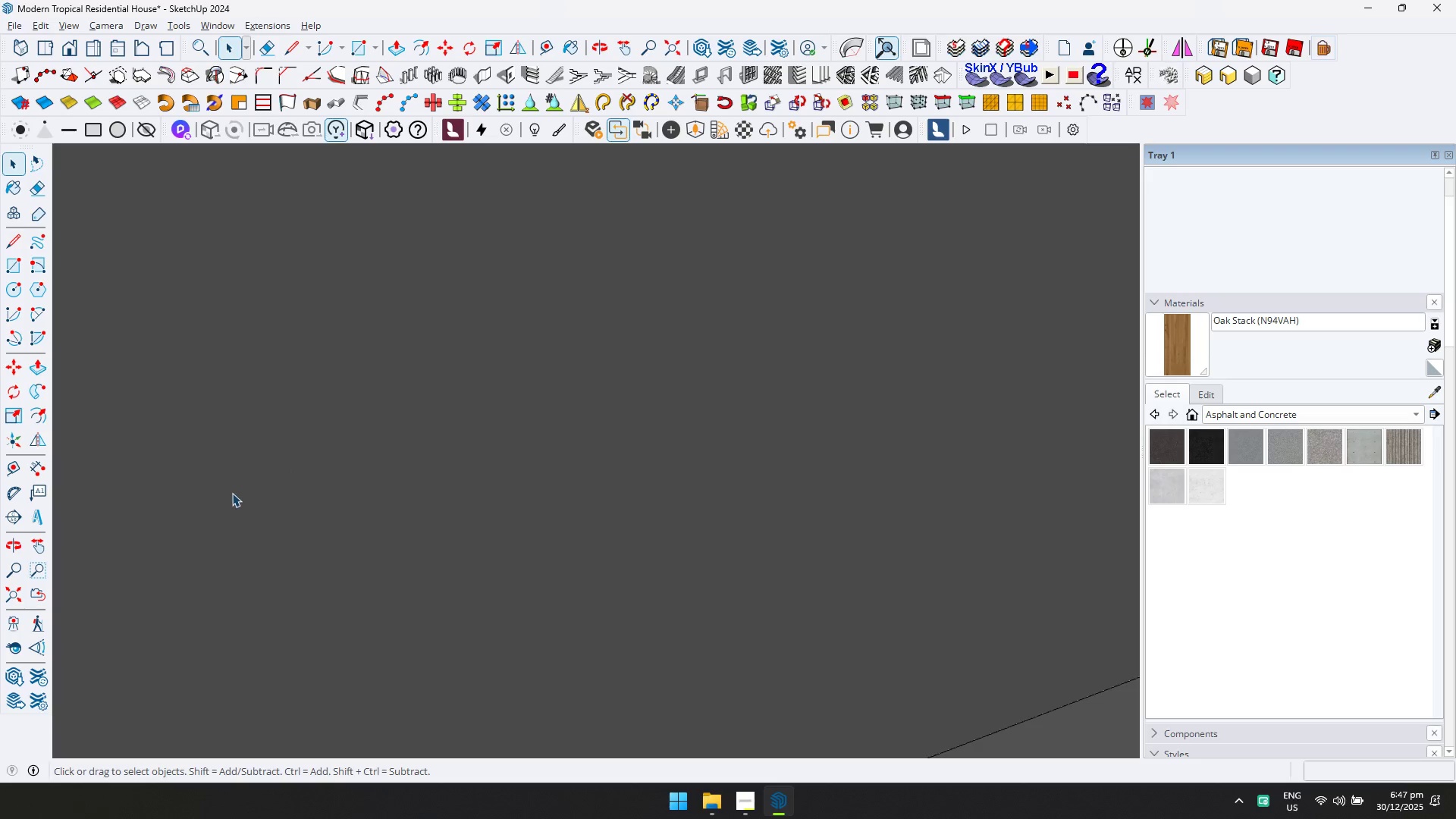 
hold_key(key=ShiftLeft, duration=0.39)
 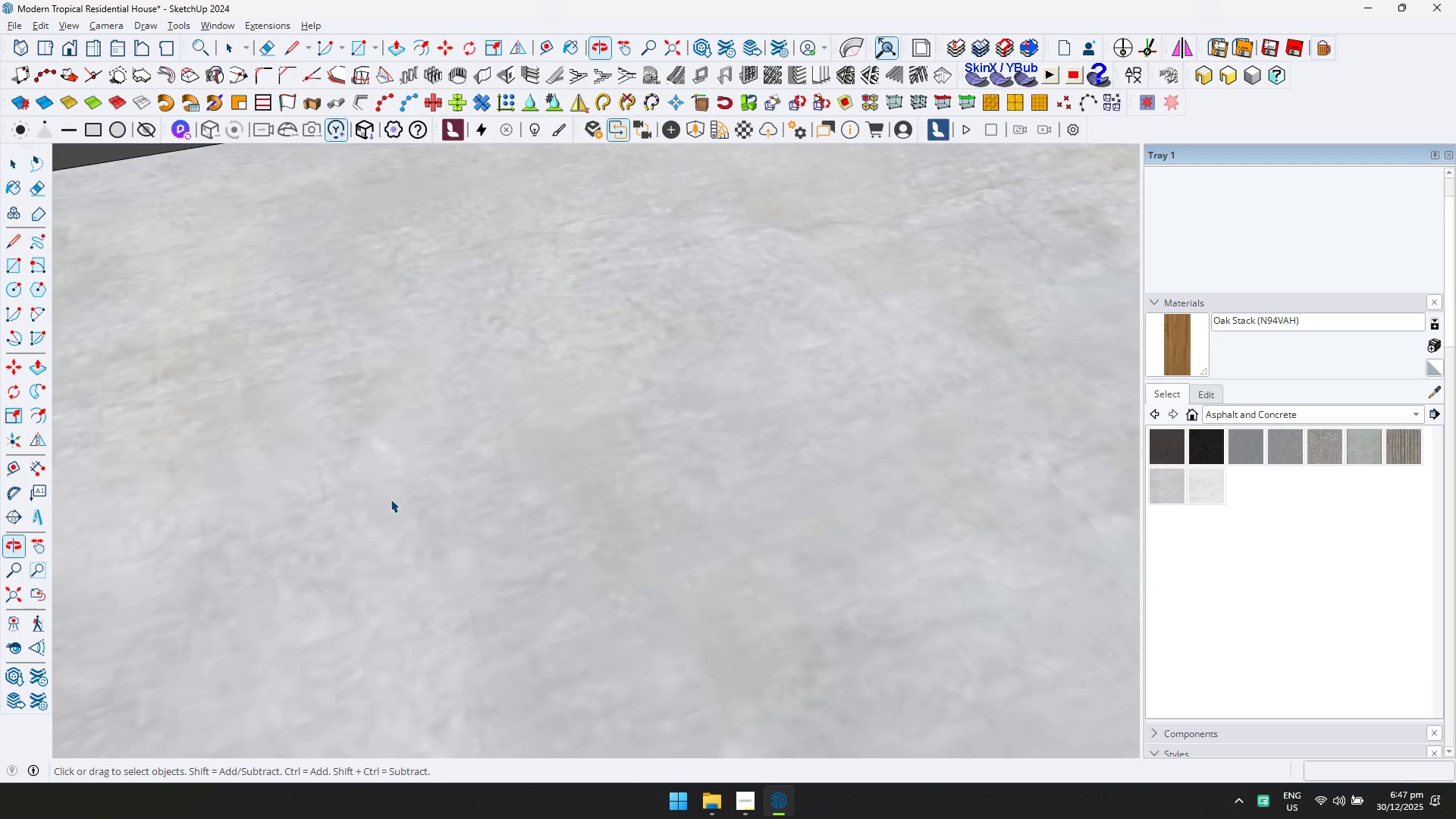 
key(Shift+ShiftLeft)
 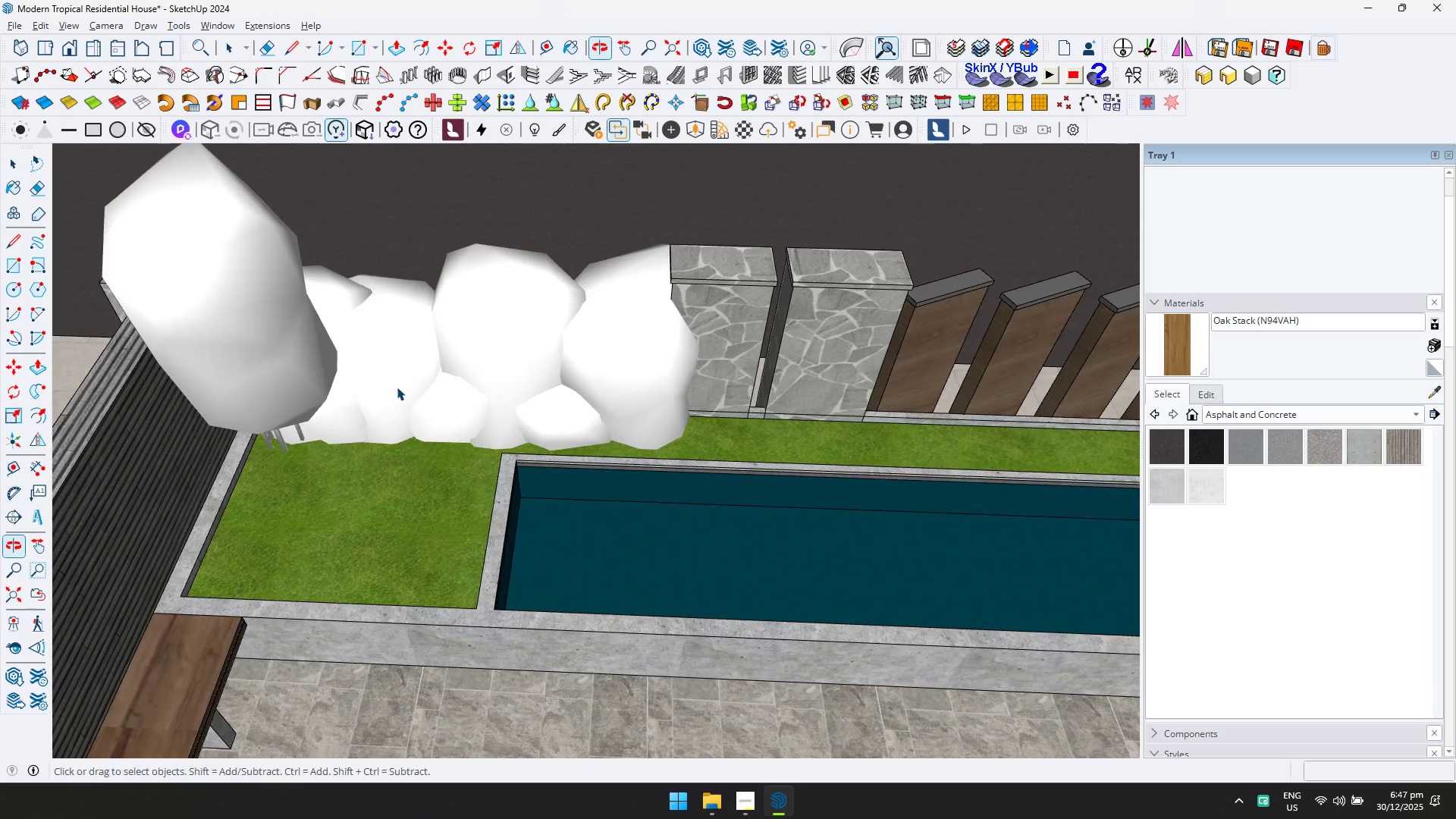 
scroll: coordinate [392, 516], scroll_direction: up, amount: 13.0
 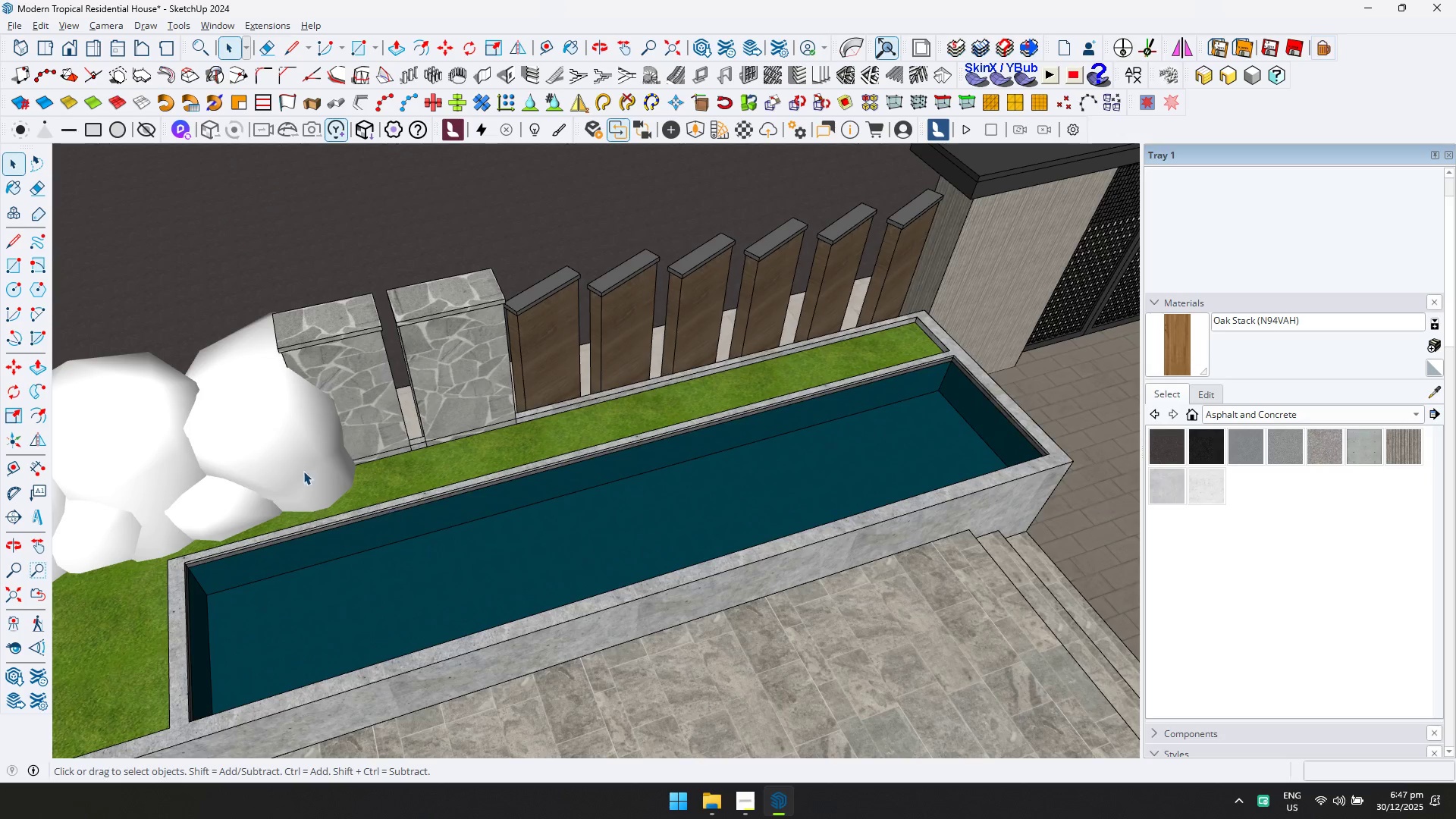 
left_click([281, 394])
 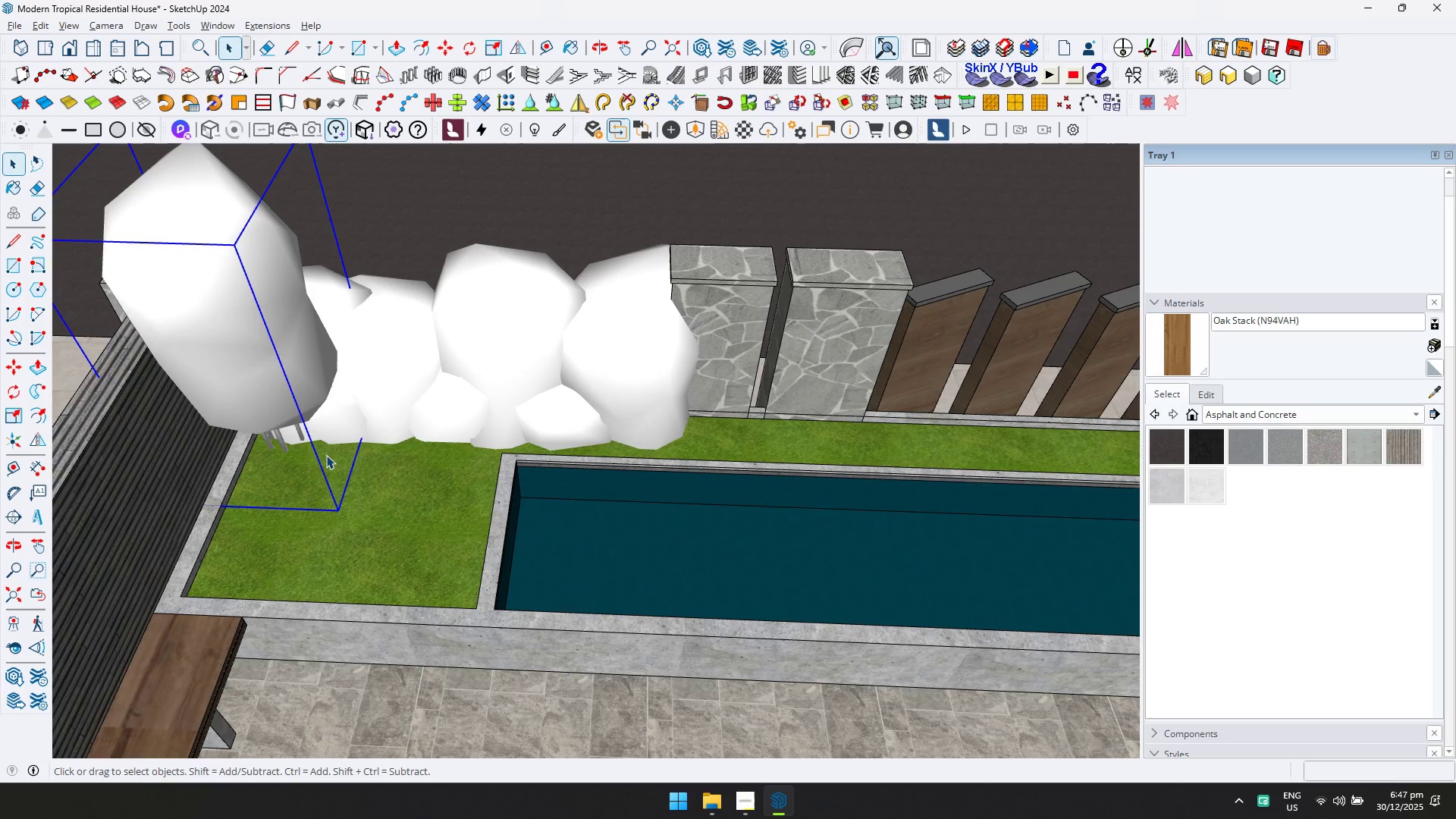 
key(M)
 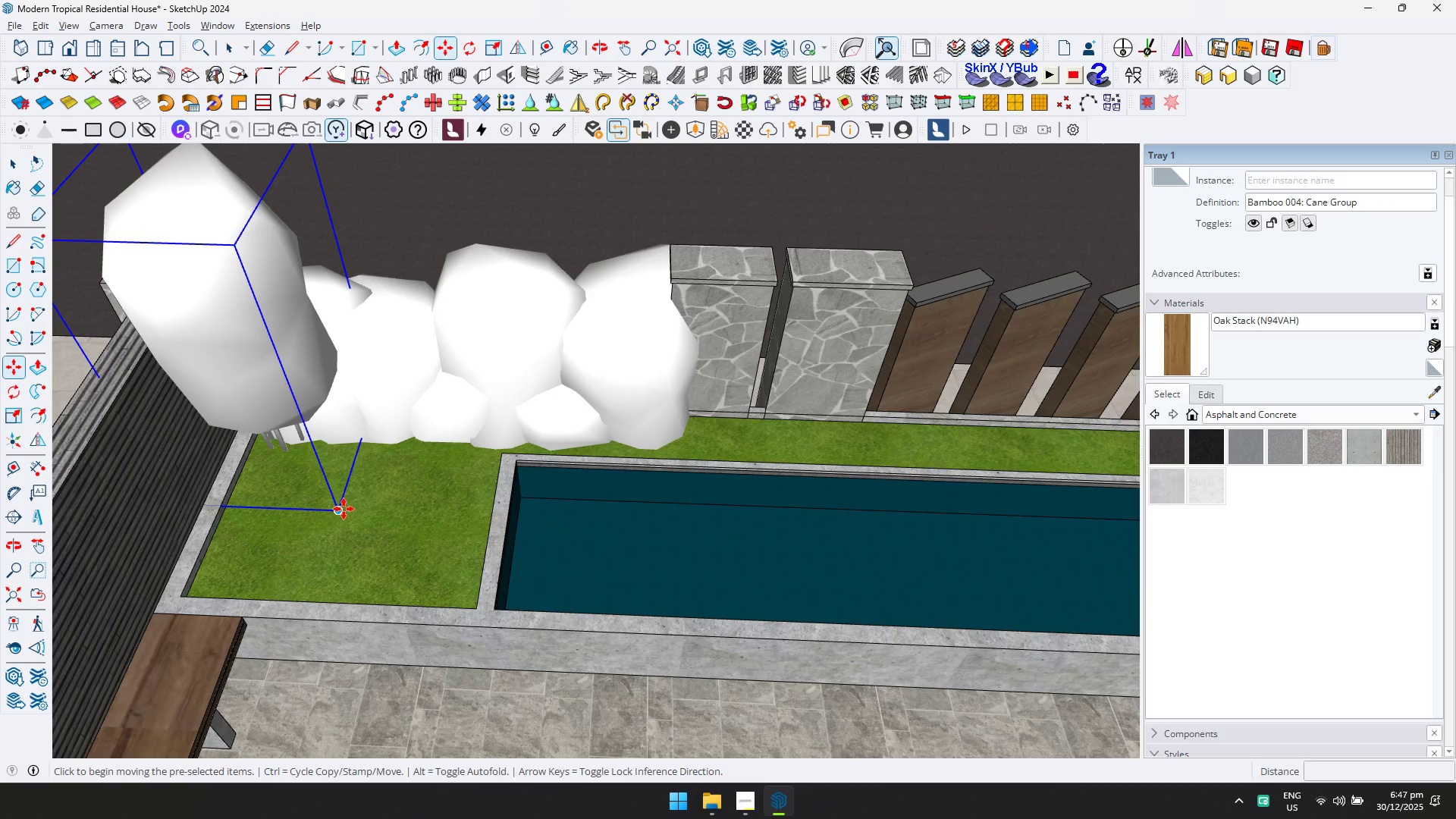 
left_click([342, 509])
 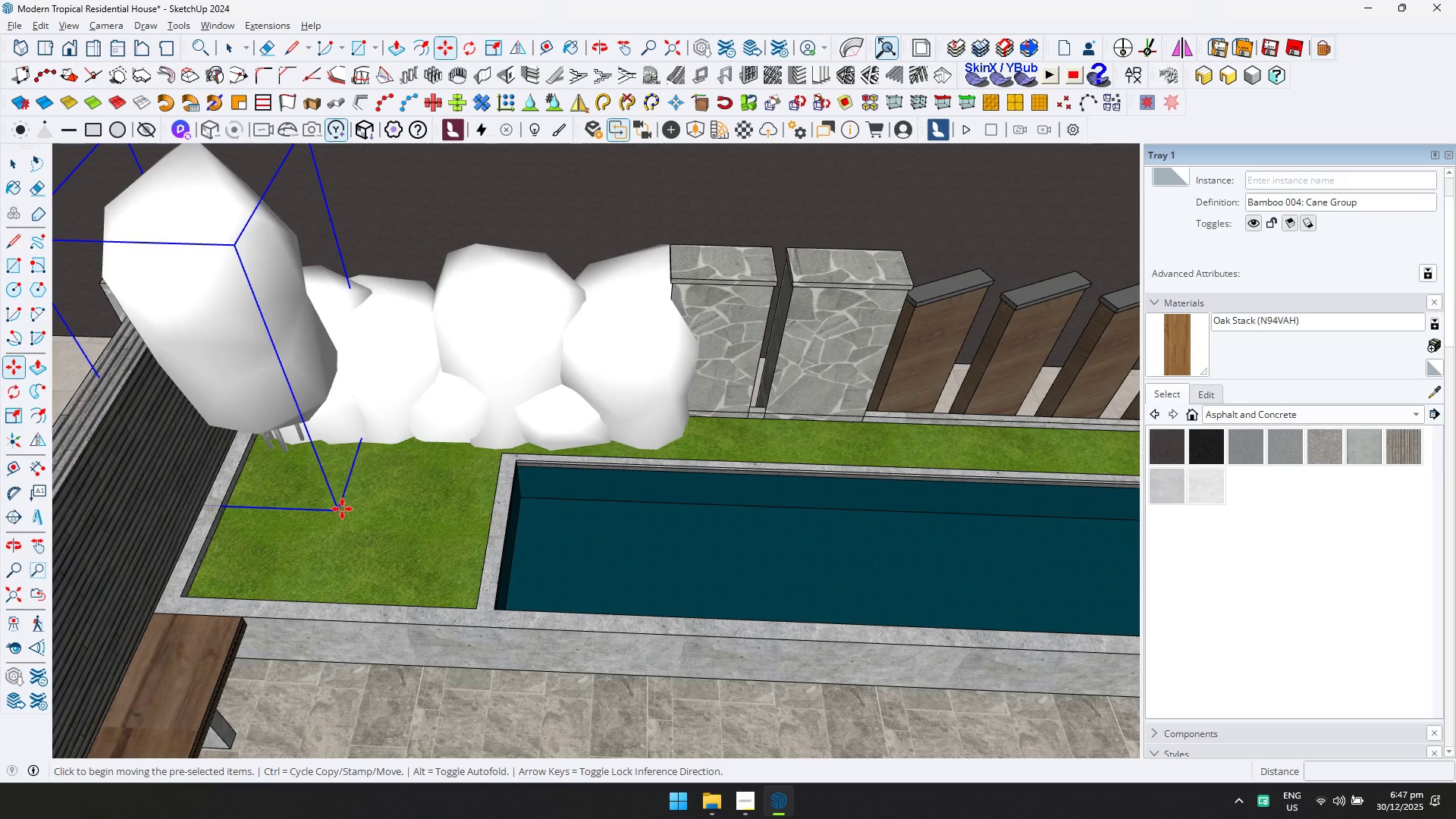 
key(ArrowUp)
 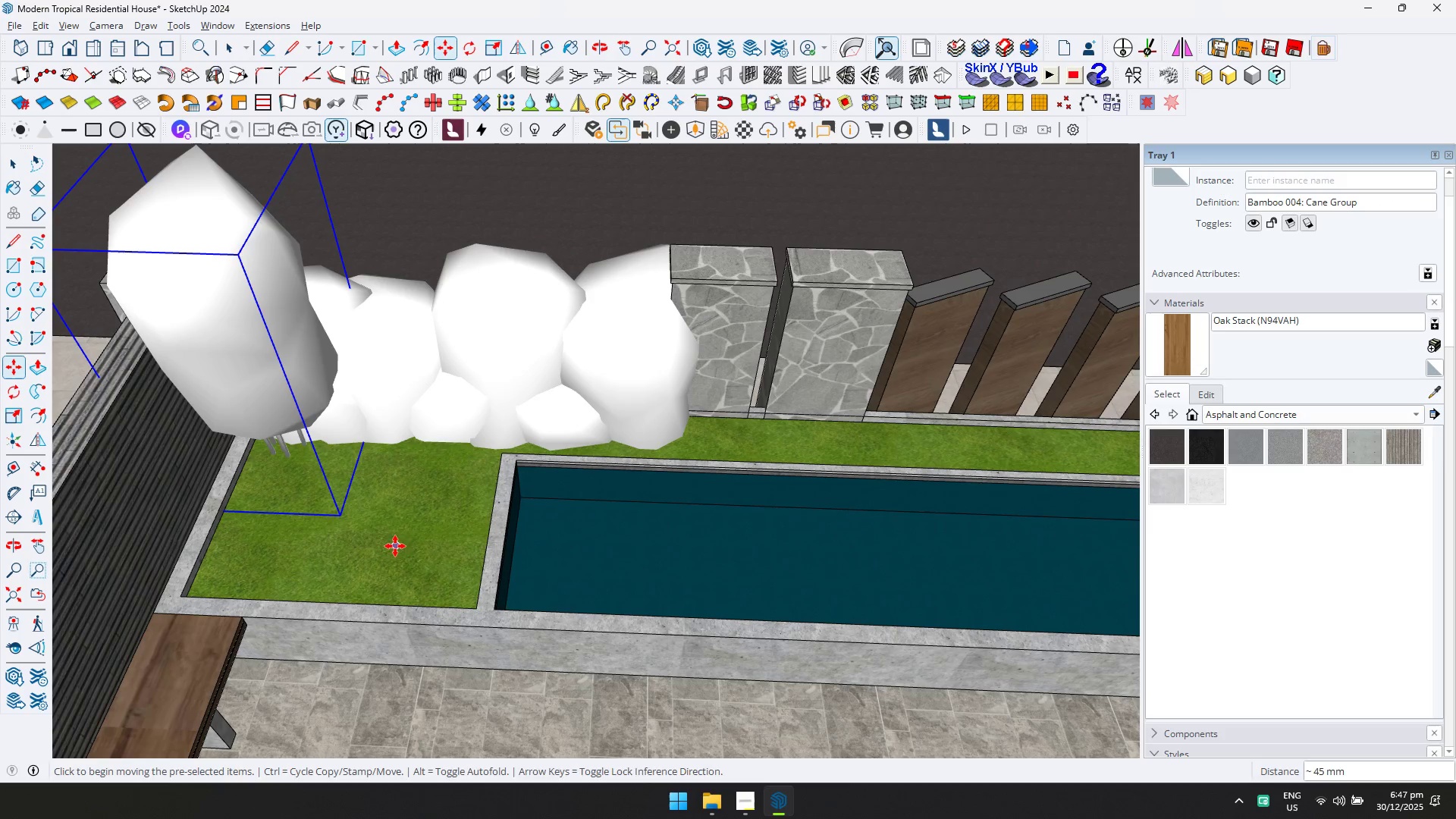 
double_click([302, 522])
 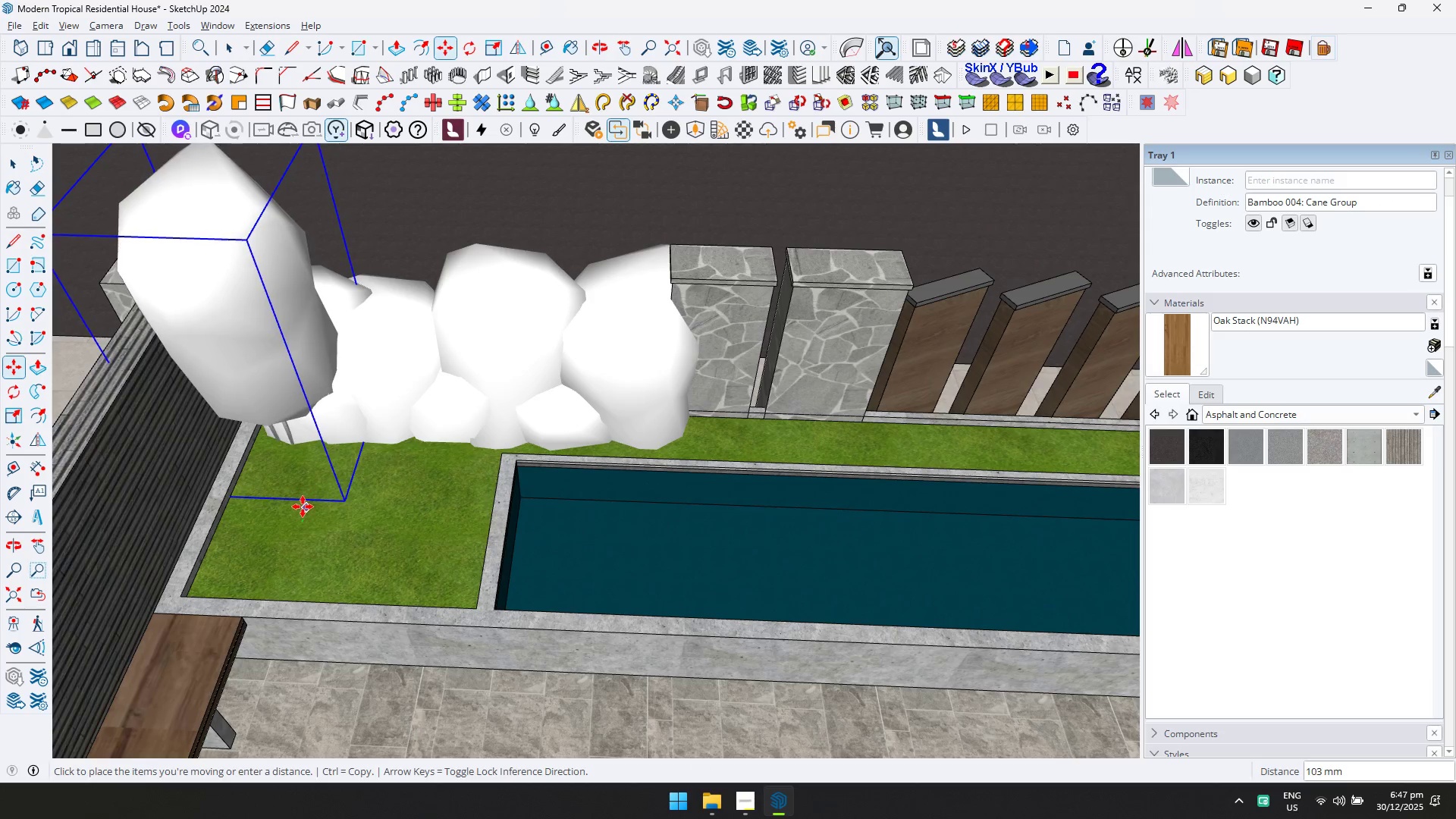 
left_click([301, 508])
 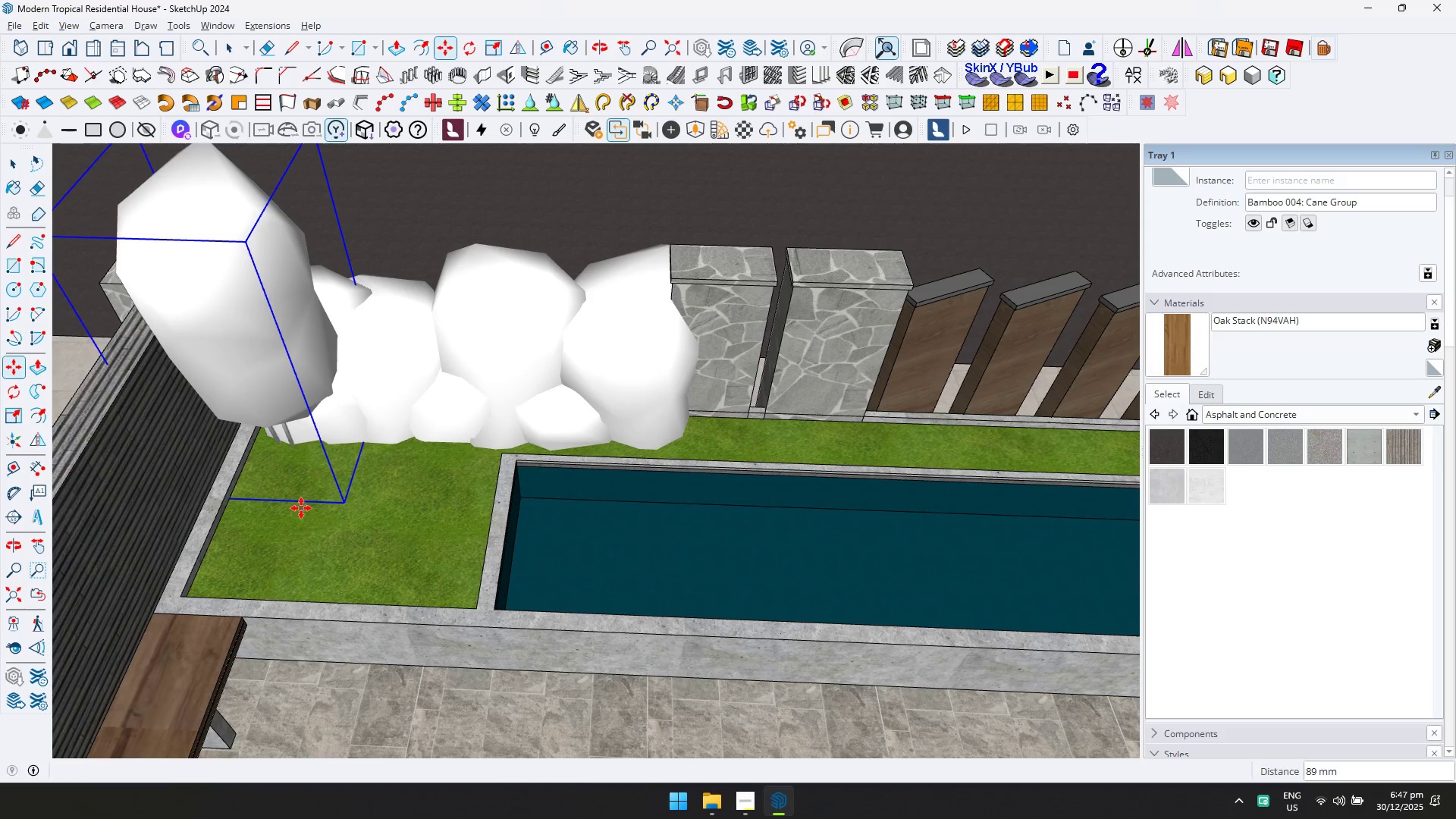 
key(Control+ControlLeft)
 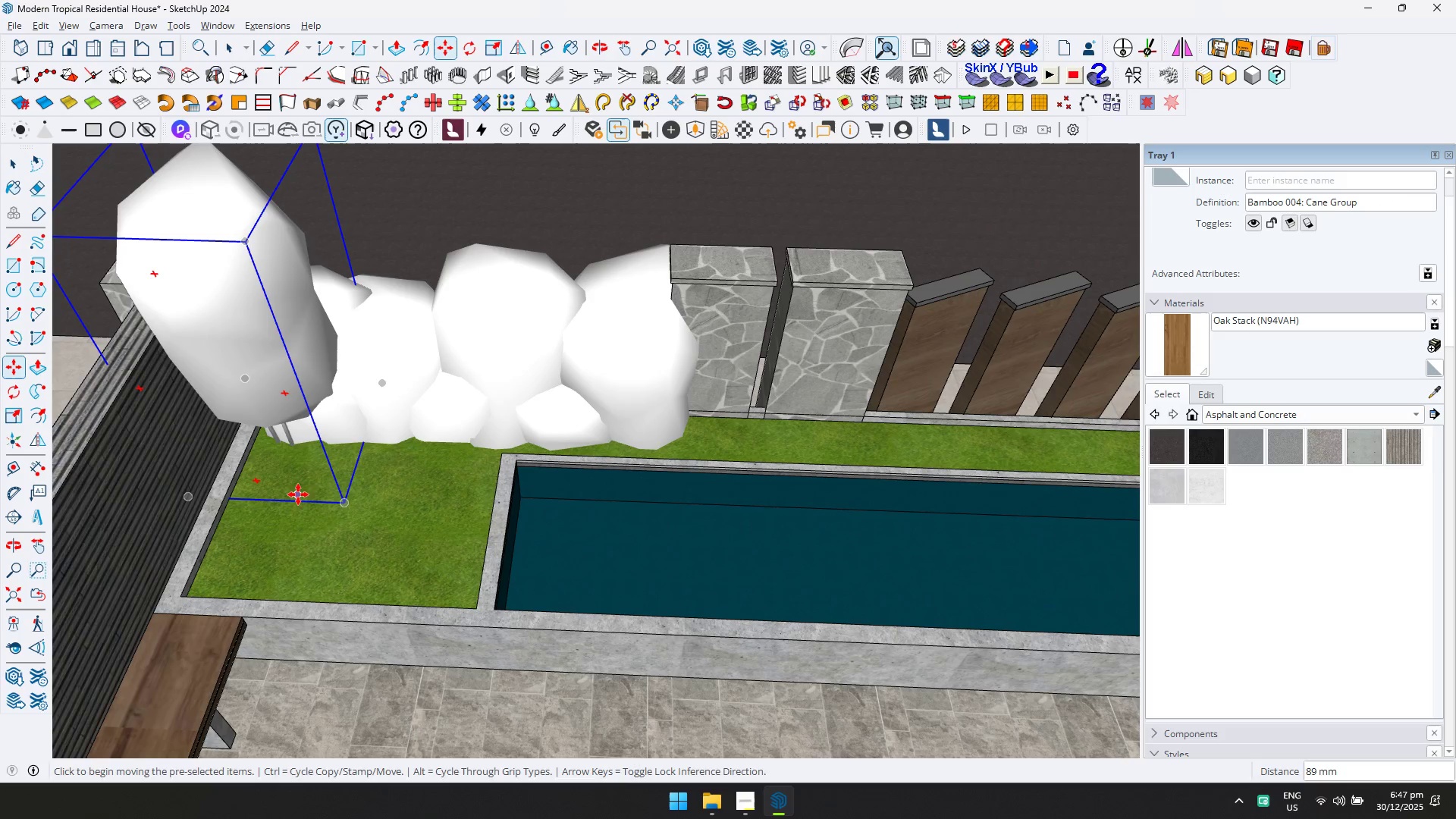 
double_click([297, 490])
 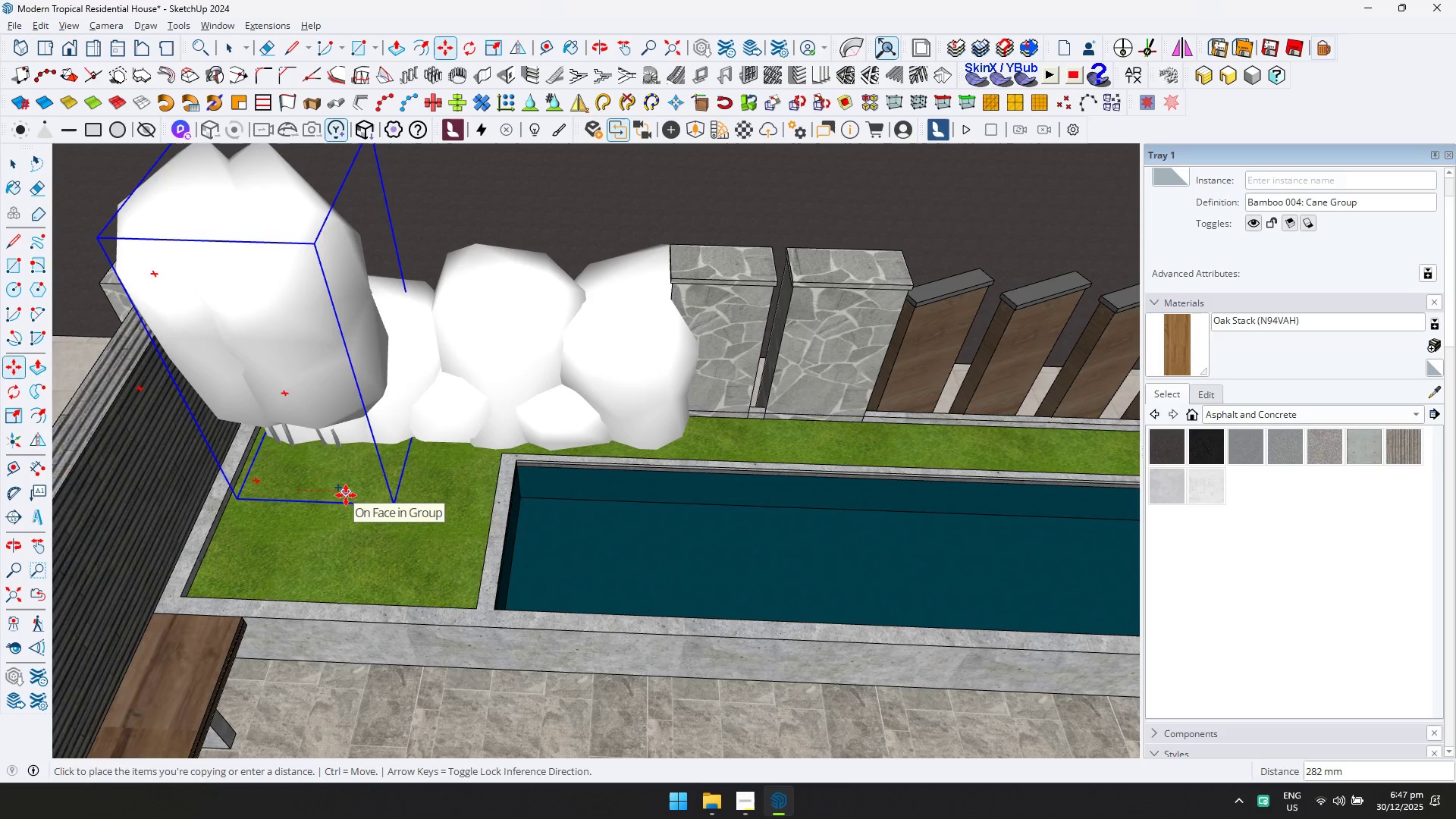 
key(ArrowLeft)
 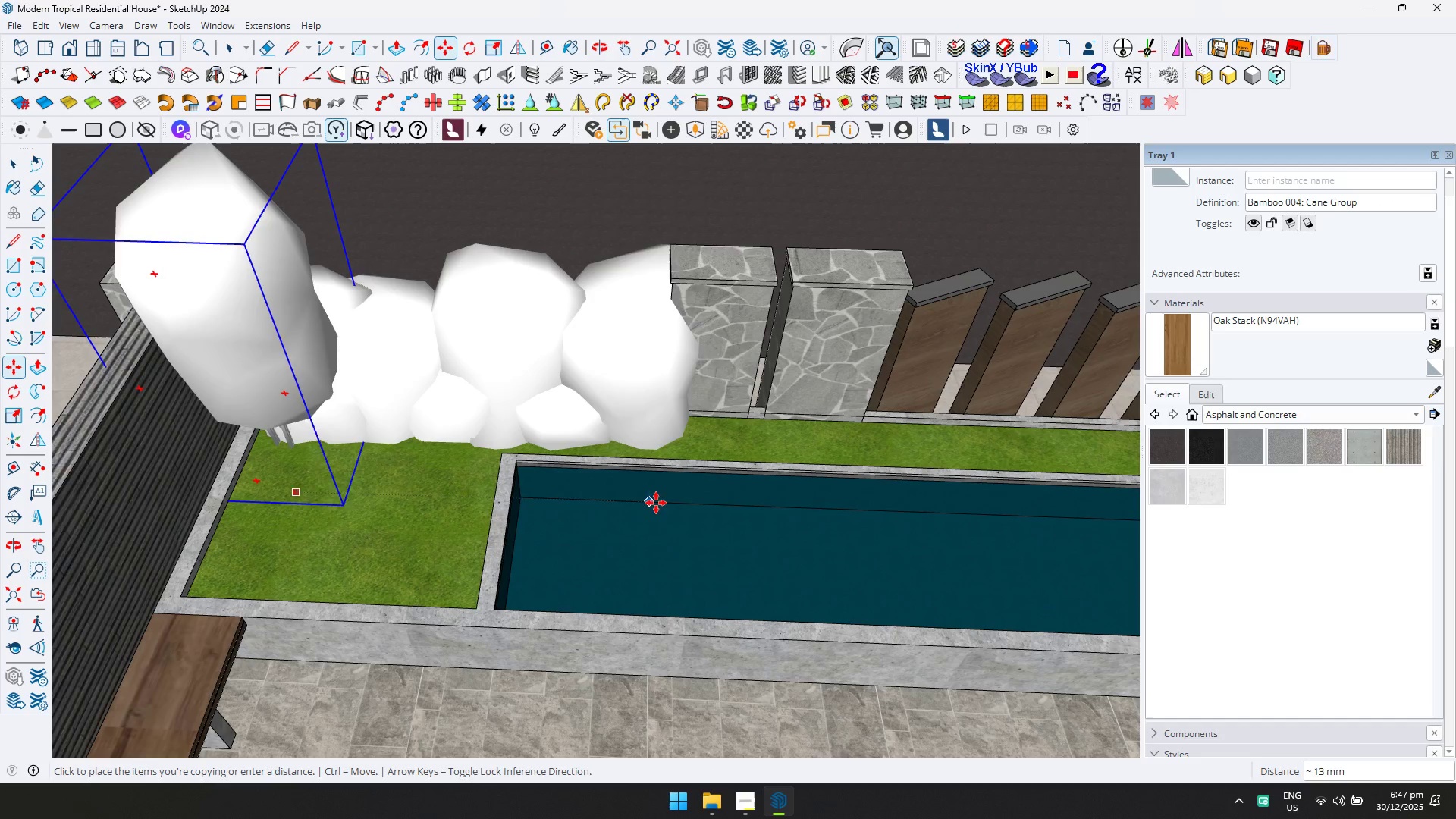 
key(ArrowRight)
 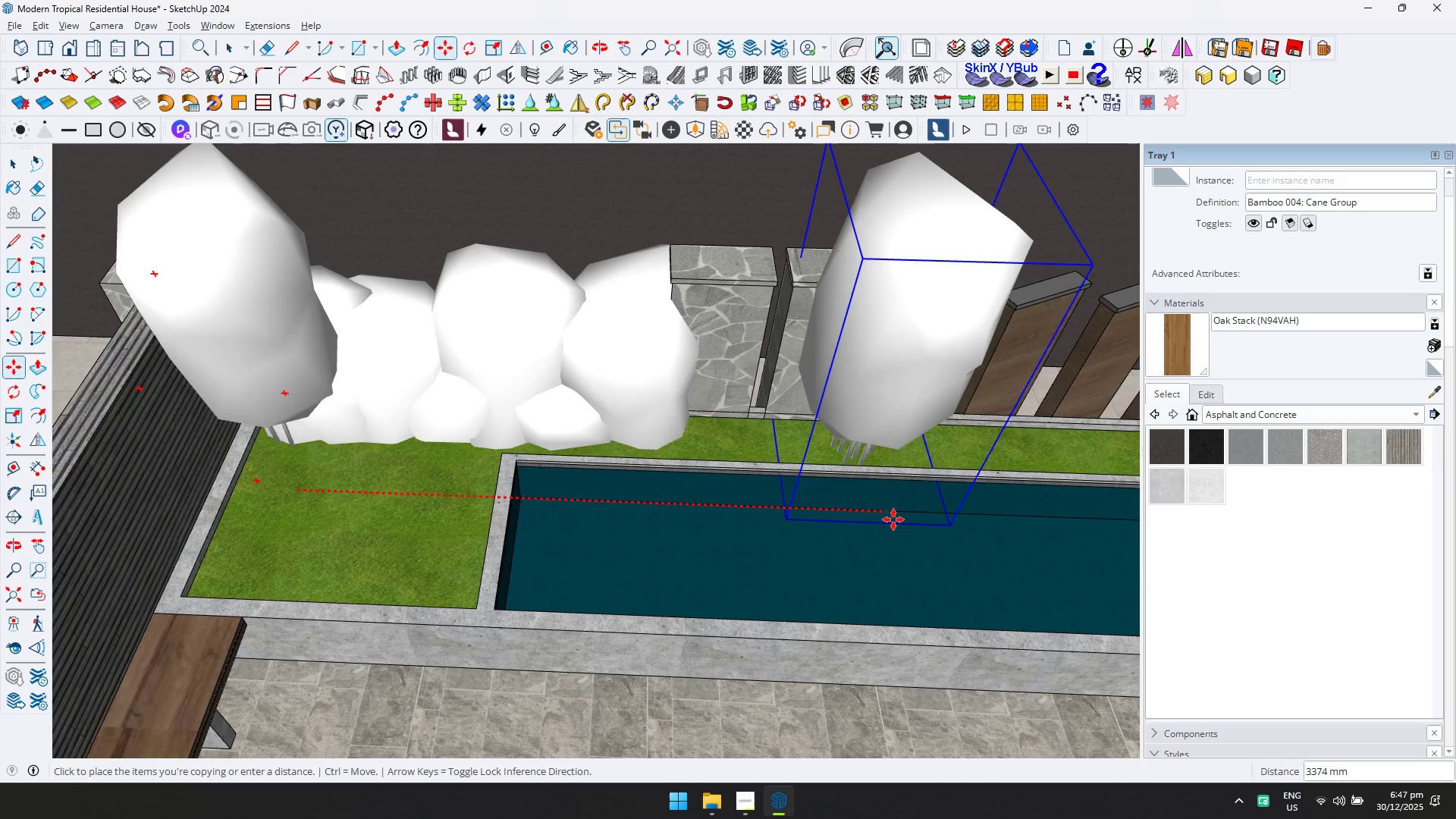 
hold_key(key=ShiftLeft, duration=0.44)
 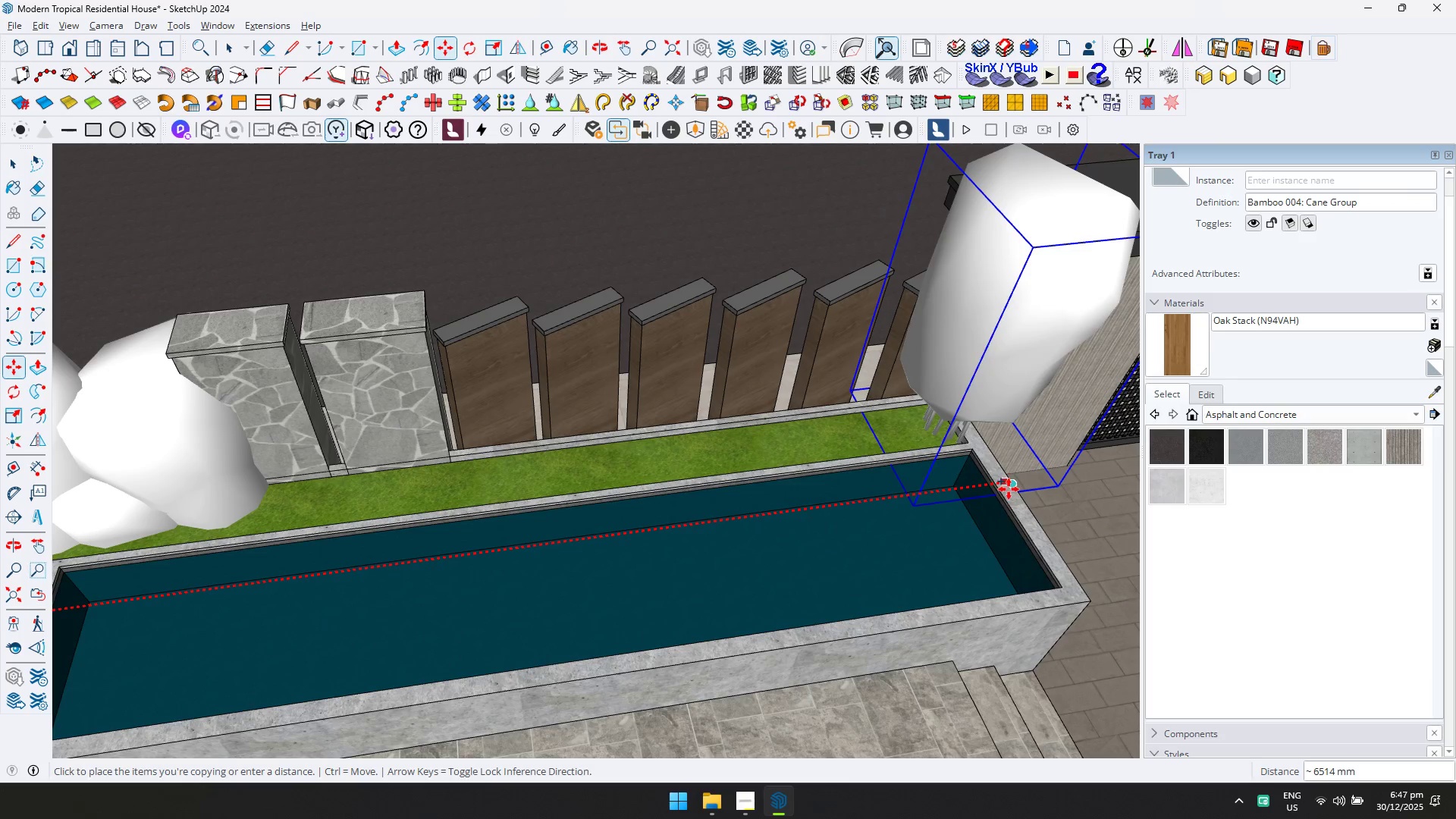 
hold_key(key=ShiftLeft, duration=0.33)
 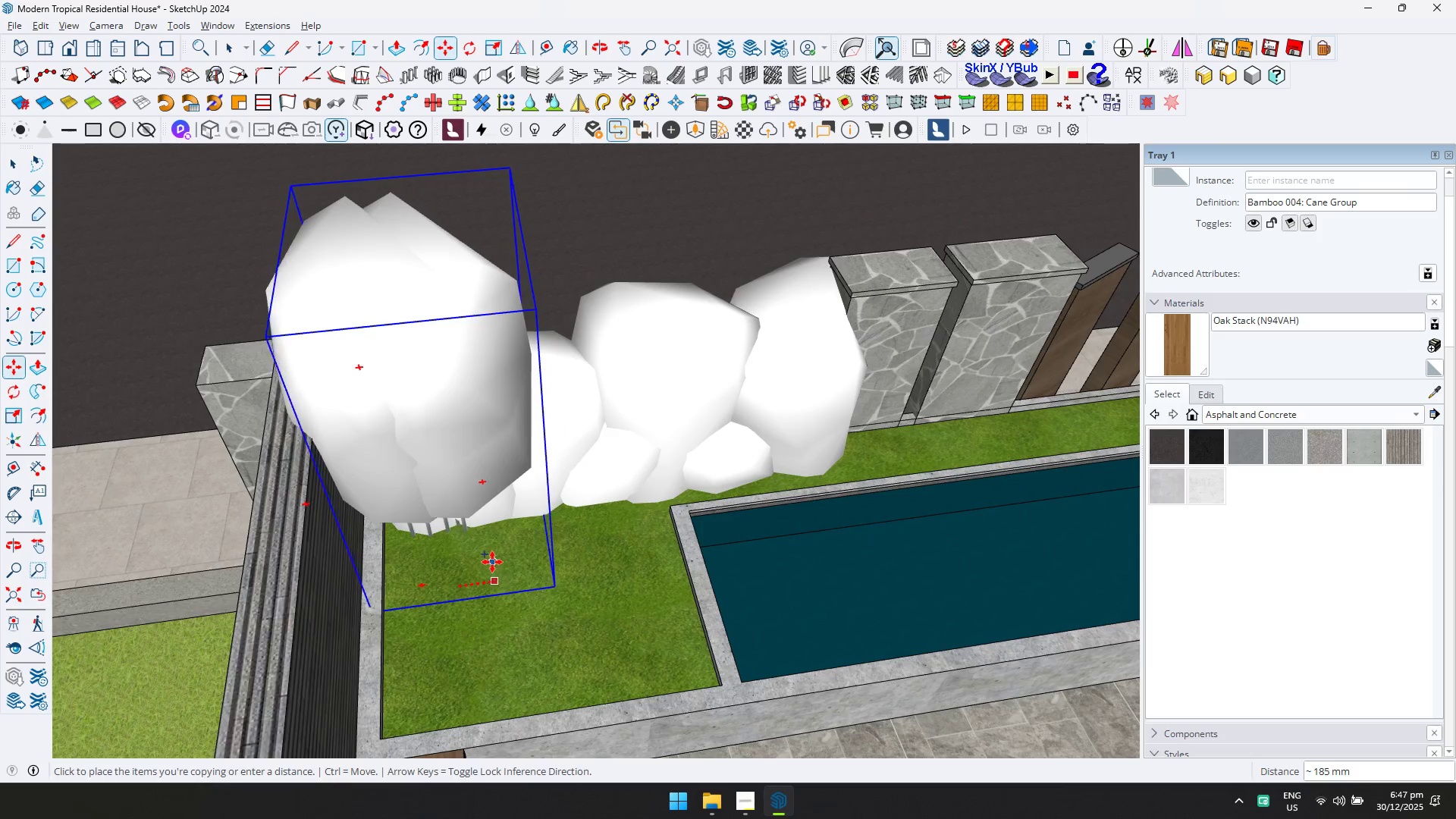 
left_click([487, 563])
 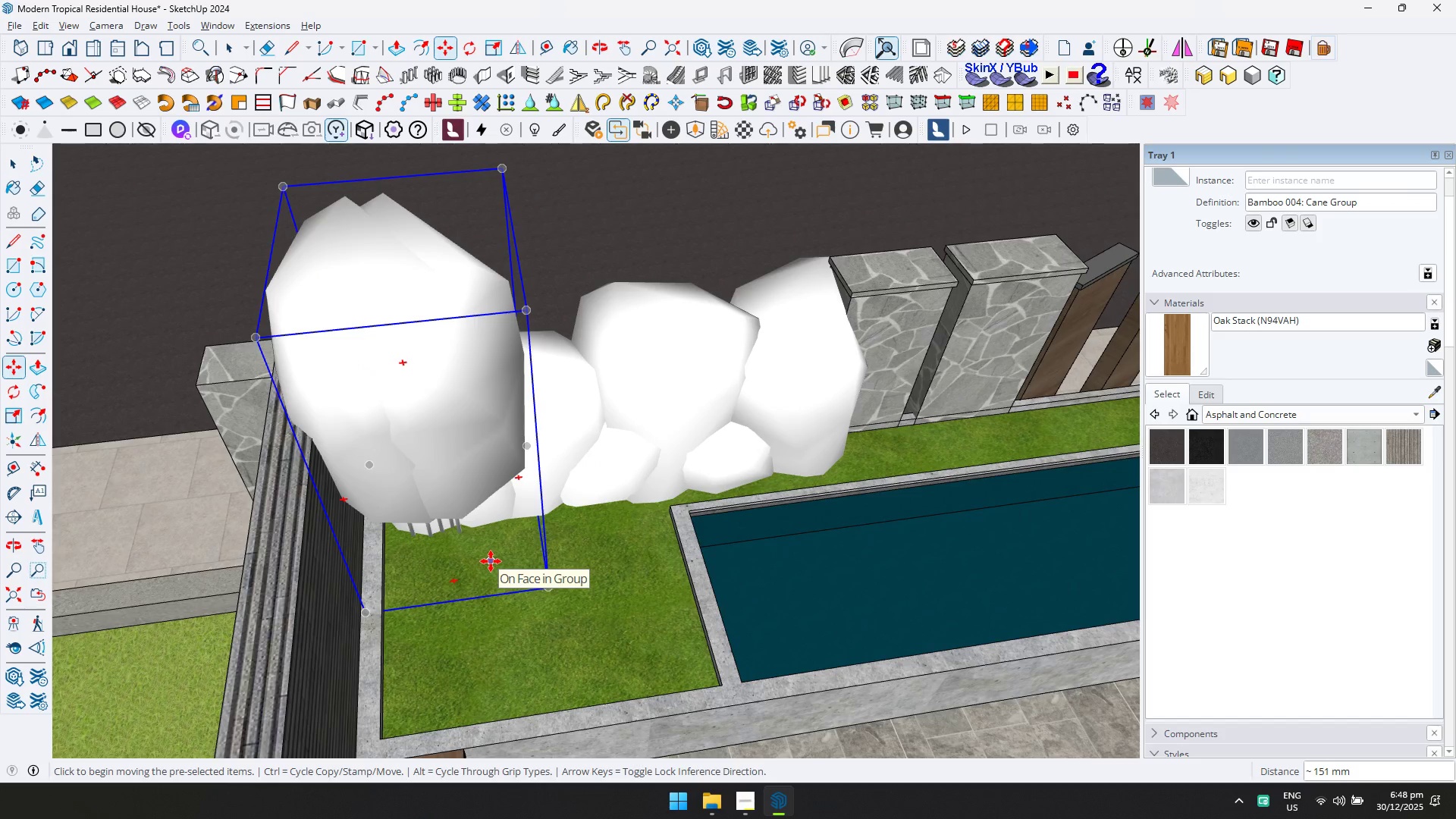 
key(Space)
 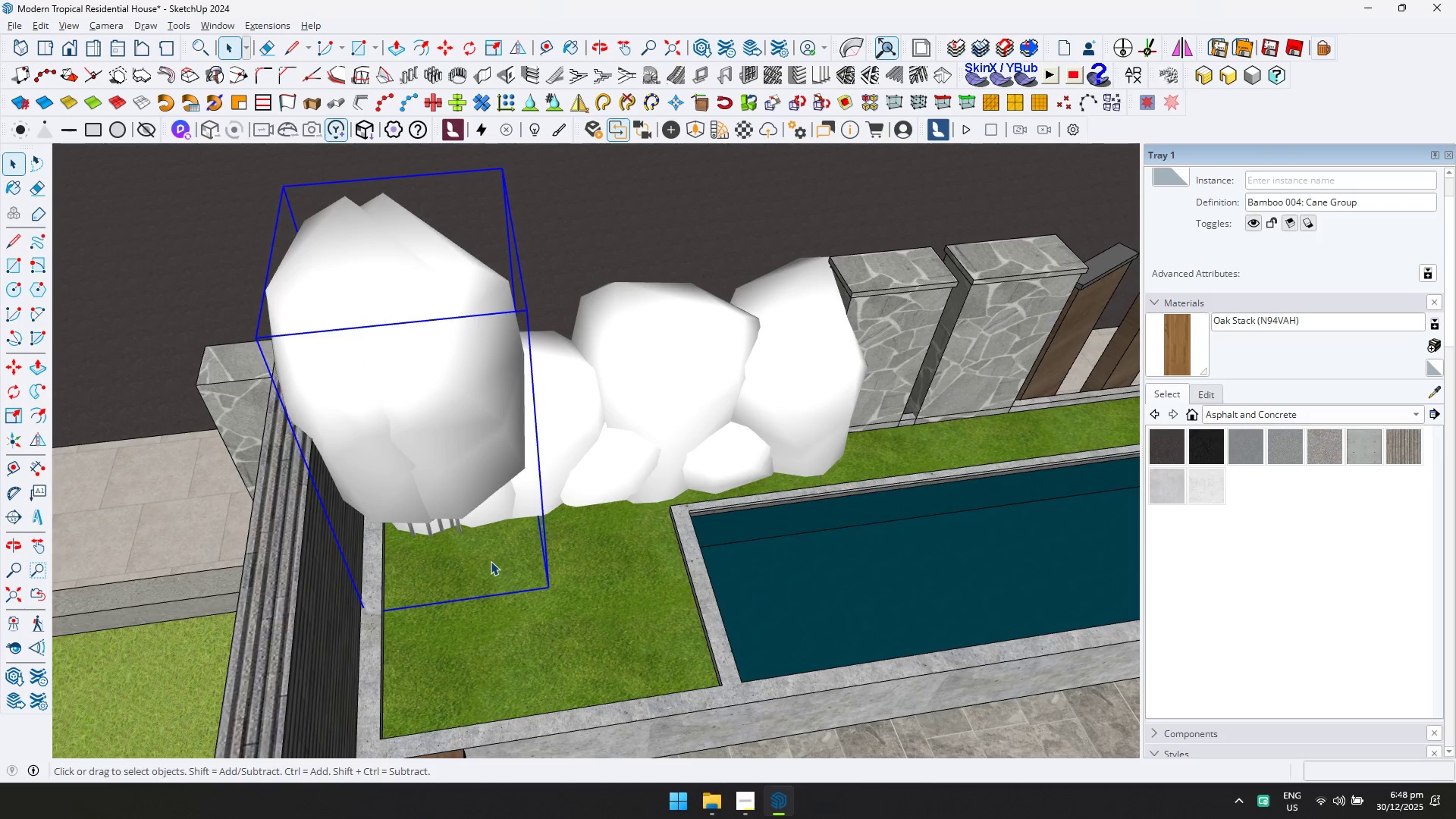 
hold_key(key=ControlLeft, duration=0.45)
 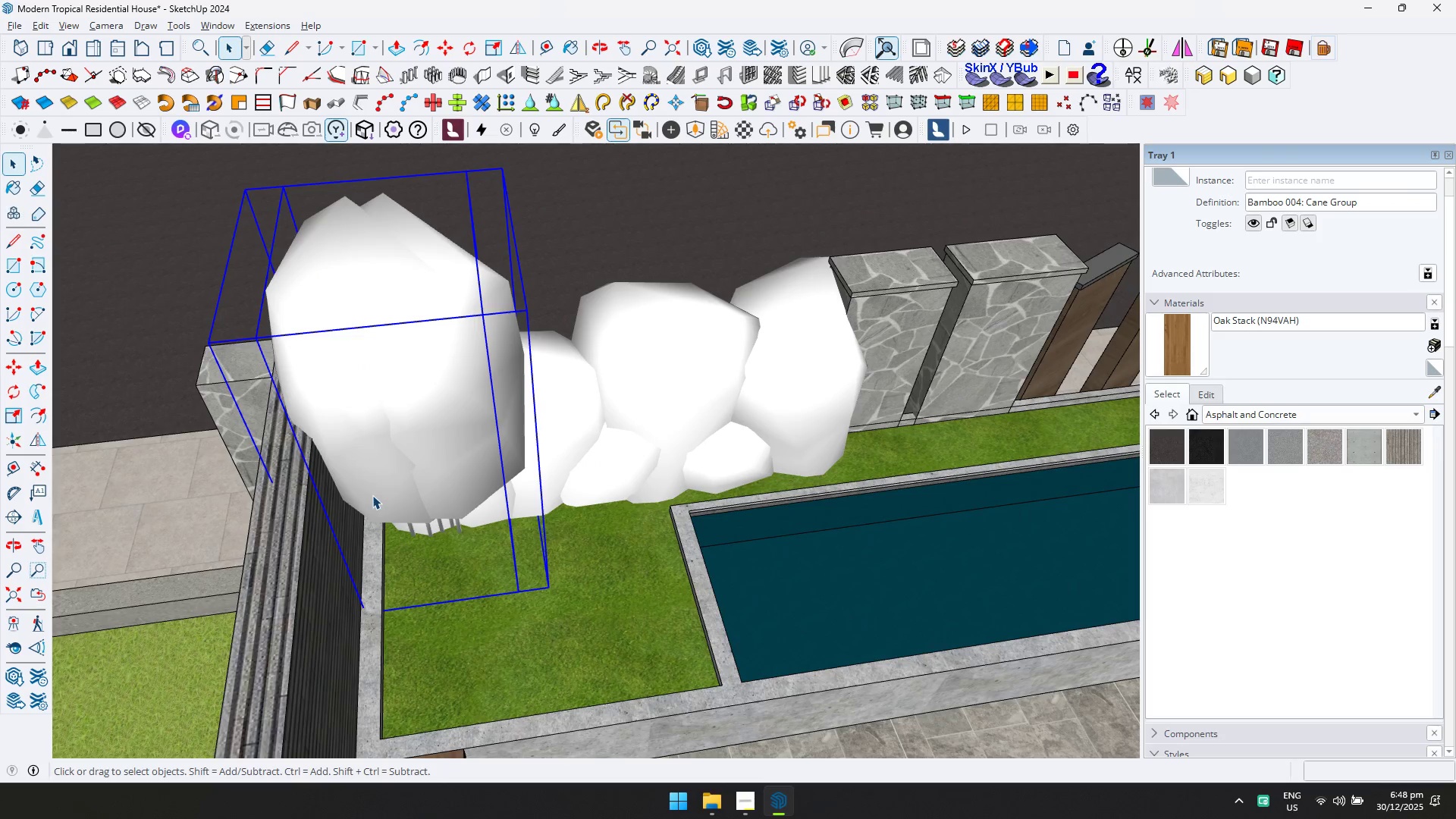 
right_click([372, 495])
 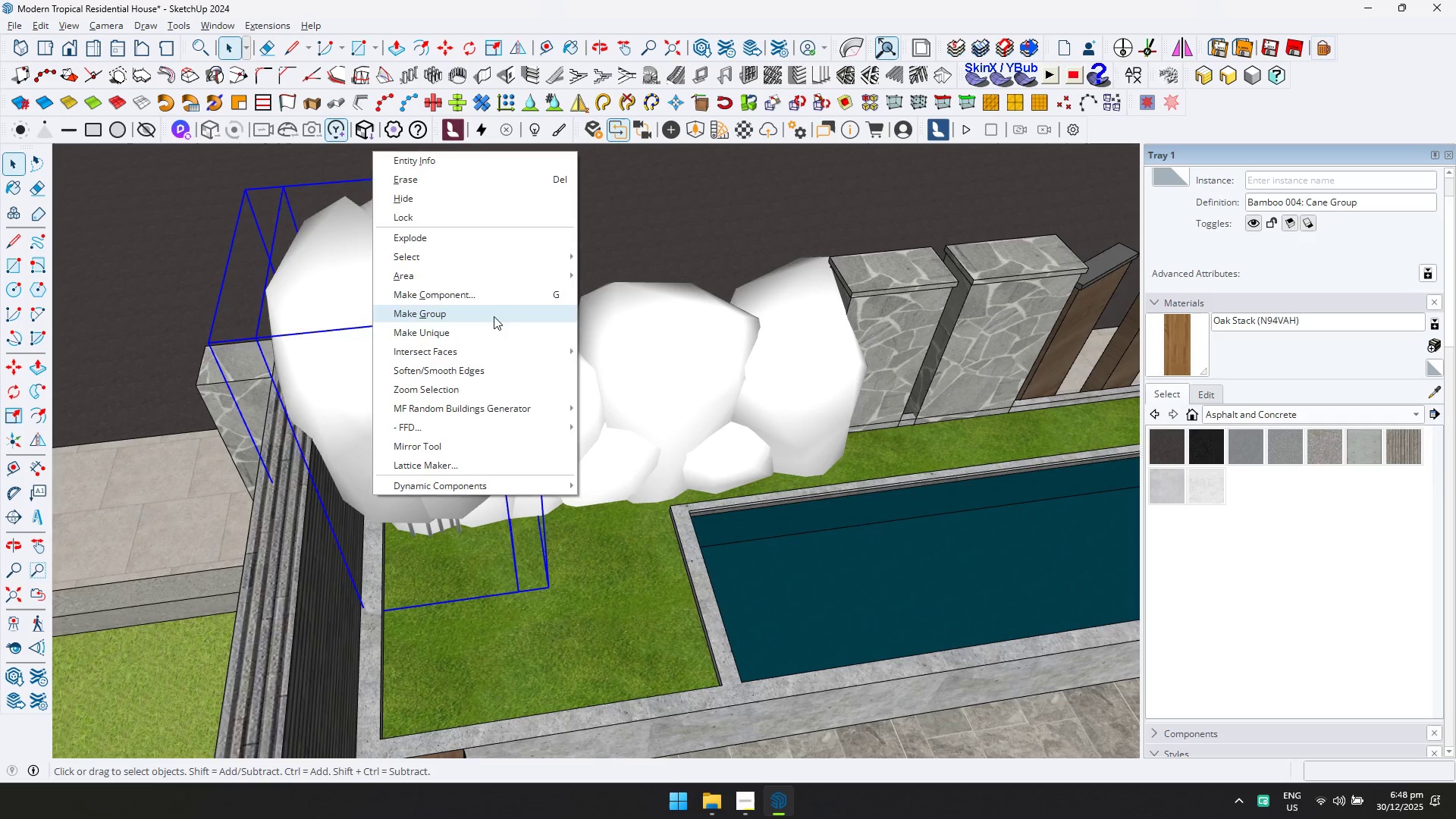 
double_click([470, 373])
 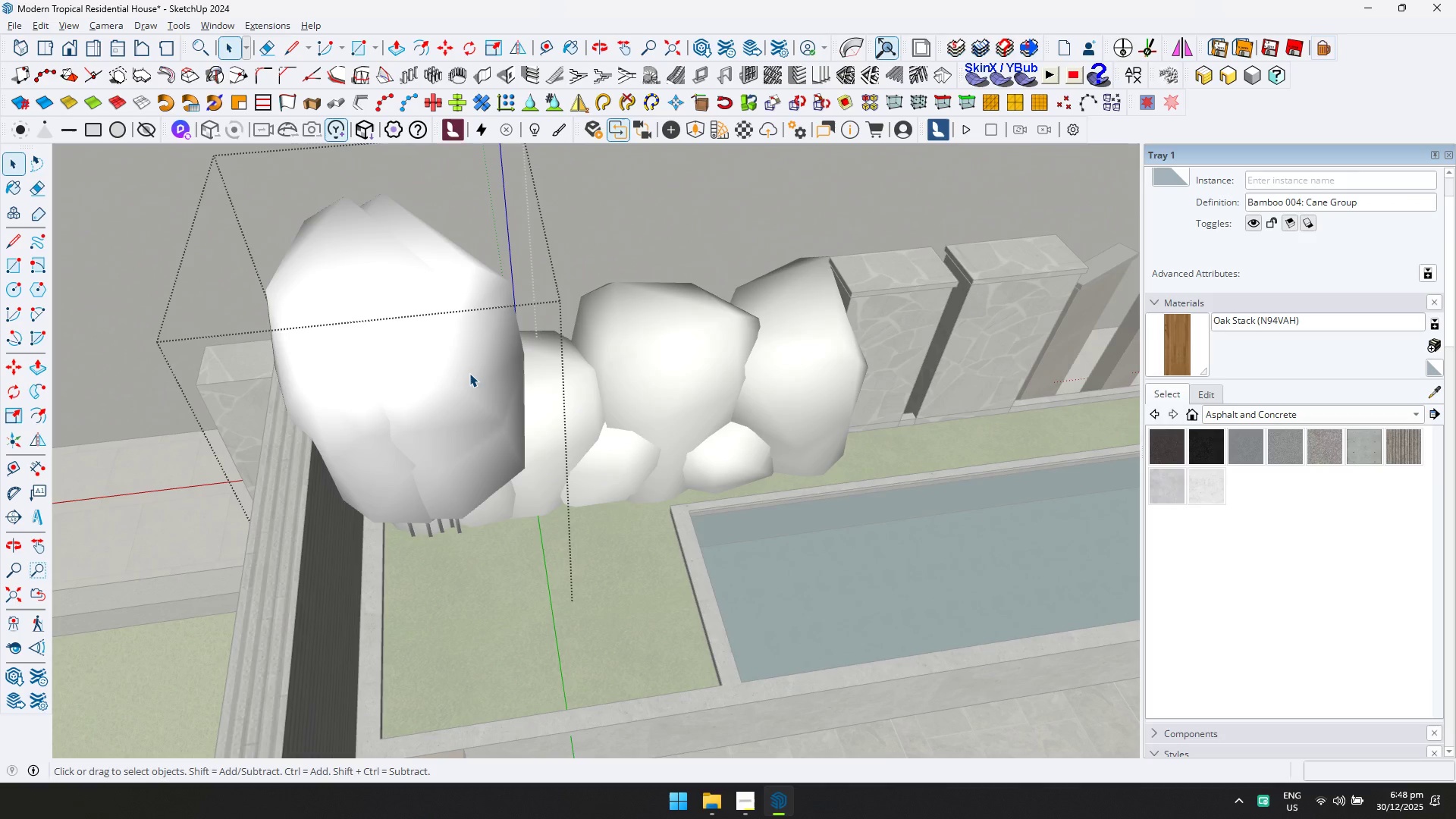 
key(M)
 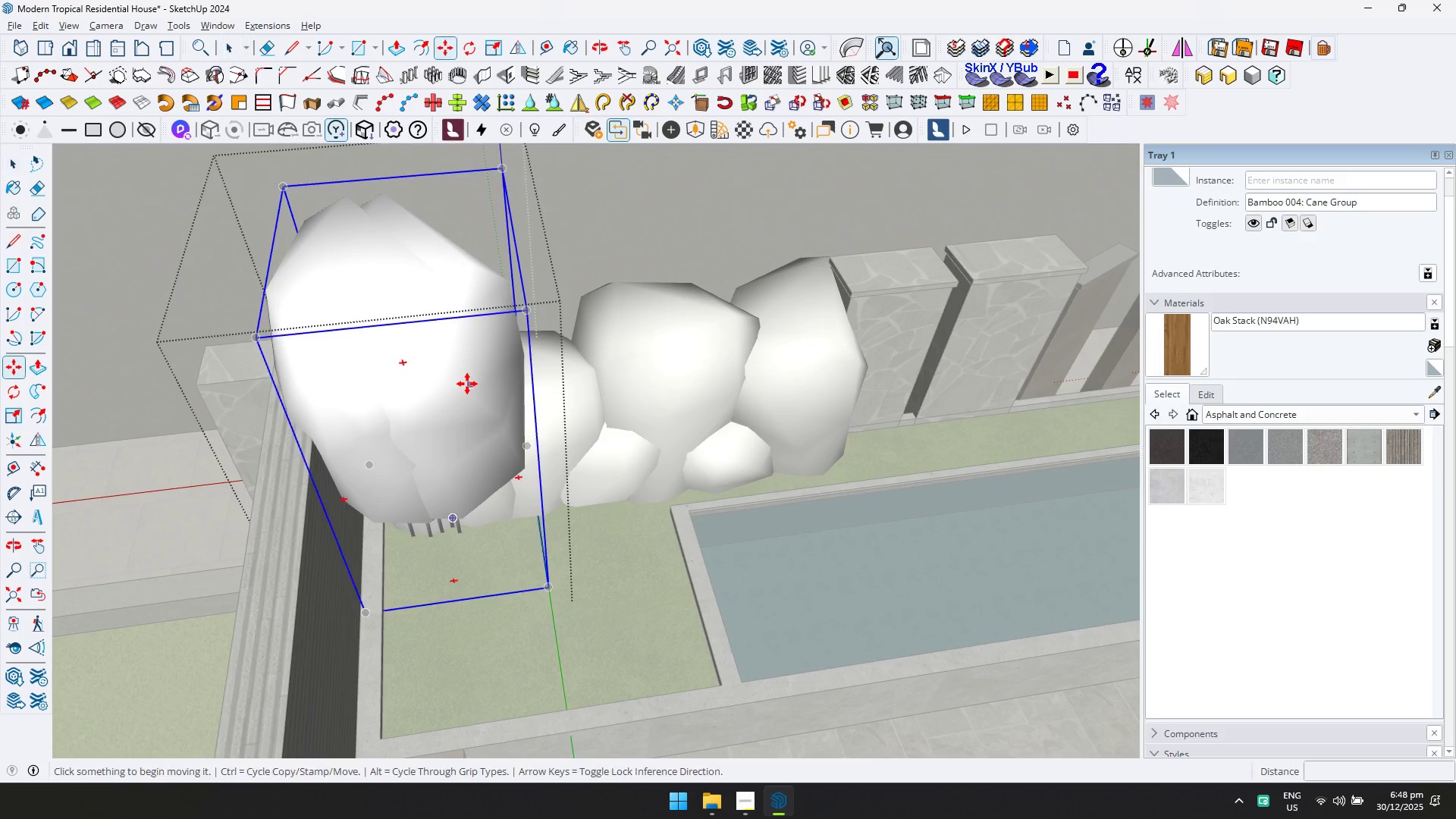 
left_click([467, 384])
 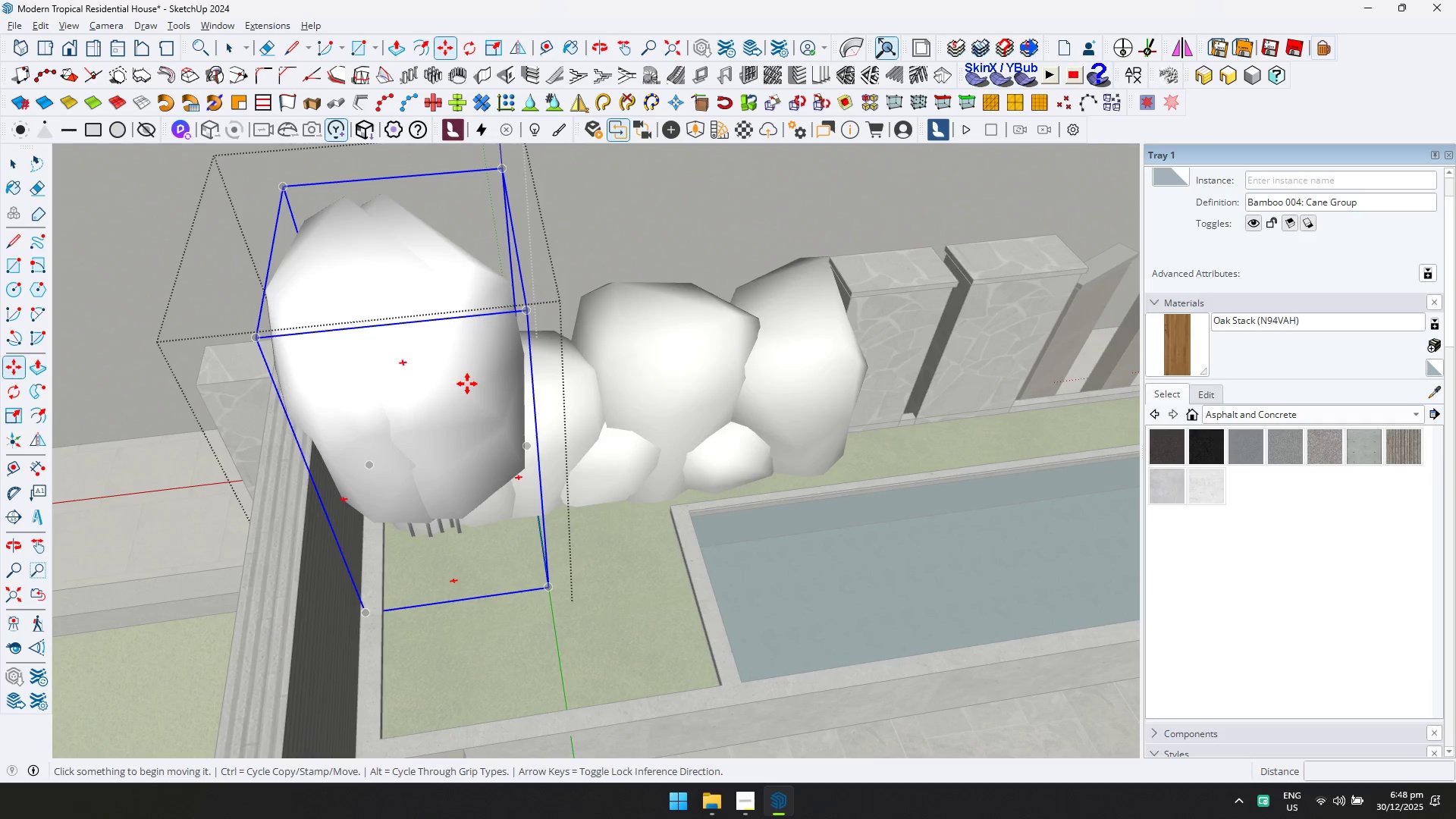 
key(Escape)
 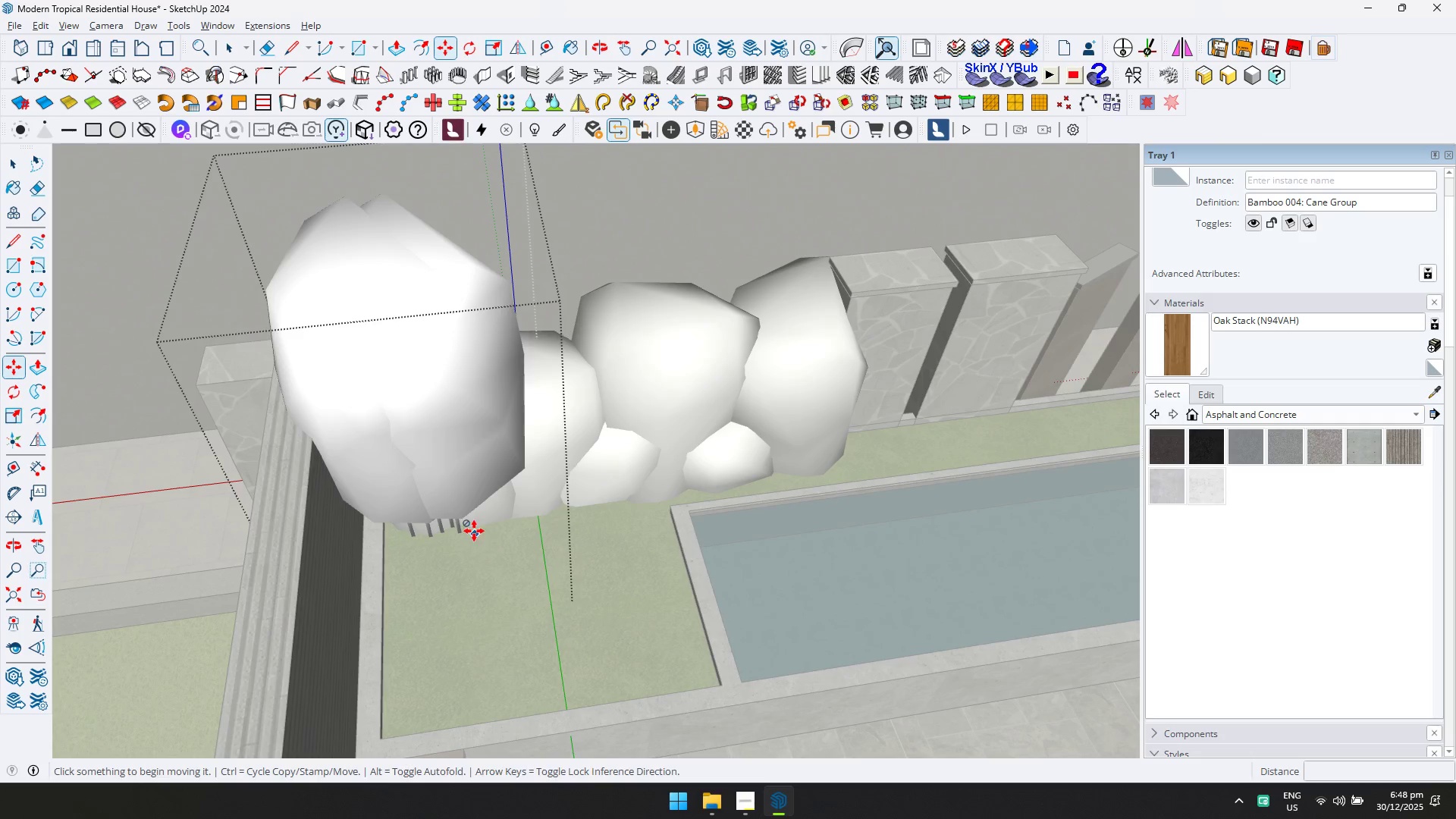 
left_click([465, 485])
 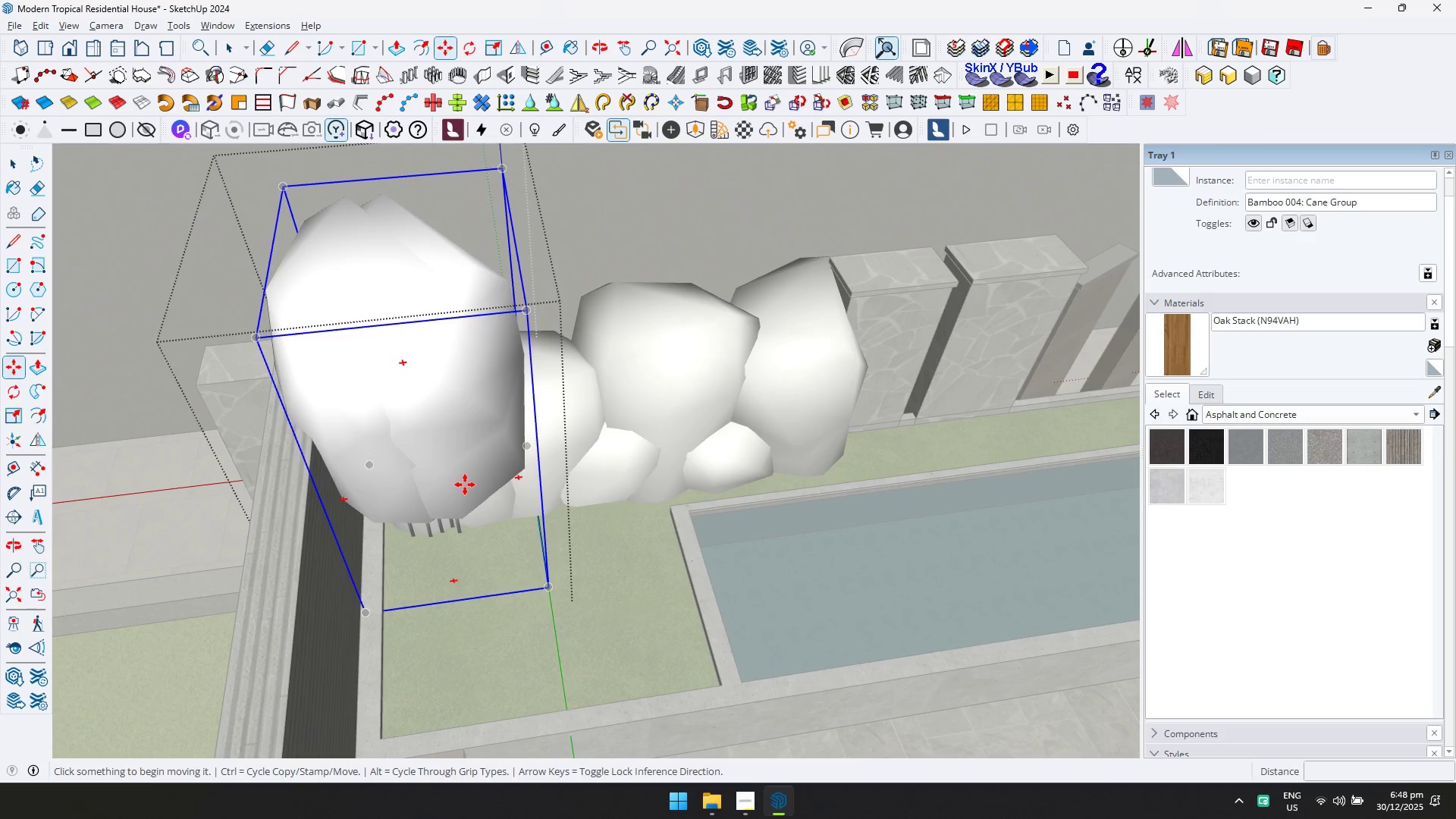 
key(Control+ControlLeft)
 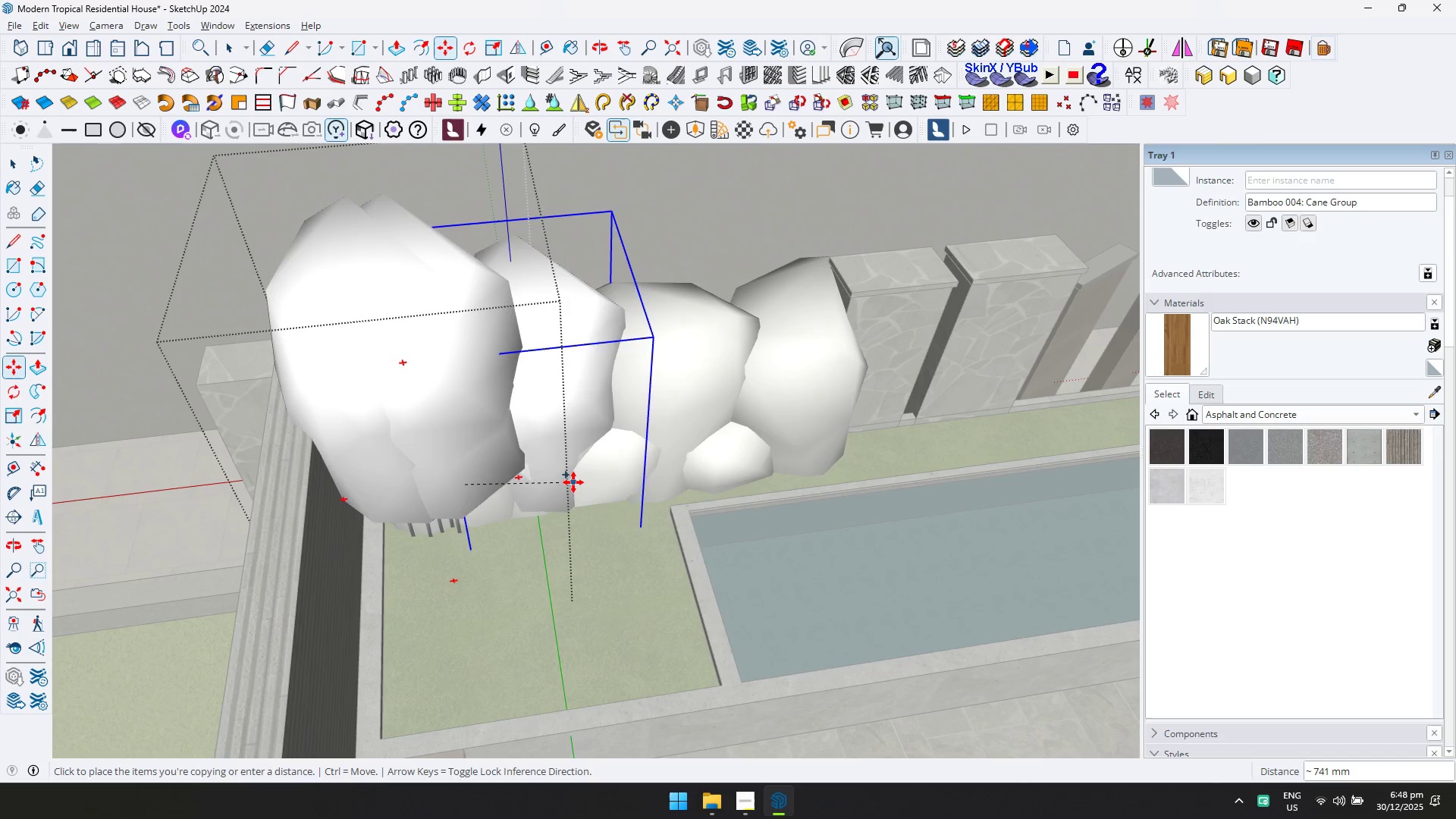 
key(ArrowLeft)
 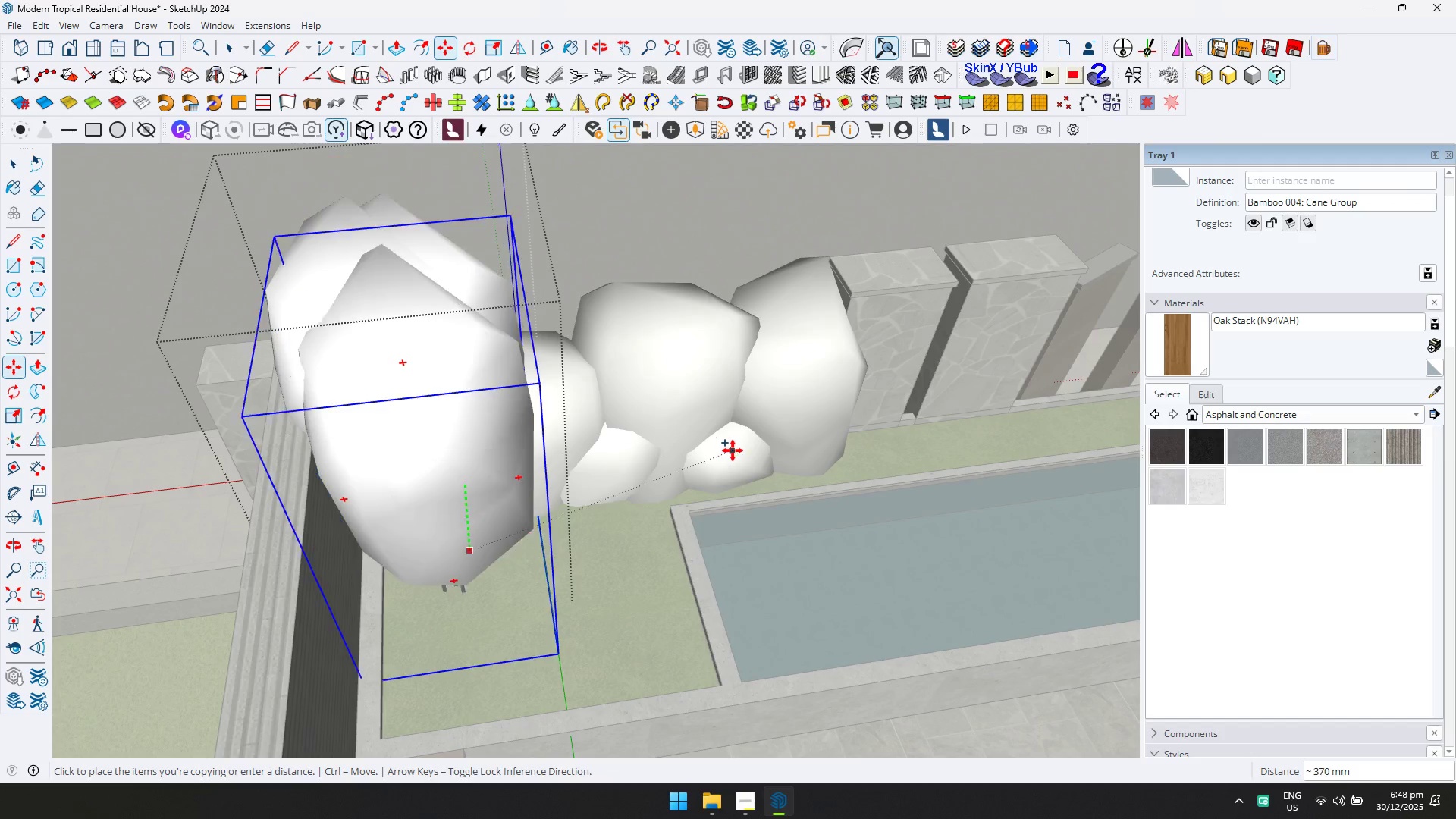 
key(ArrowRight)
 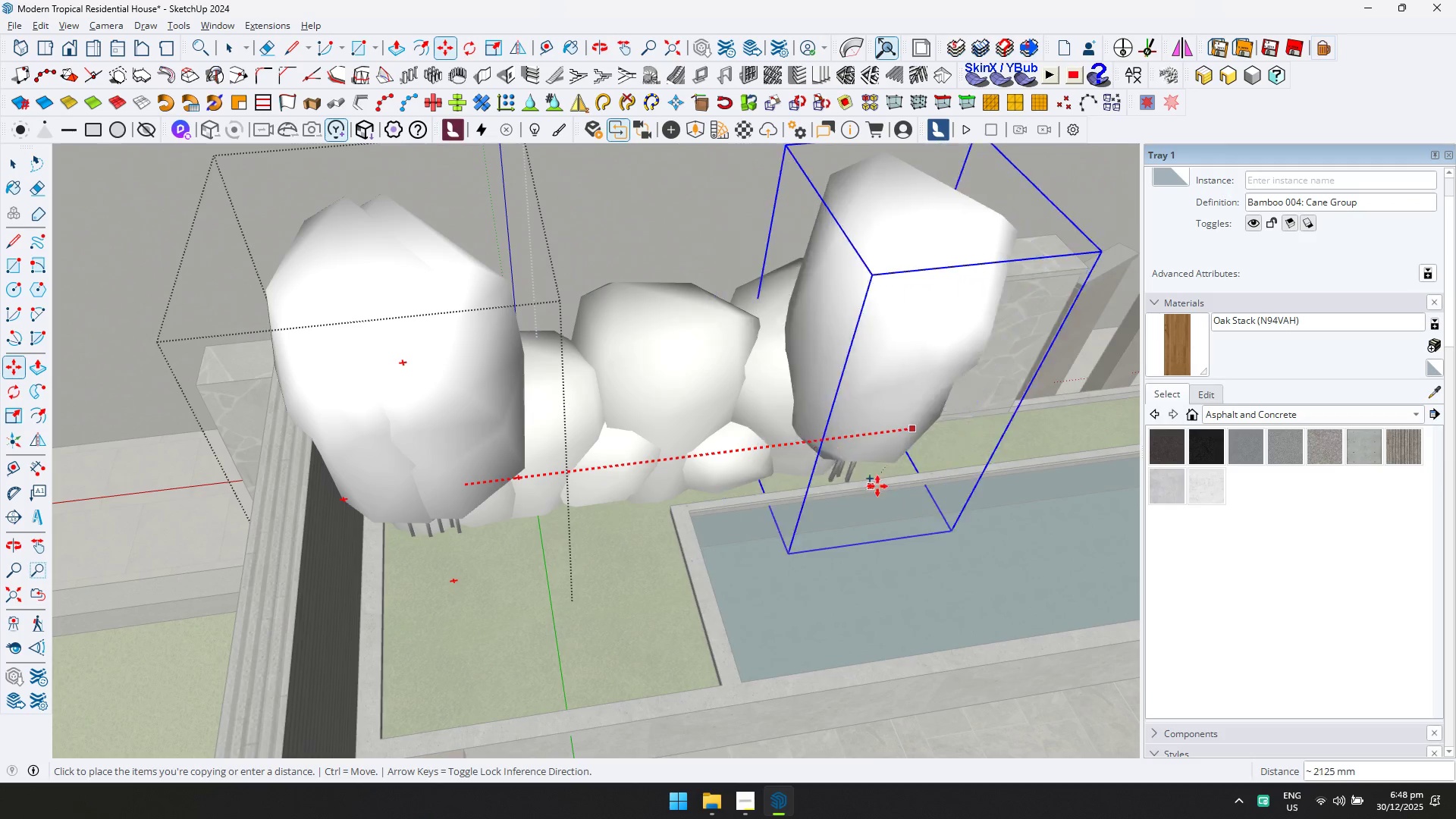 
key(Shift+ShiftLeft)
 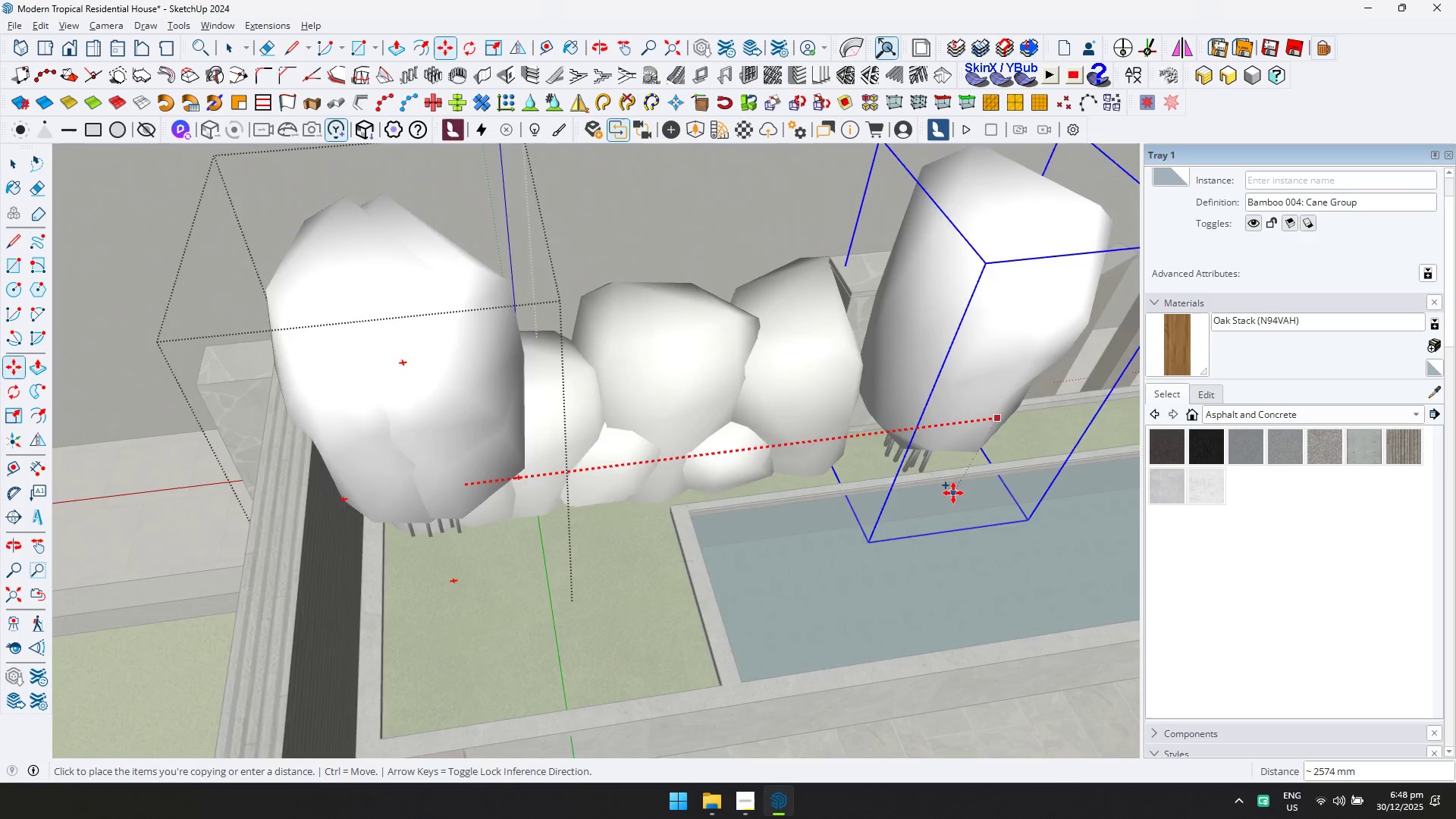 
key(Shift+ShiftLeft)
 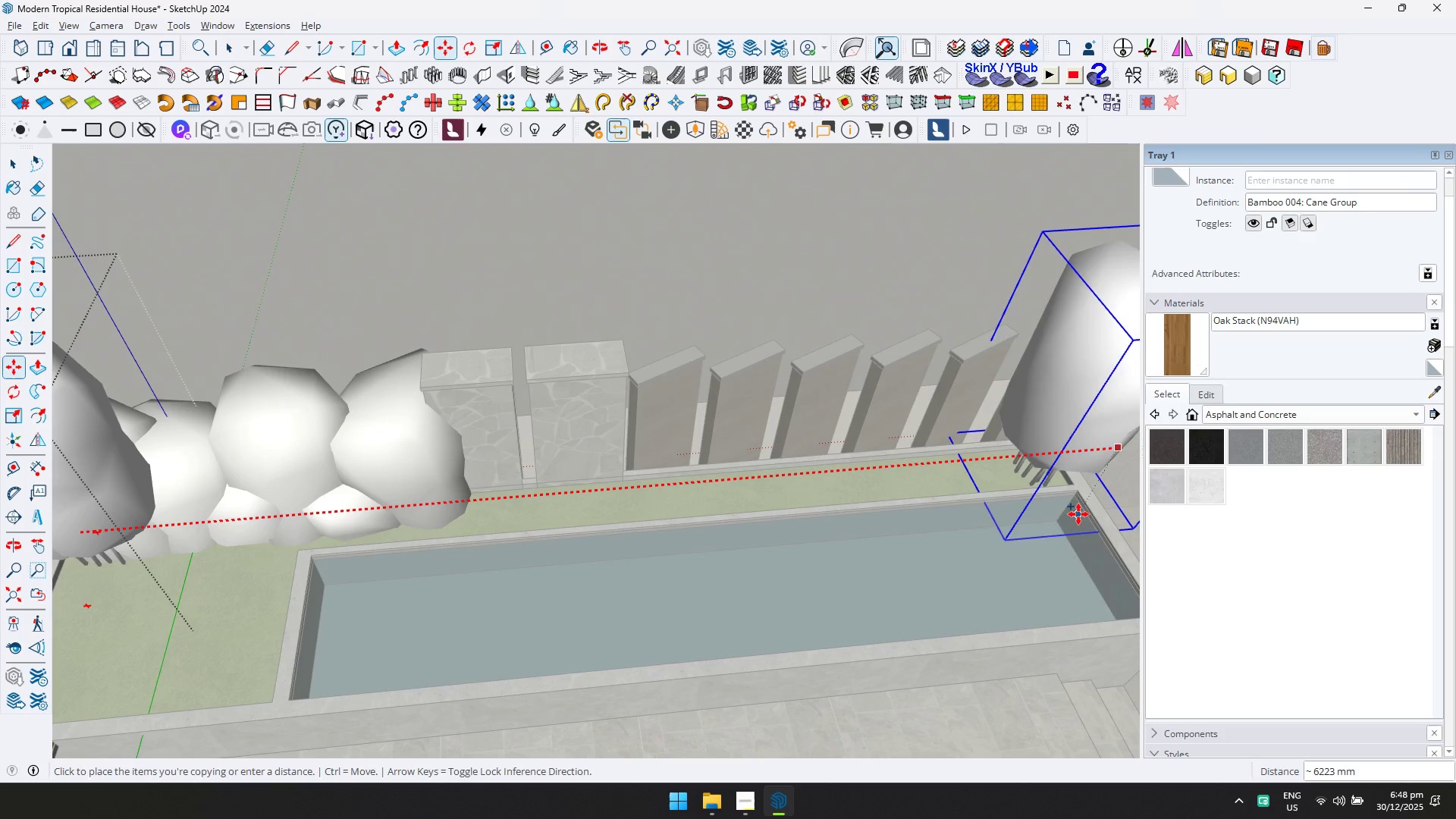 
scroll: coordinate [954, 493], scroll_direction: down, amount: 2.0
 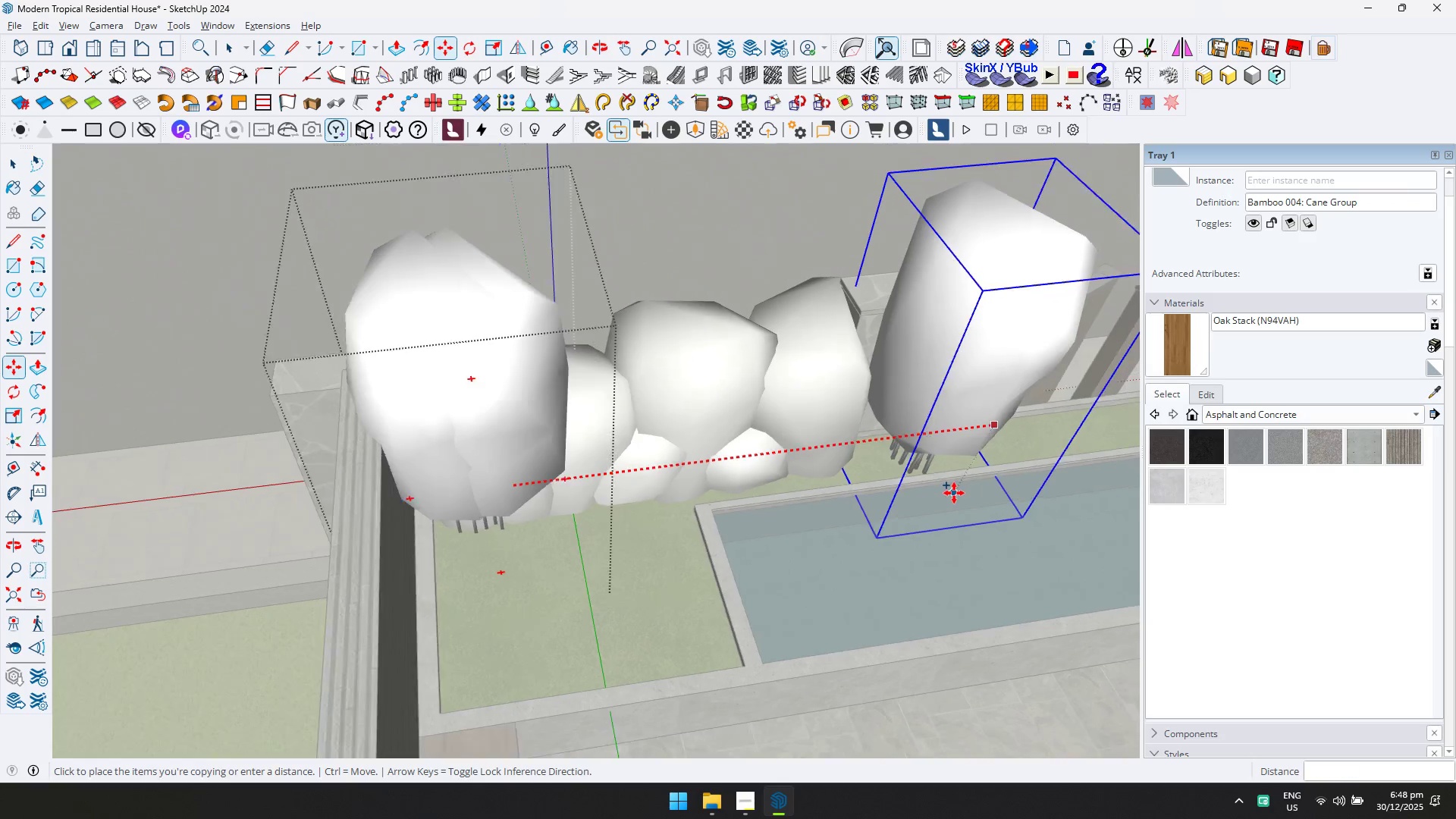 
left_click([1085, 512])
 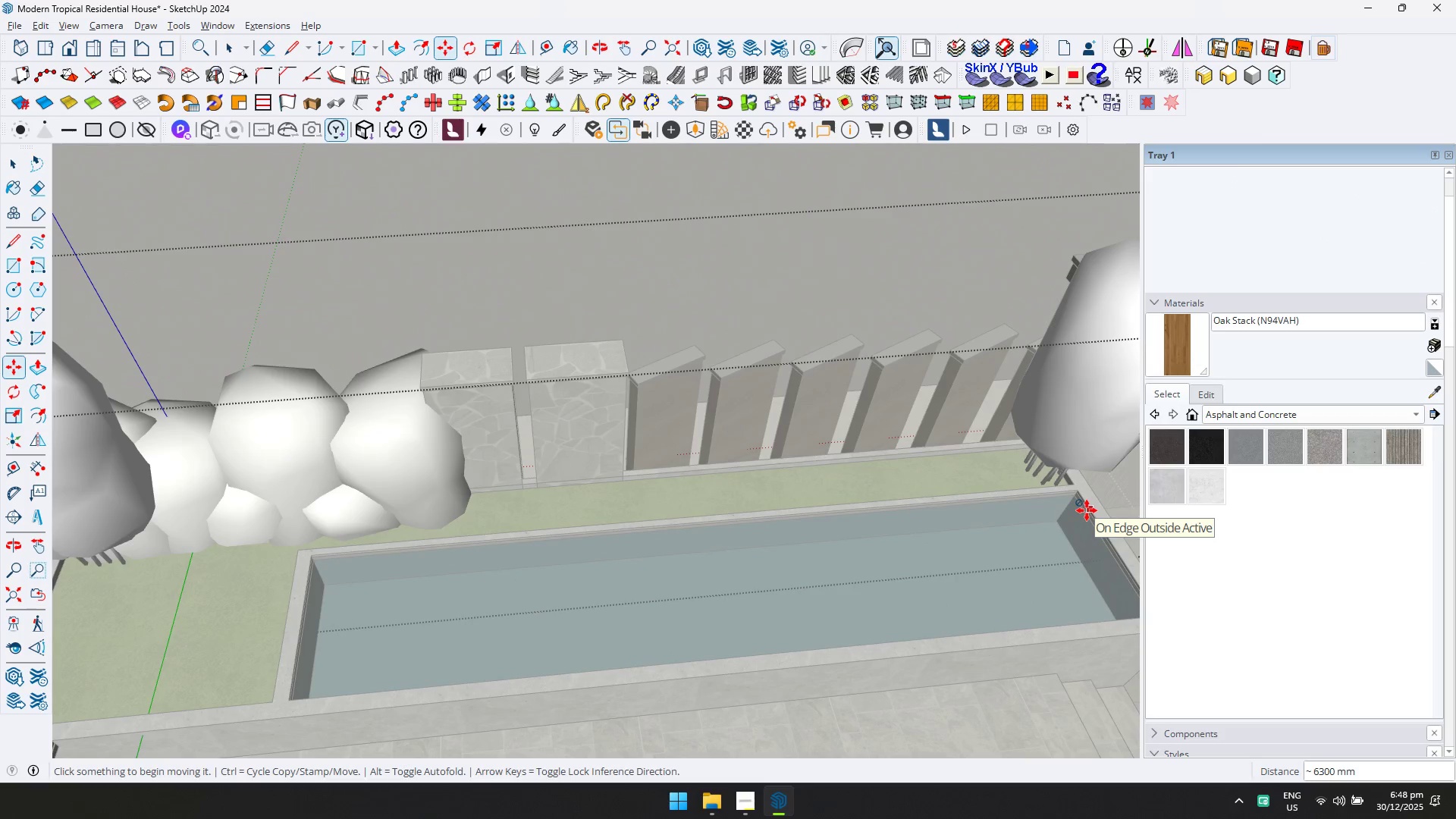 
type(/10)
 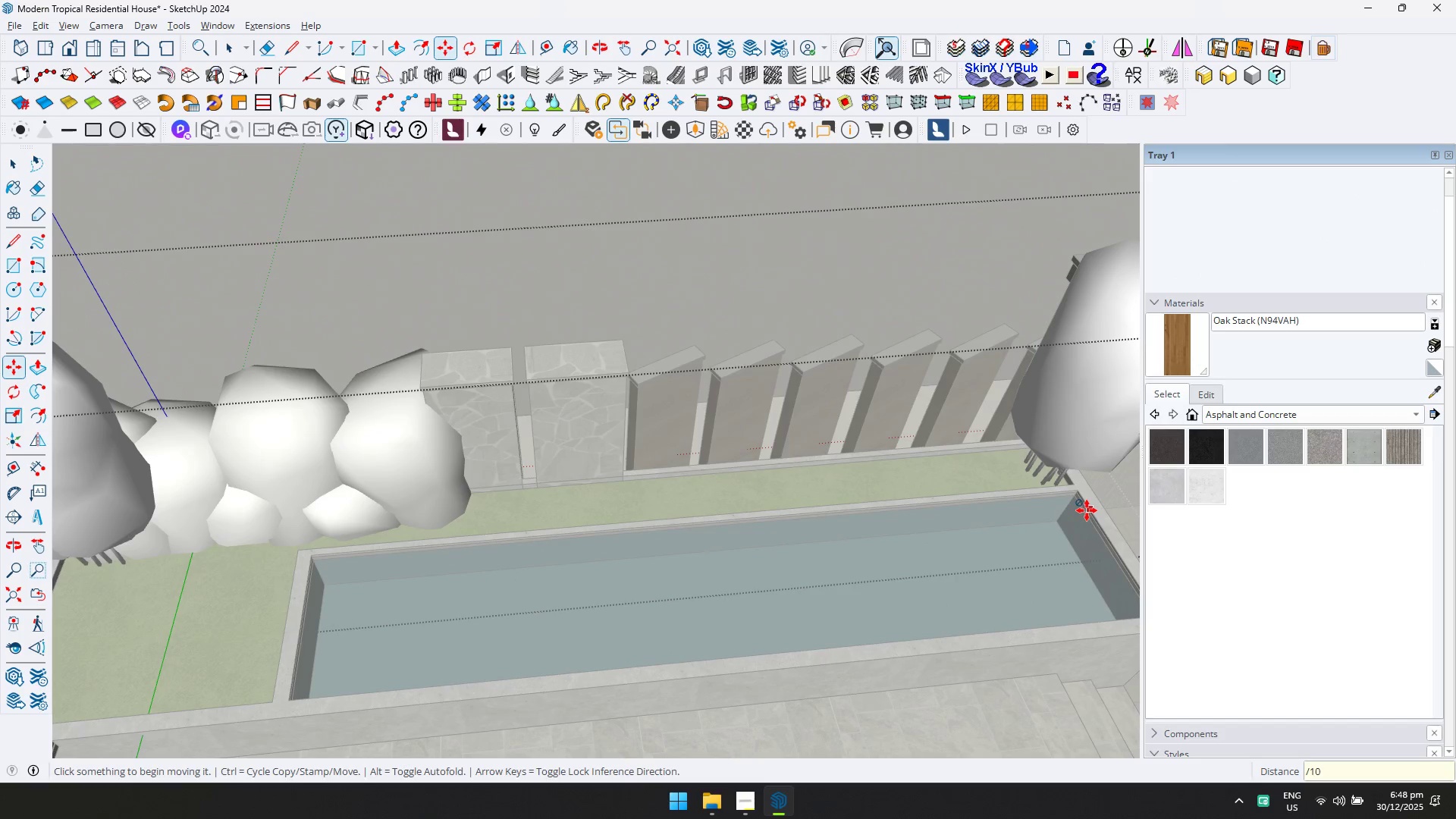 
key(Enter)
 